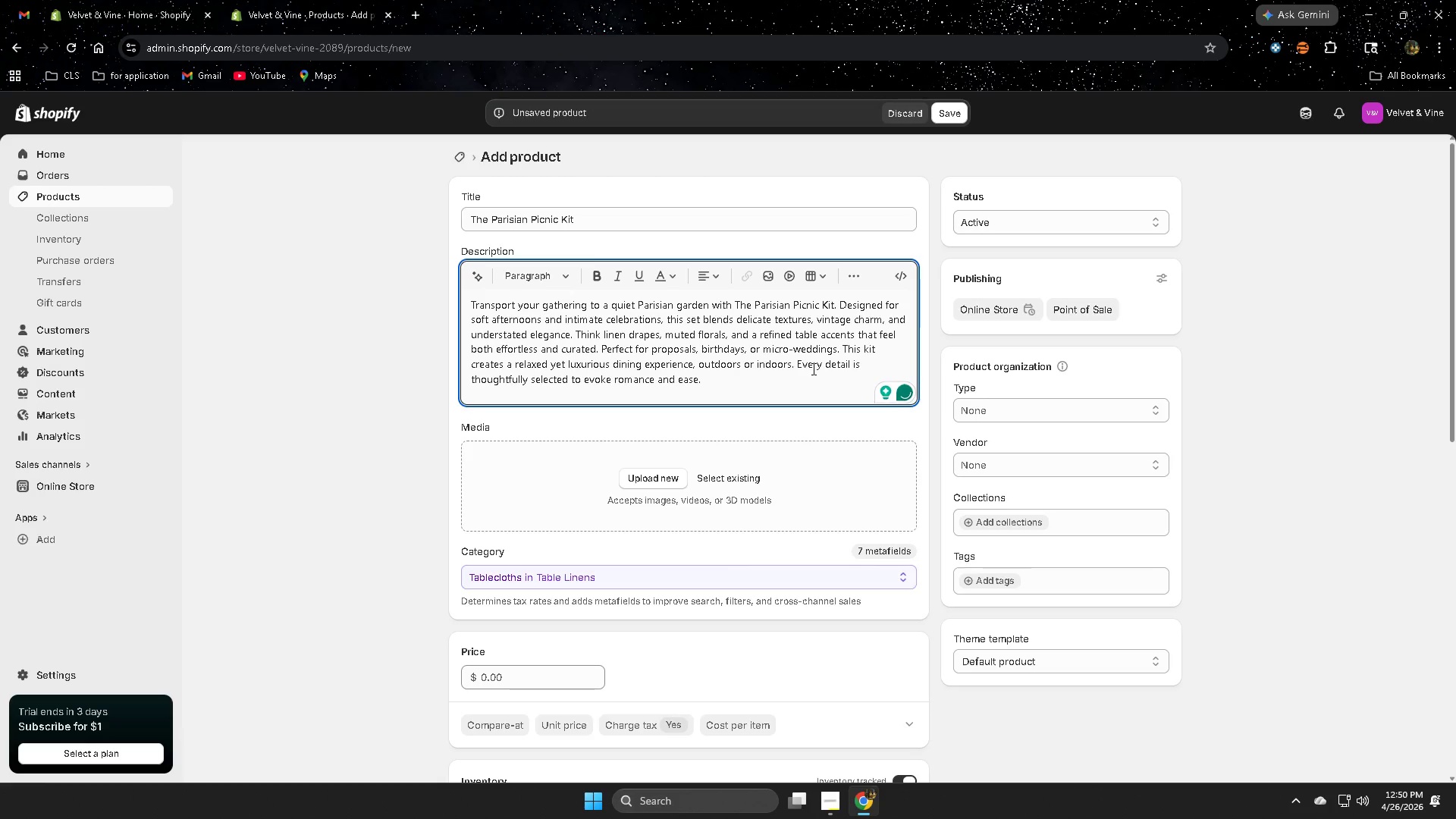 
key(Backspace)
key(Backspace)
type(, allowing you to focus)
 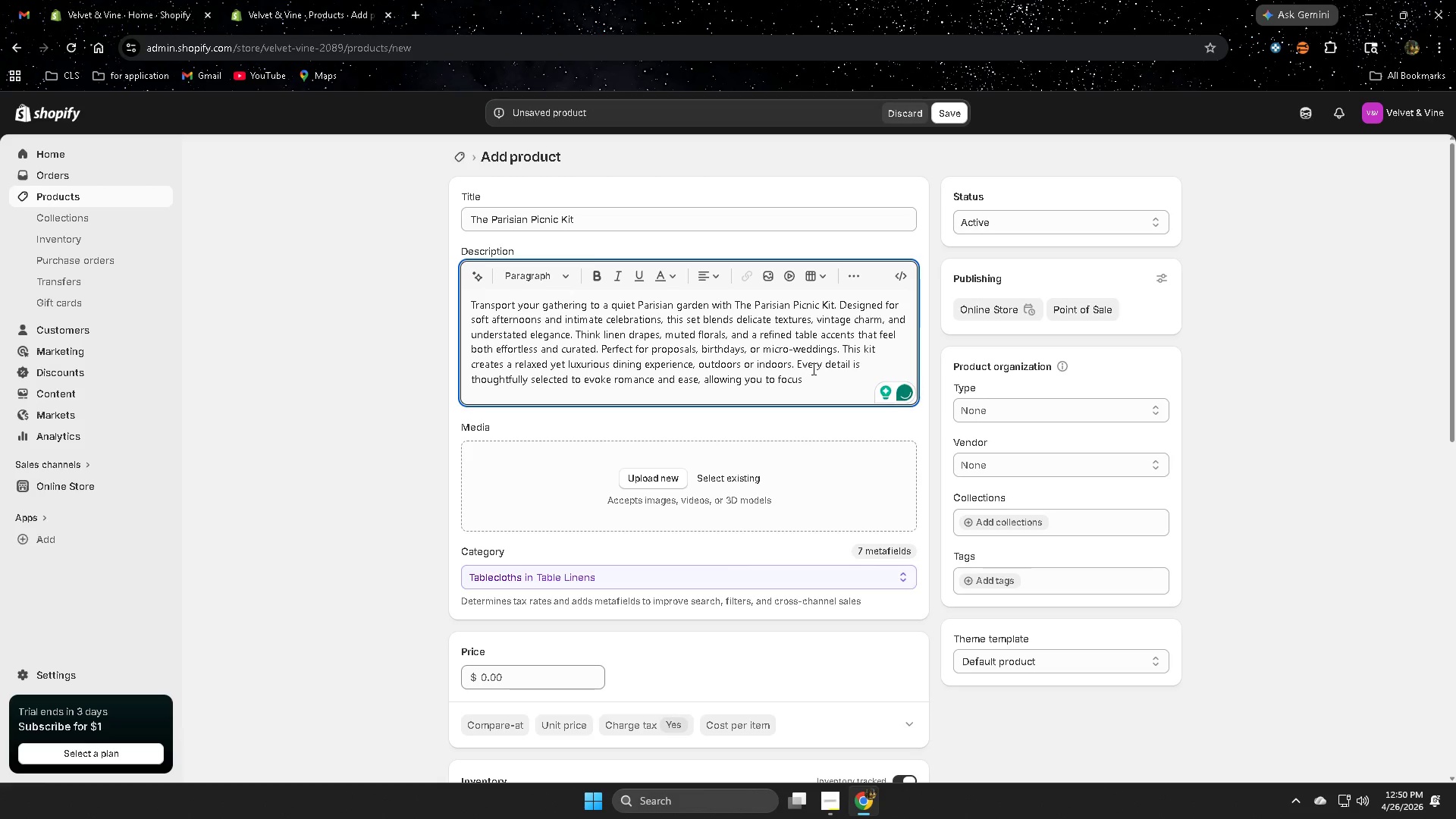 
type( on connection)
 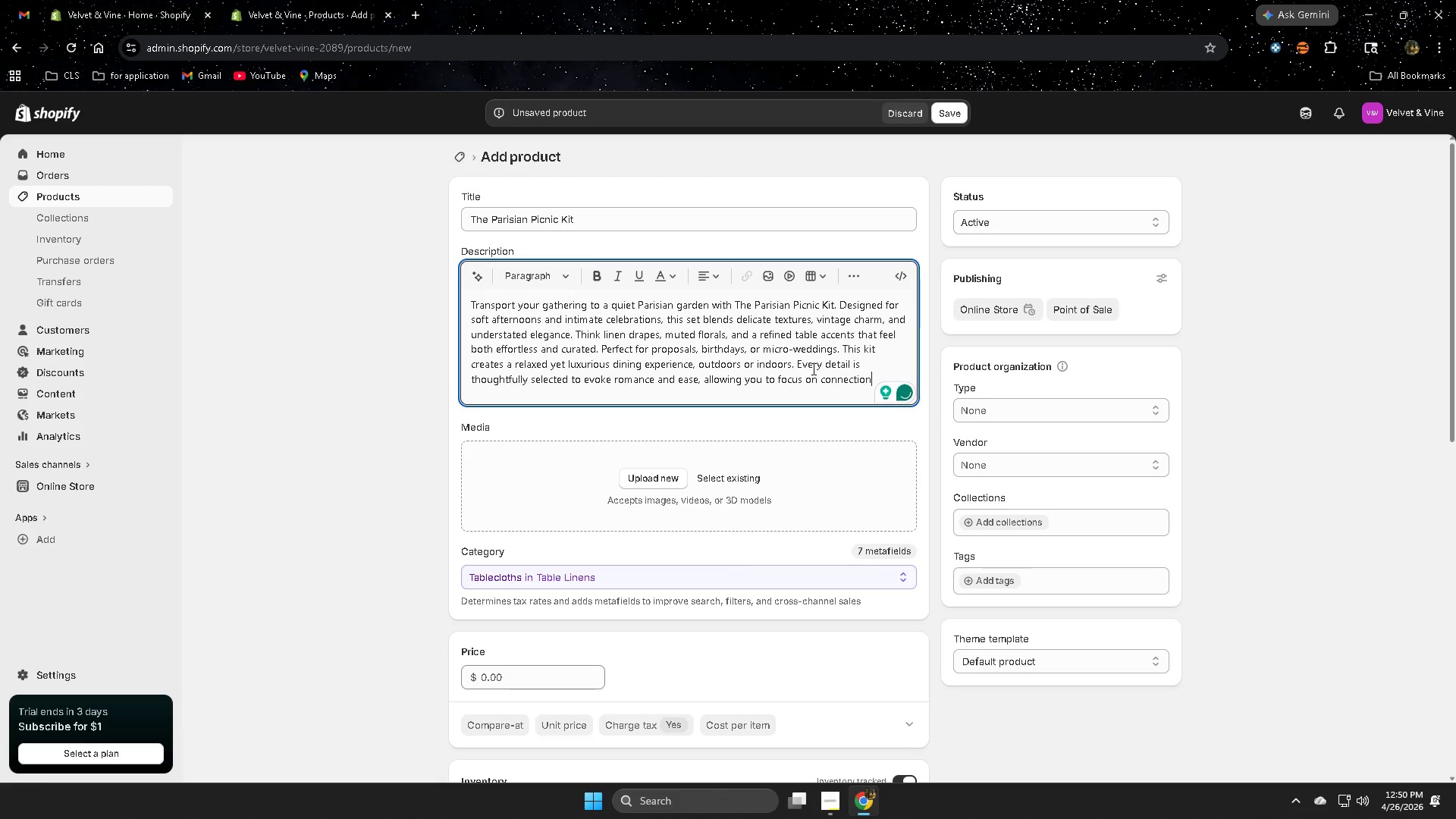 
type( while we handle )
 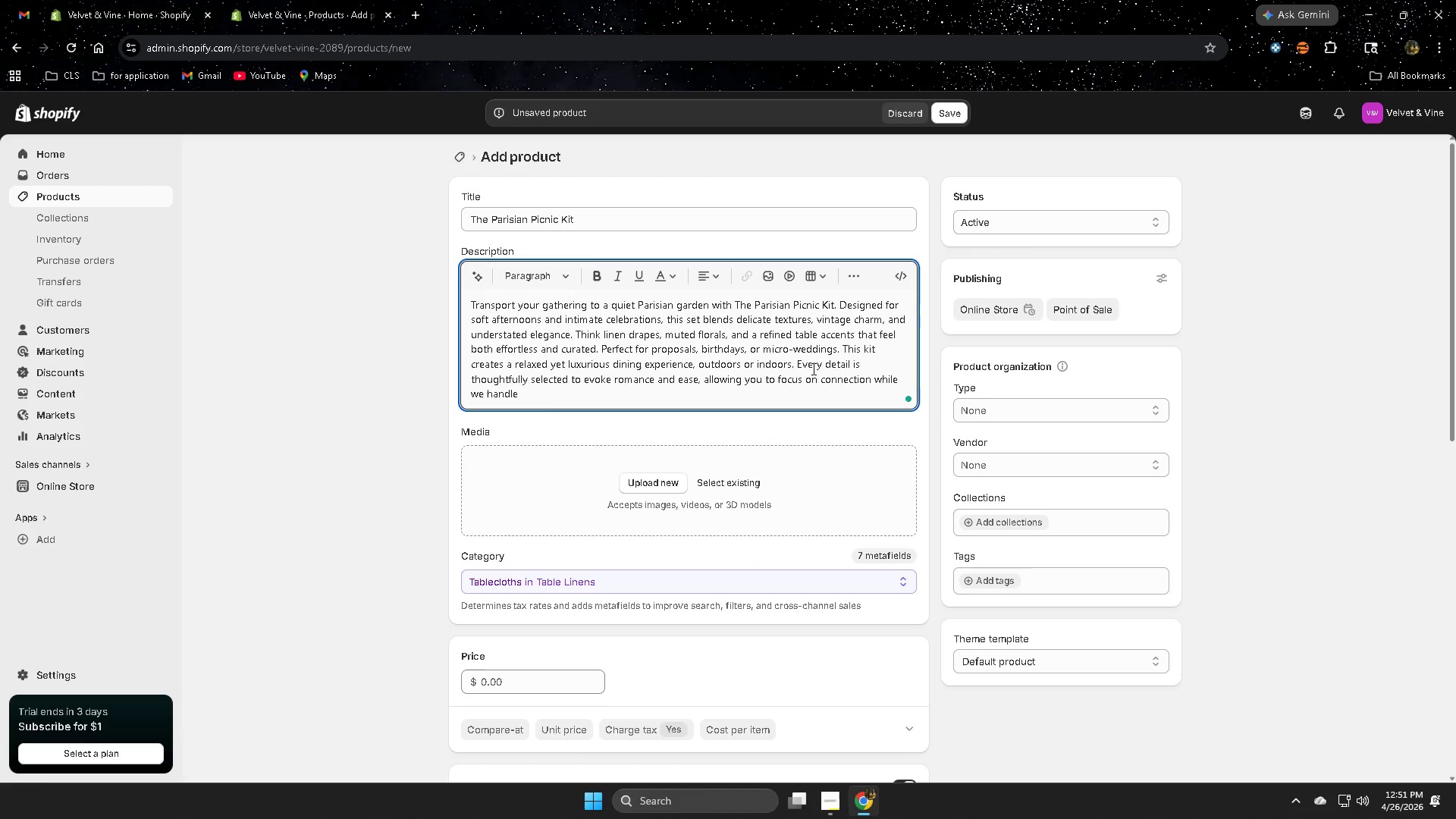 
type(the ambiance.)
 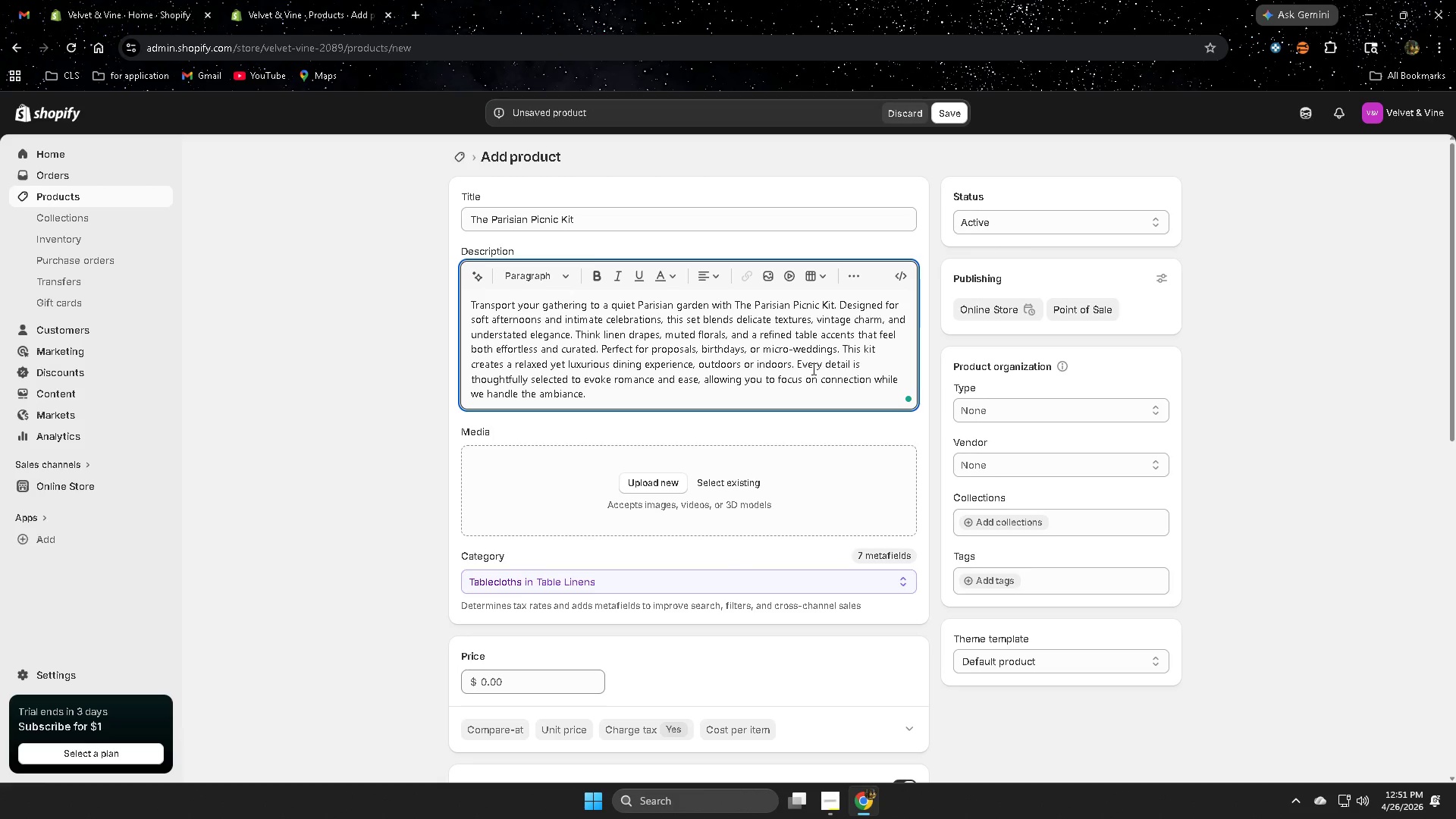 
key(Enter)
 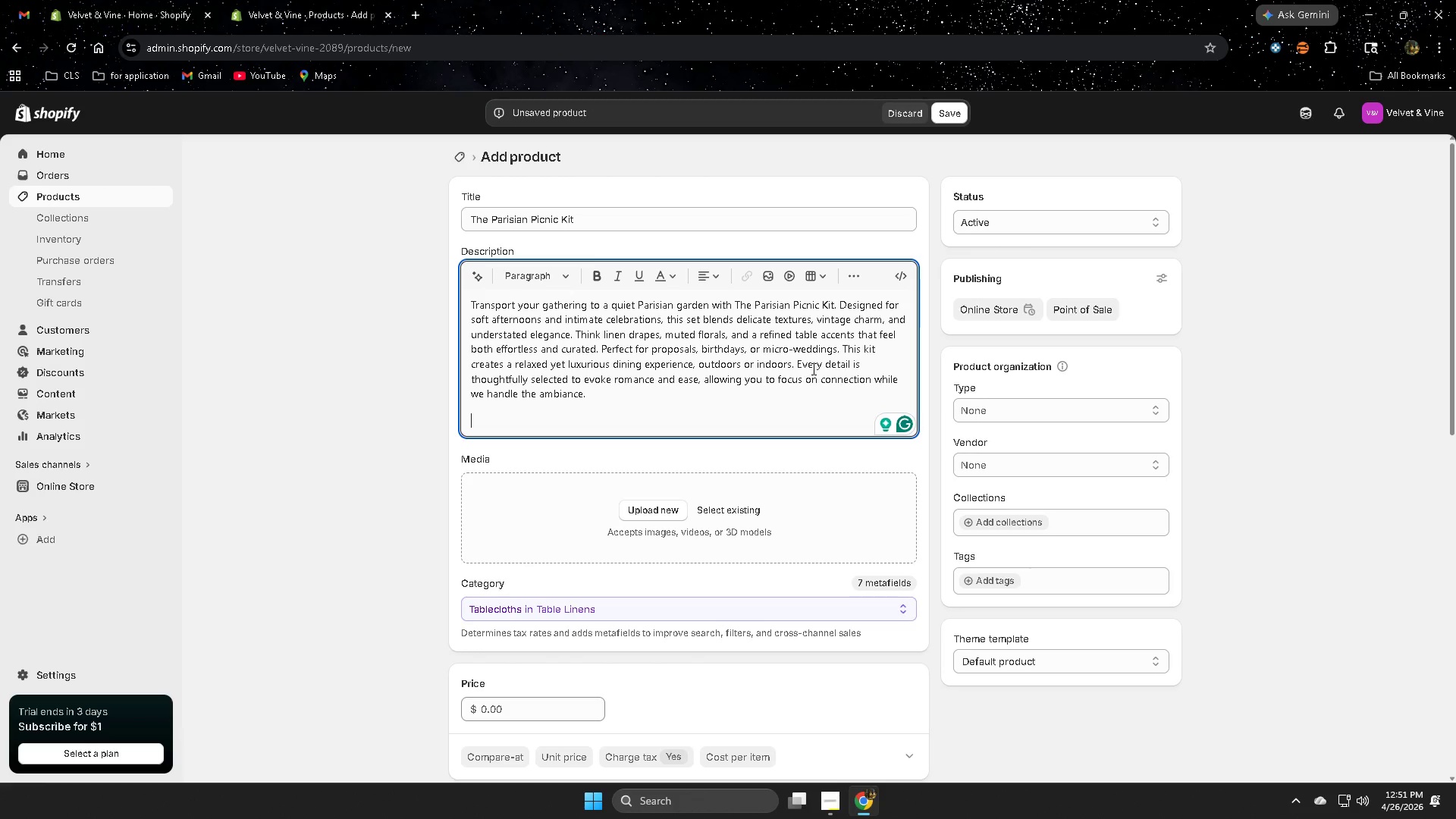 
wait(47.19)
 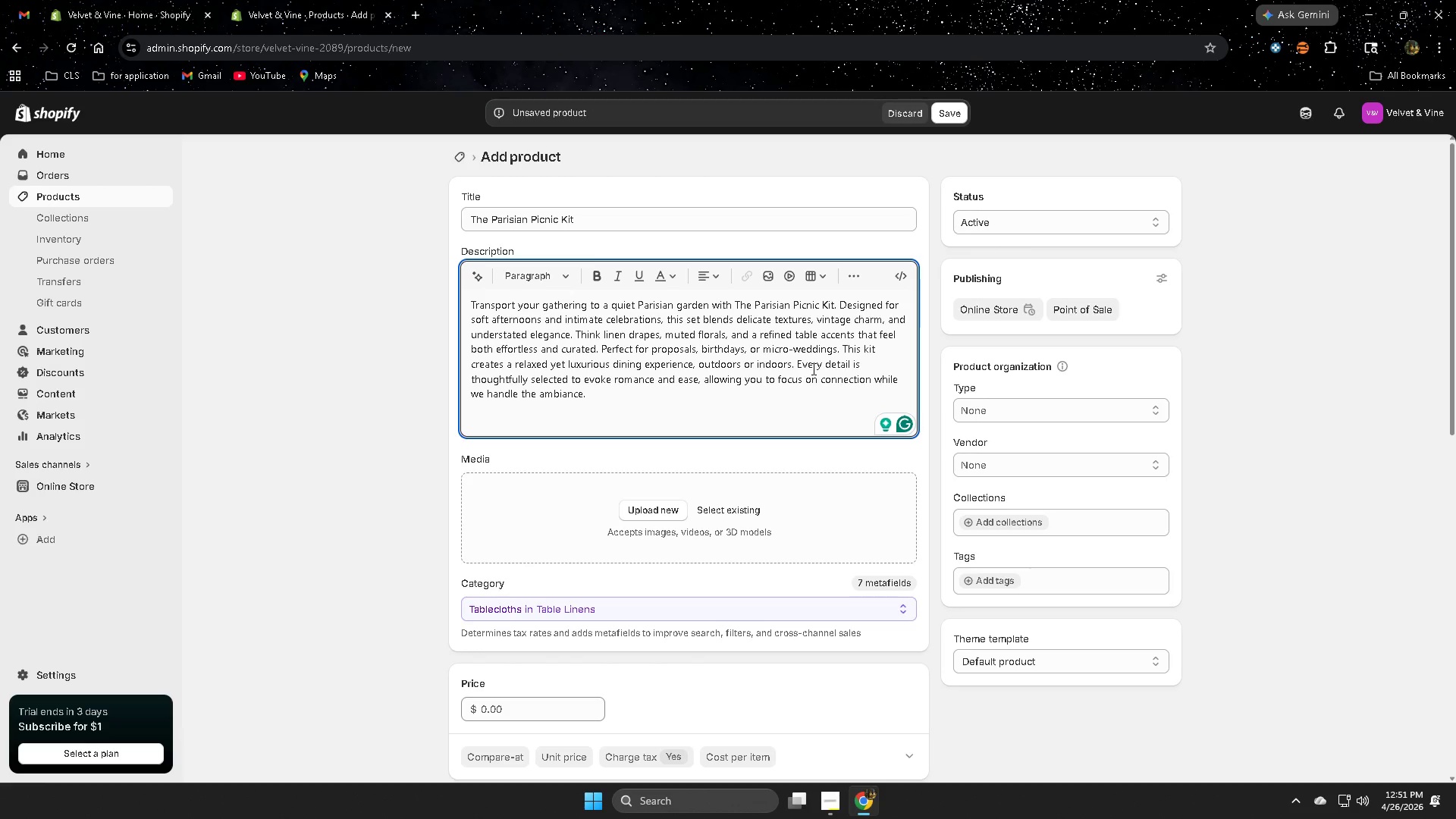 
type(Inclues)
 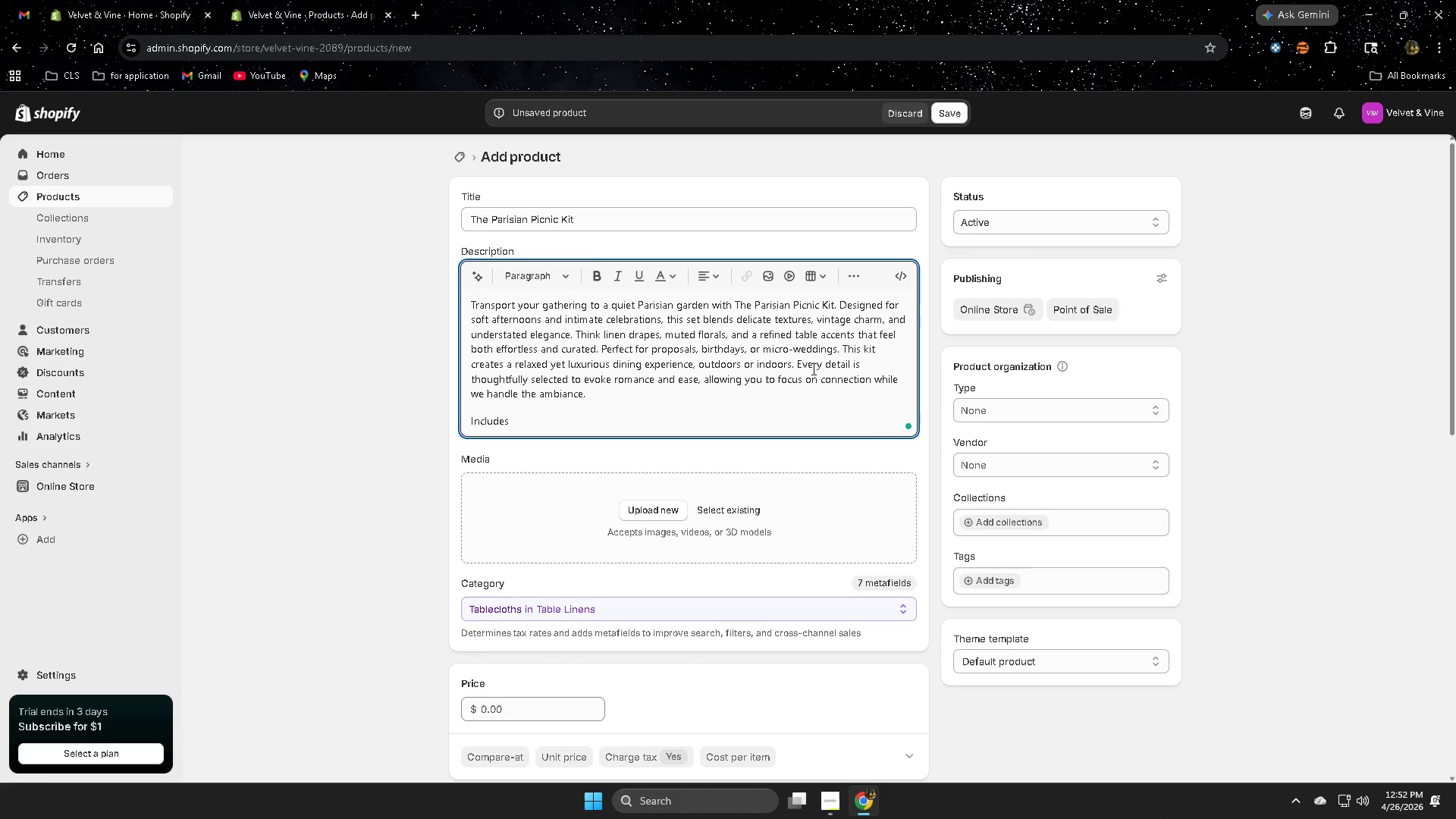 
hold_key(key=D, duration=0.38)
 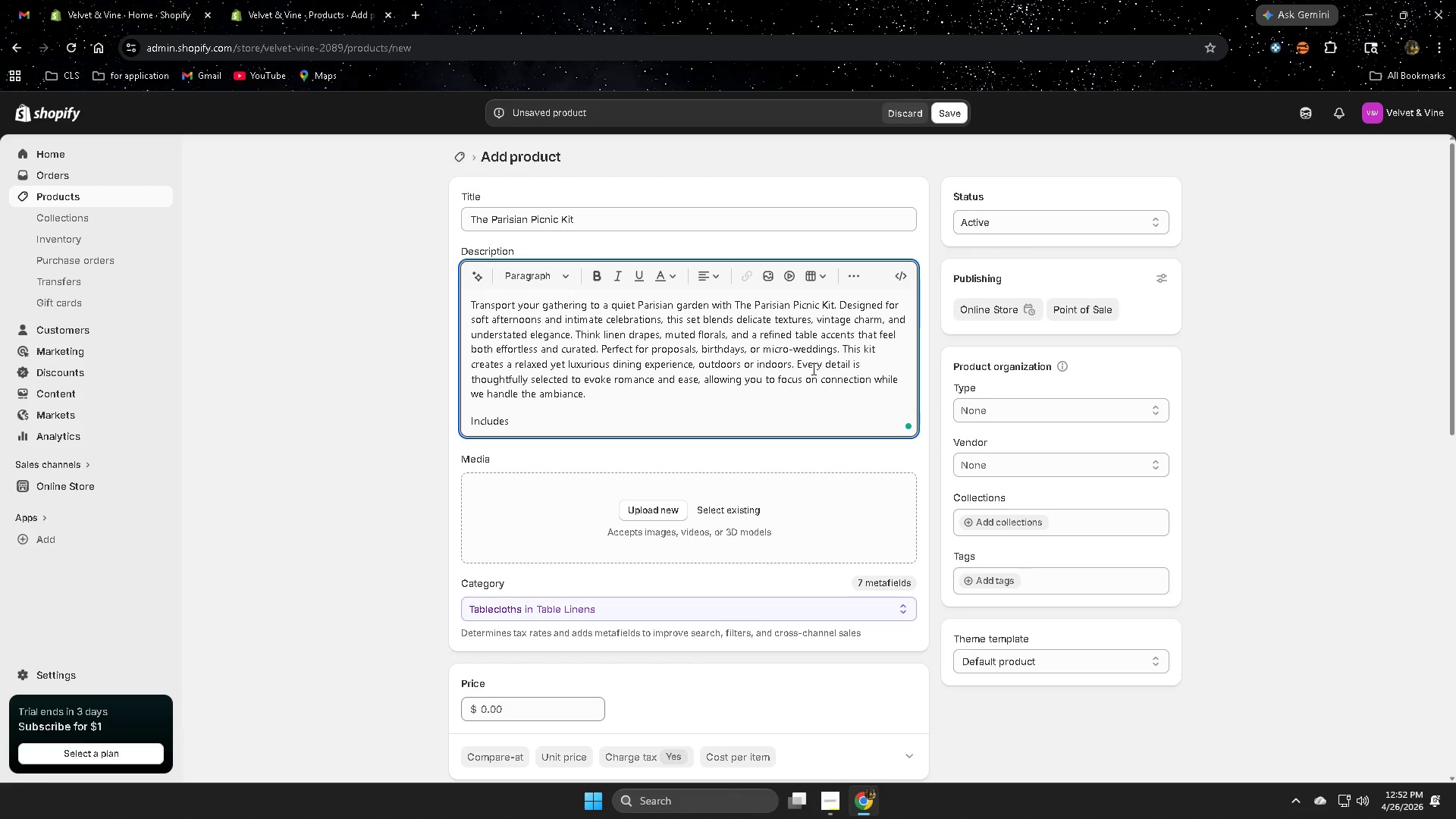 
hold_key(key=ControlLeft, duration=0.39)
 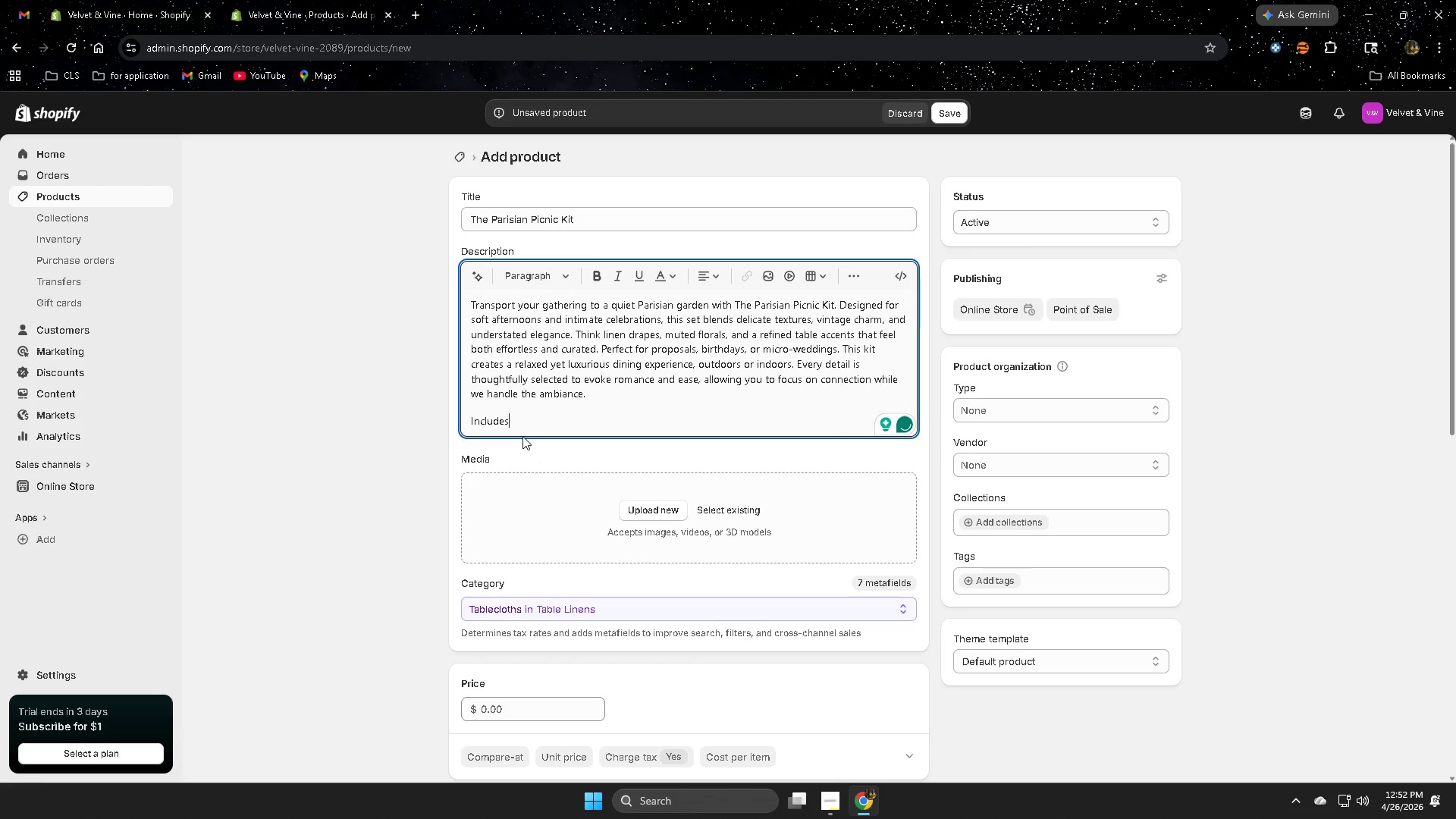 
left_click_drag(start_coordinate=[510, 425], to_coordinate=[472, 422])
 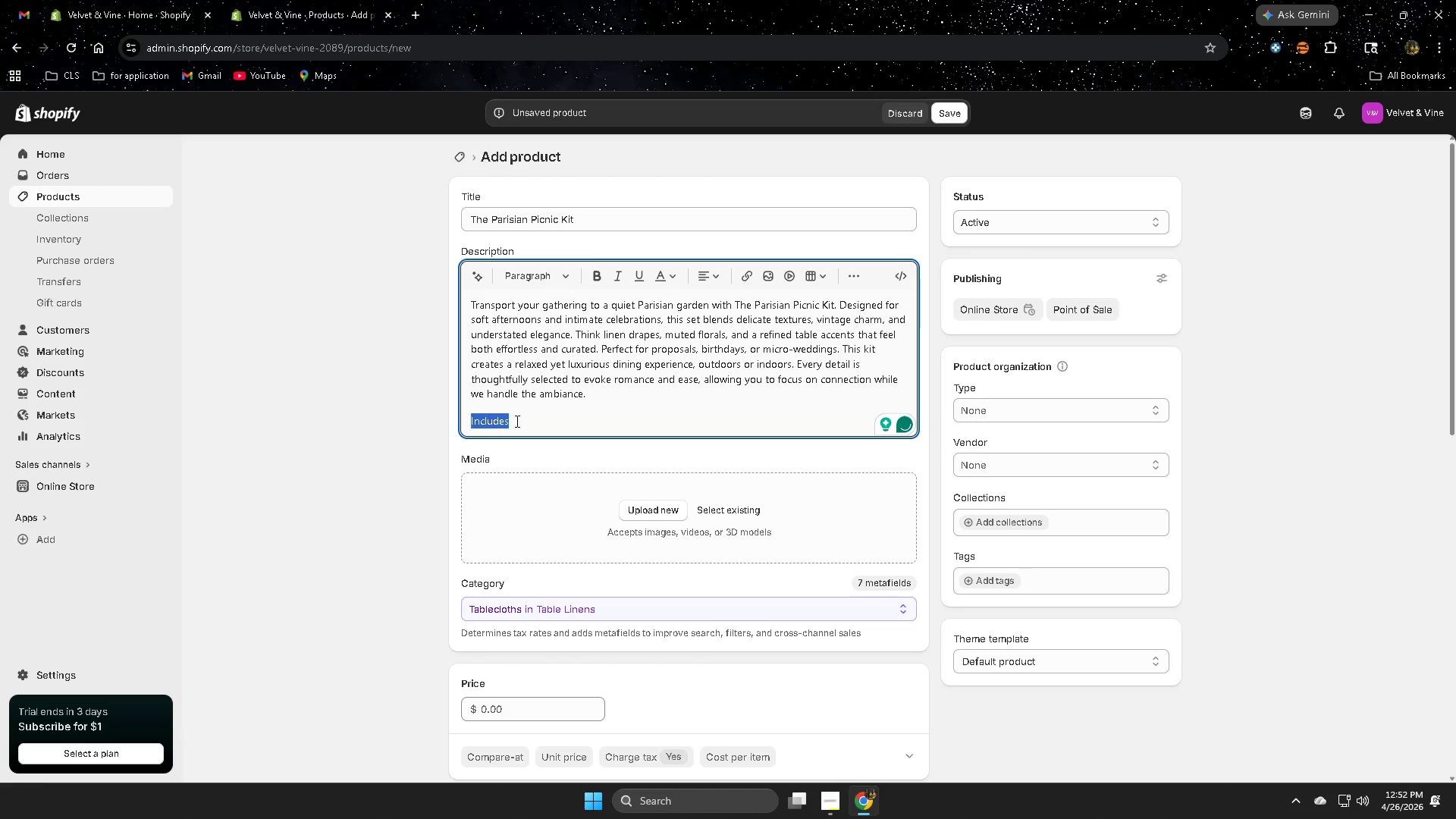 
left_click([516, 421])
 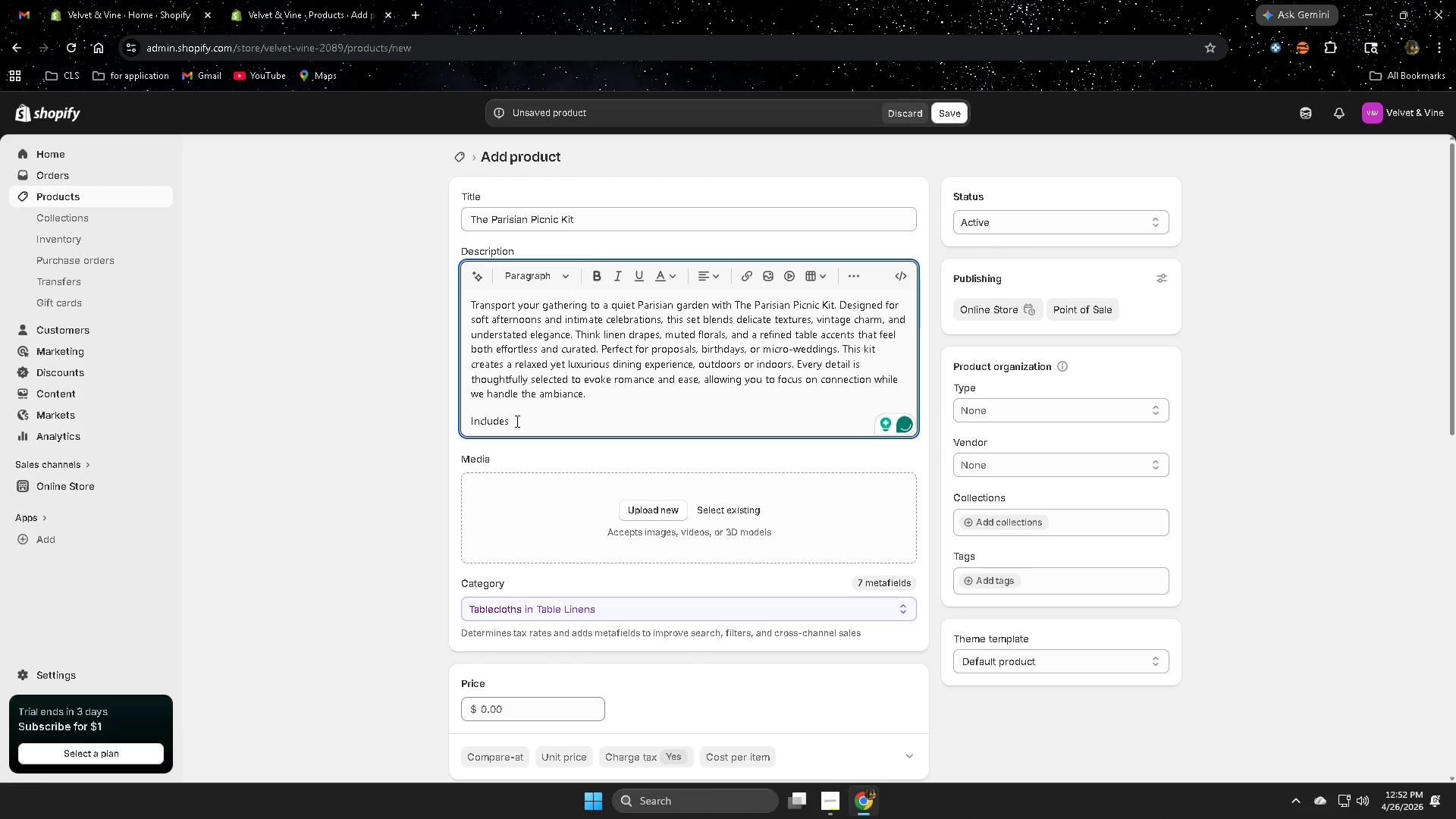 
key(Shift+Semicolon)
 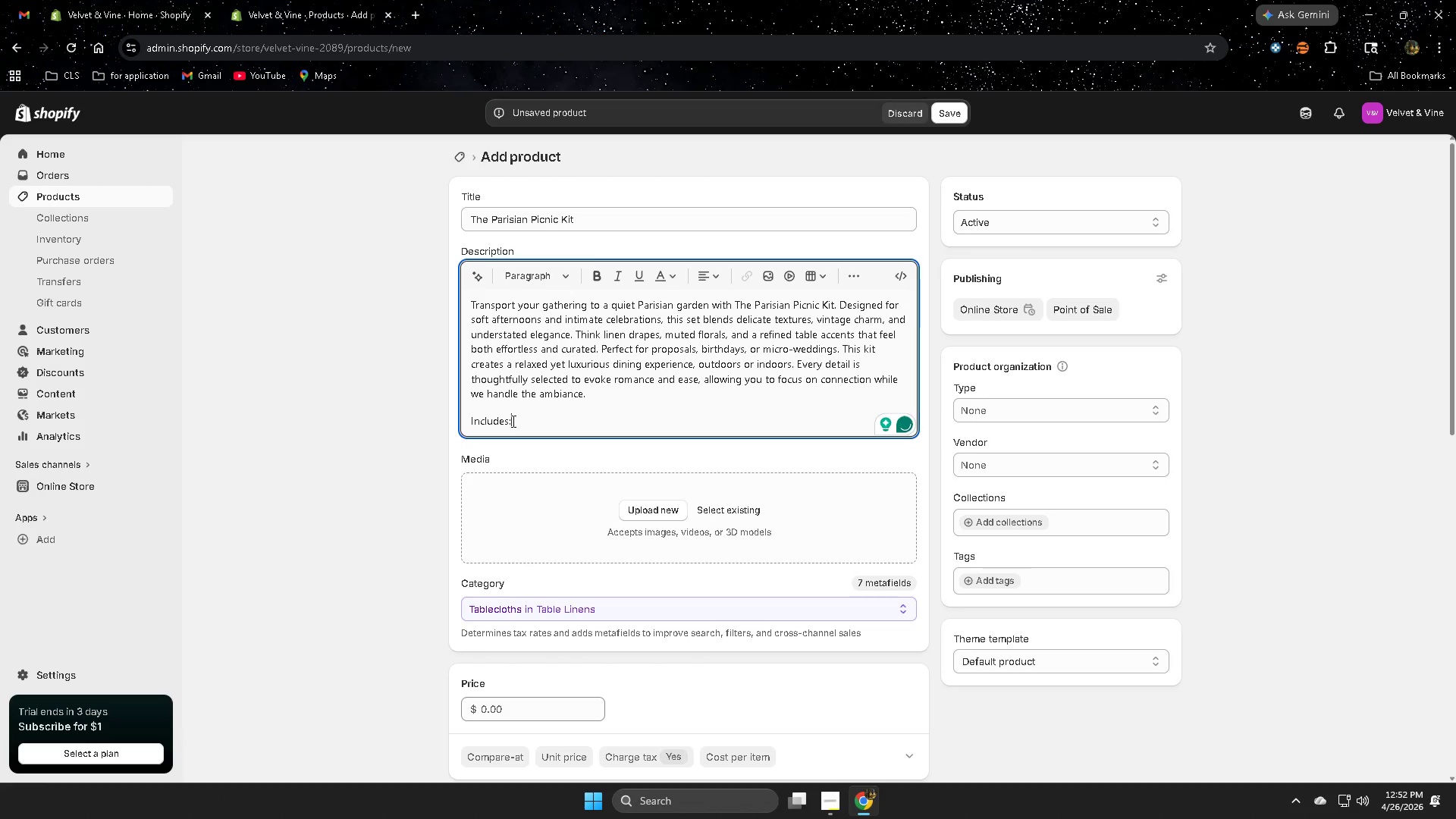 
left_click_drag(start_coordinate=[519, 420], to_coordinate=[461, 421])
 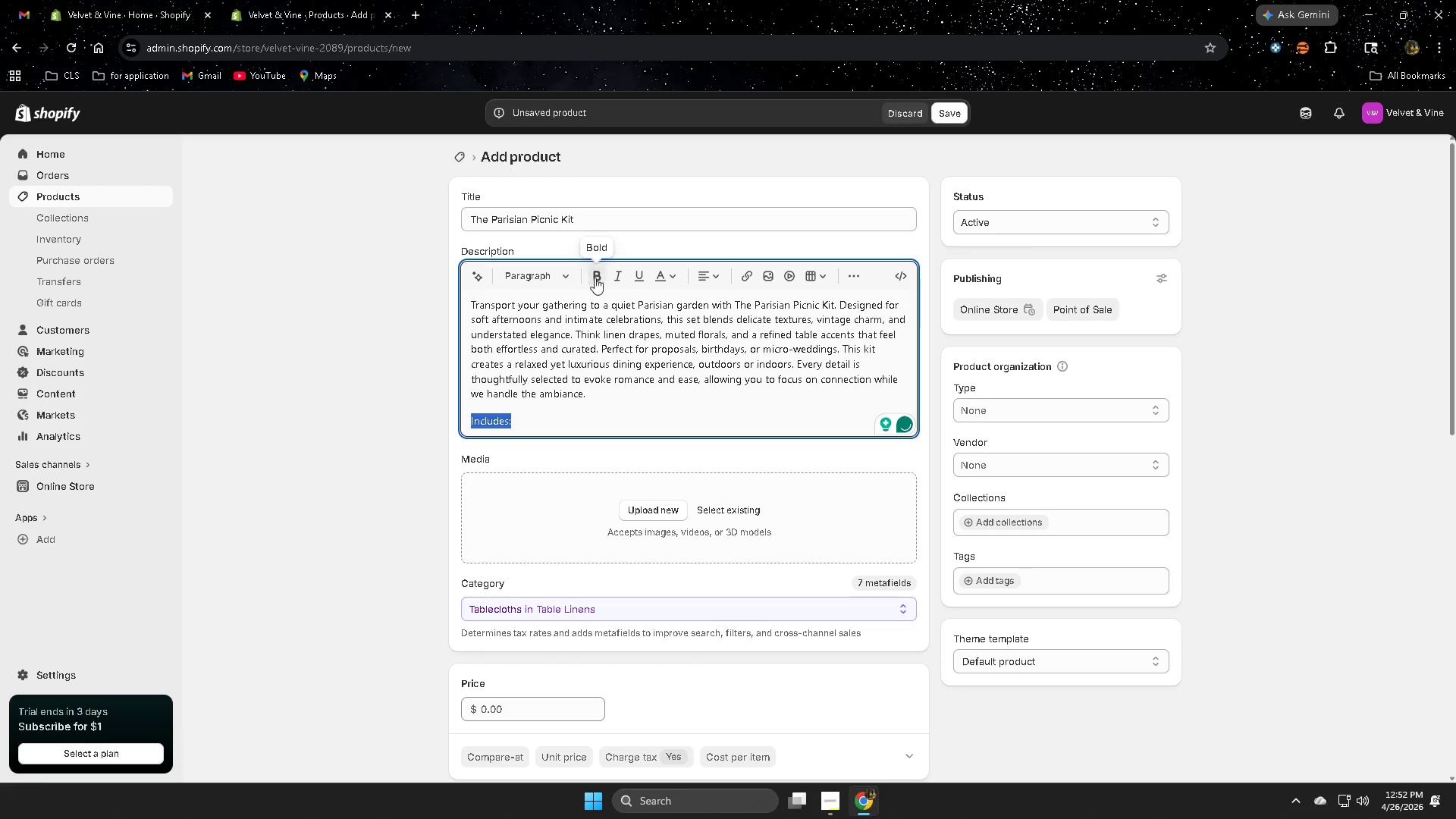 
left_click([598, 275])
 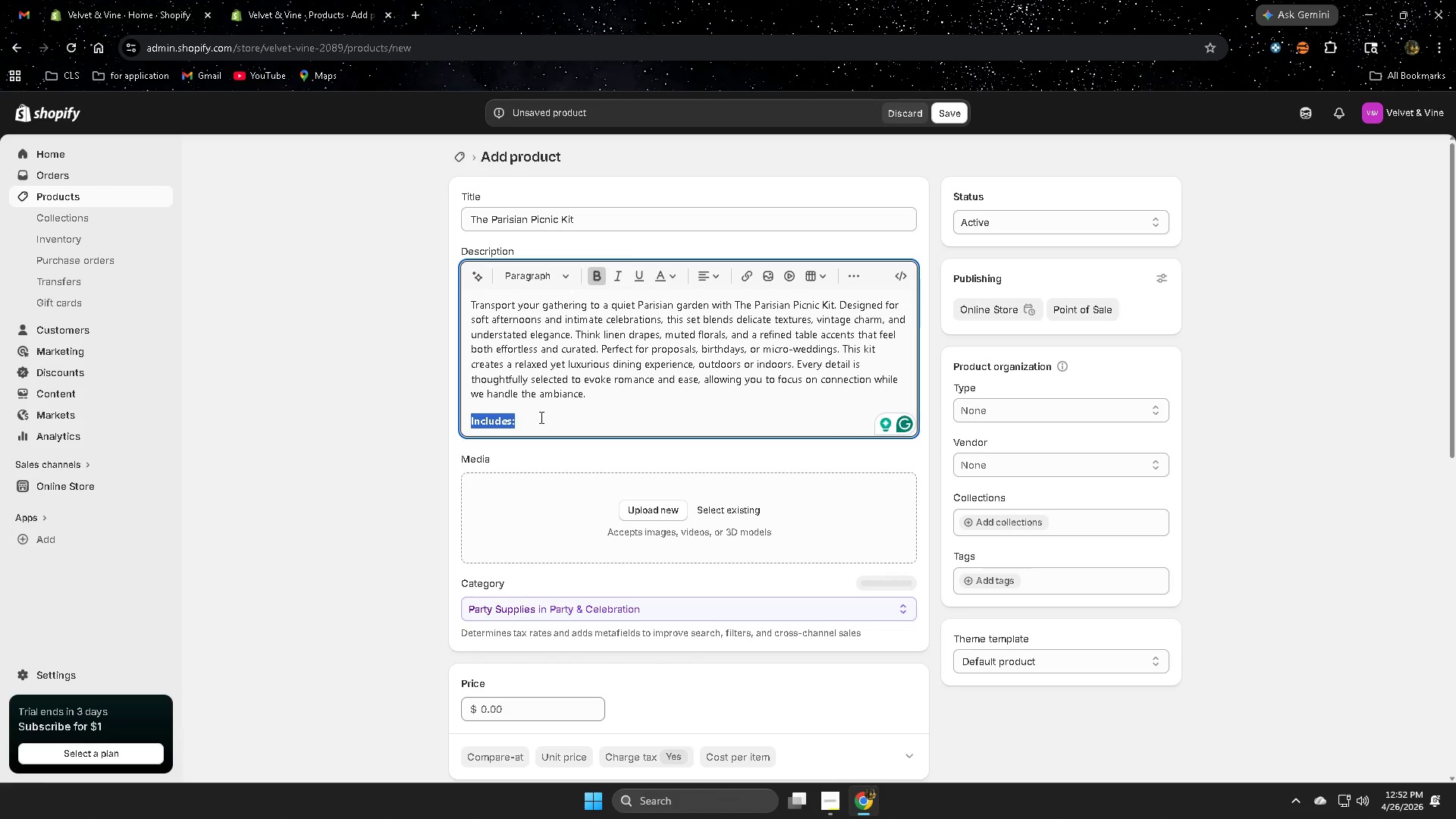 
key(NumpadEnter)
 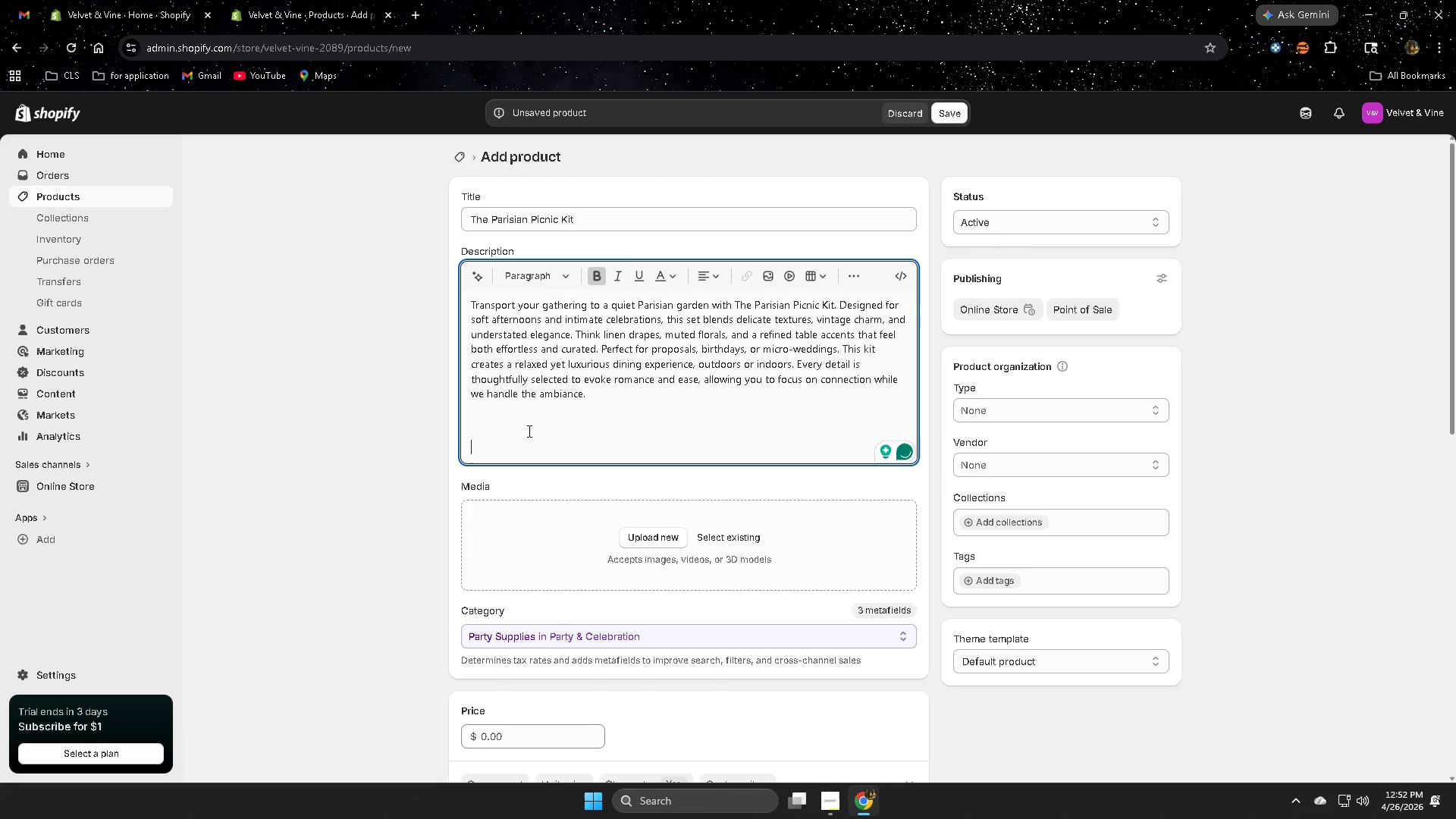 
scroll: coordinate [560, 441], scroll_direction: up, amount: 2.0
 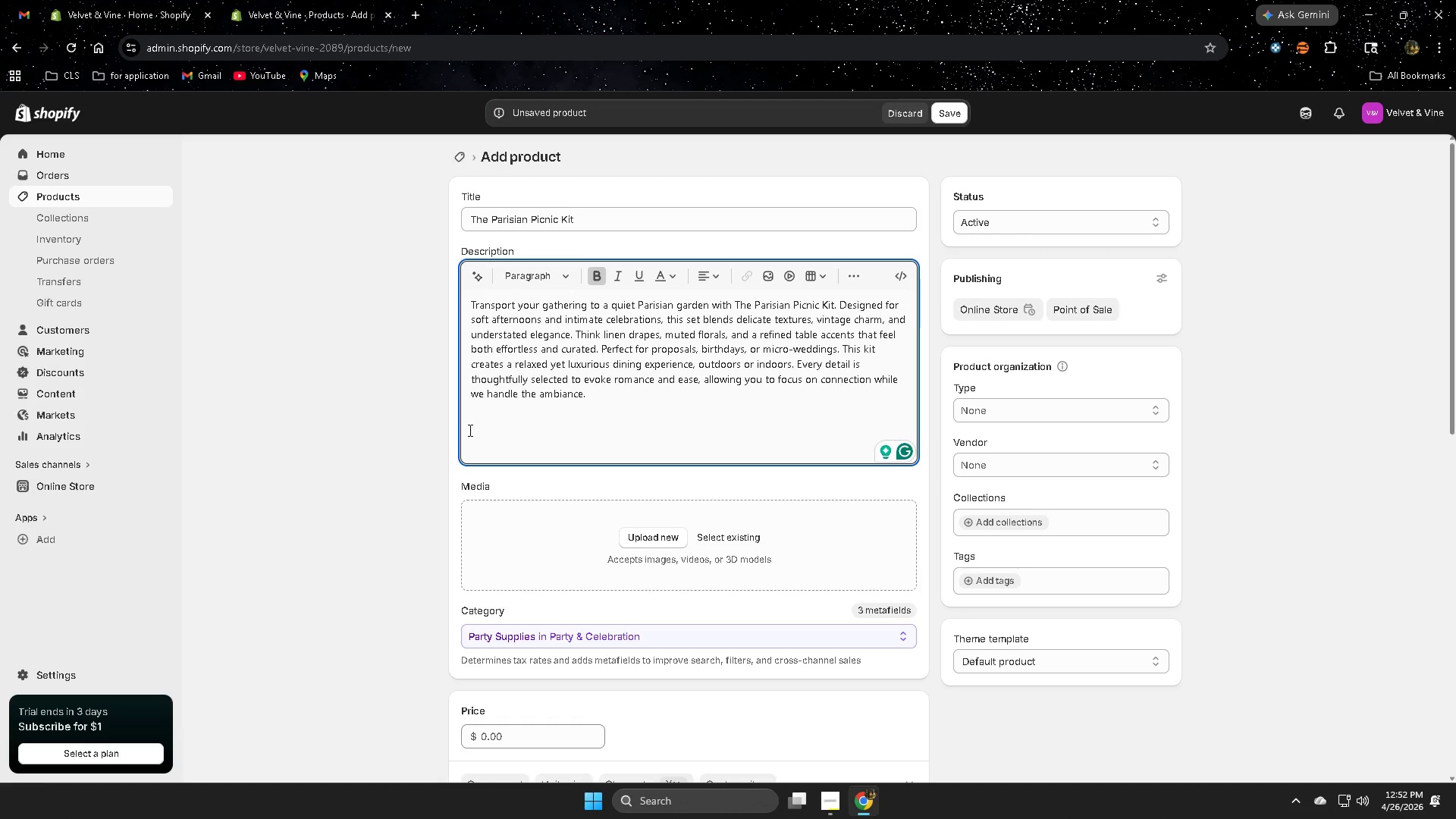 
left_click([469, 430])
 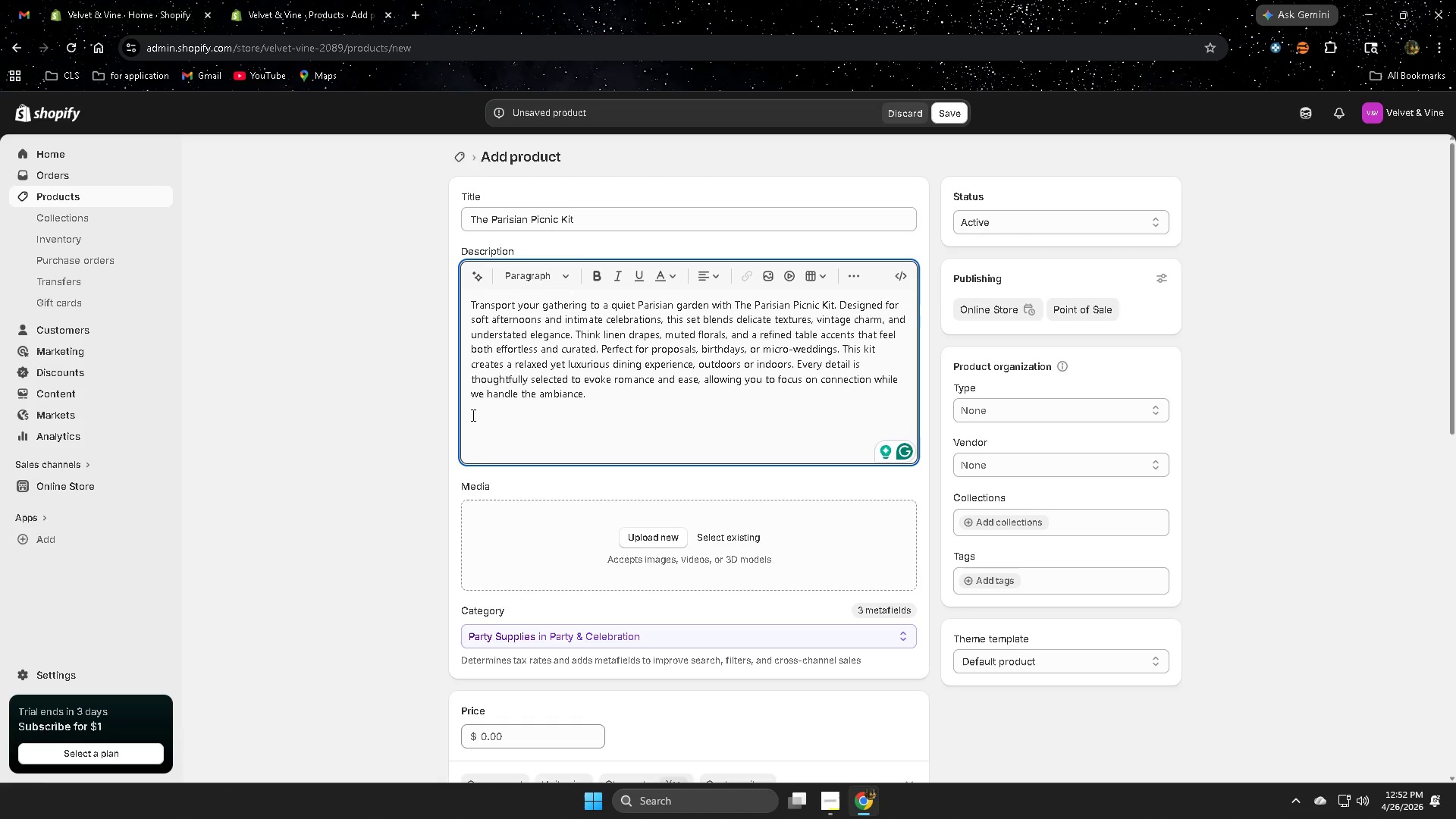 
left_click([472, 415])
 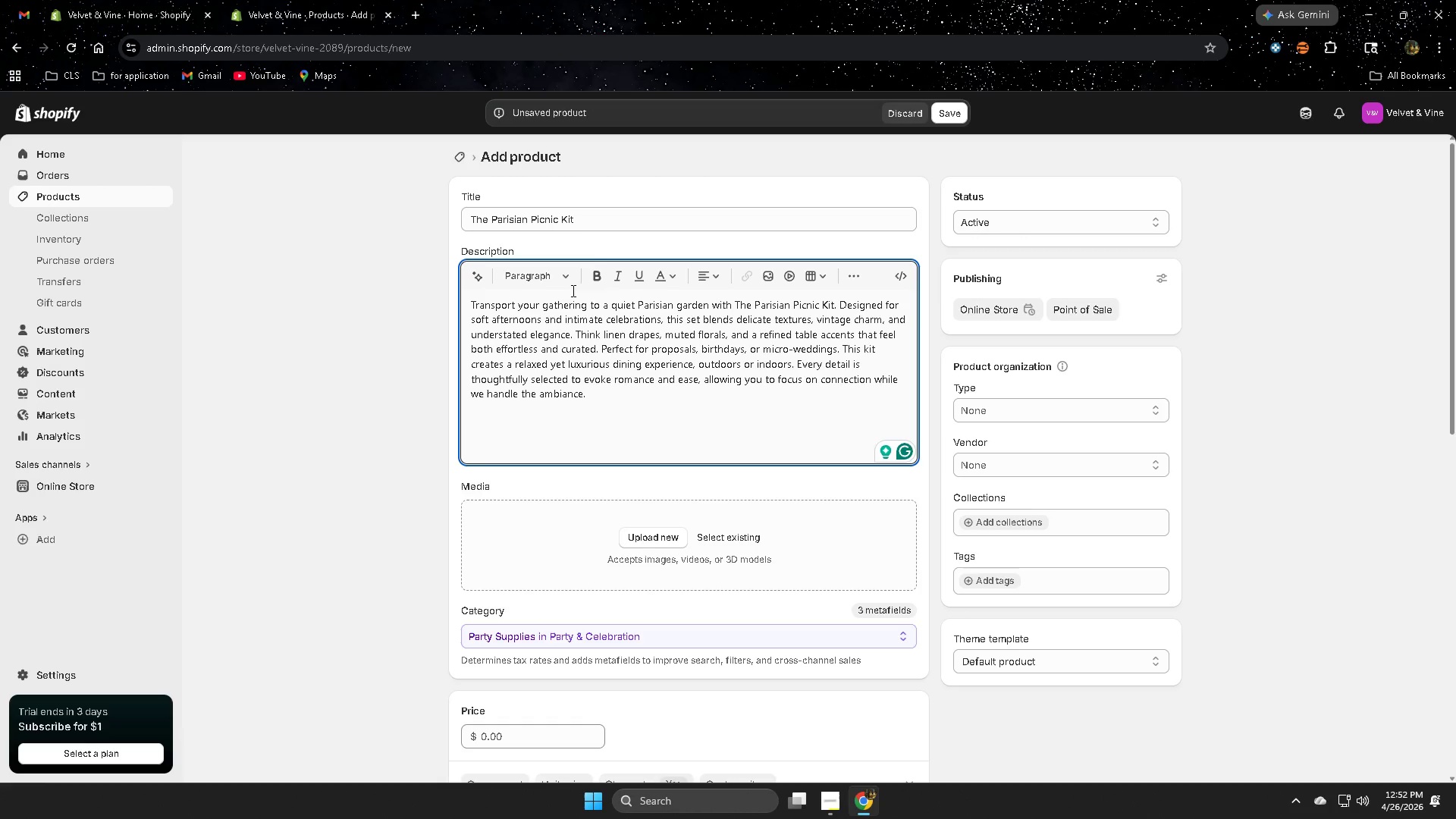 
left_click([589, 275])
 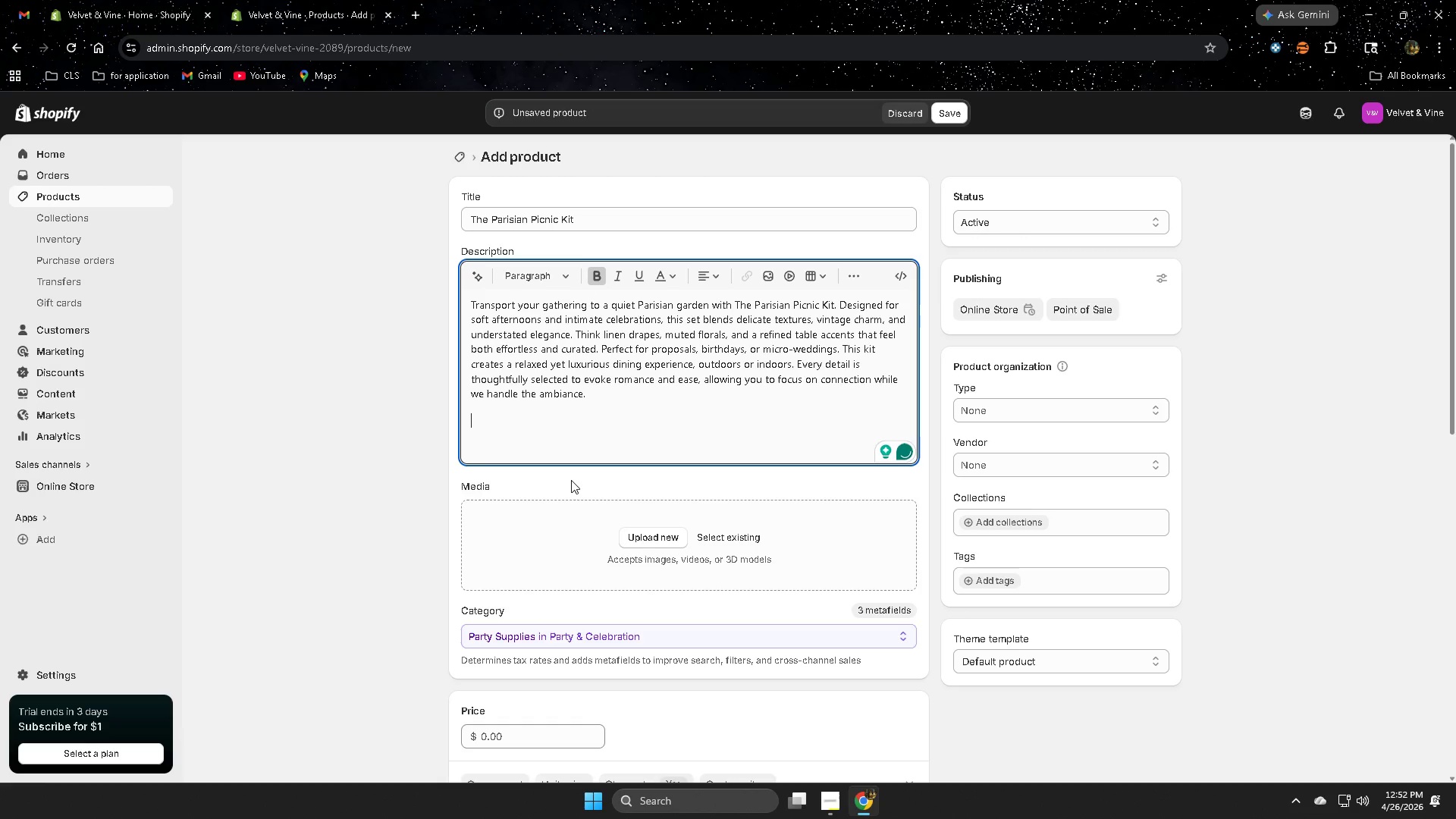 
type(Includes:)
 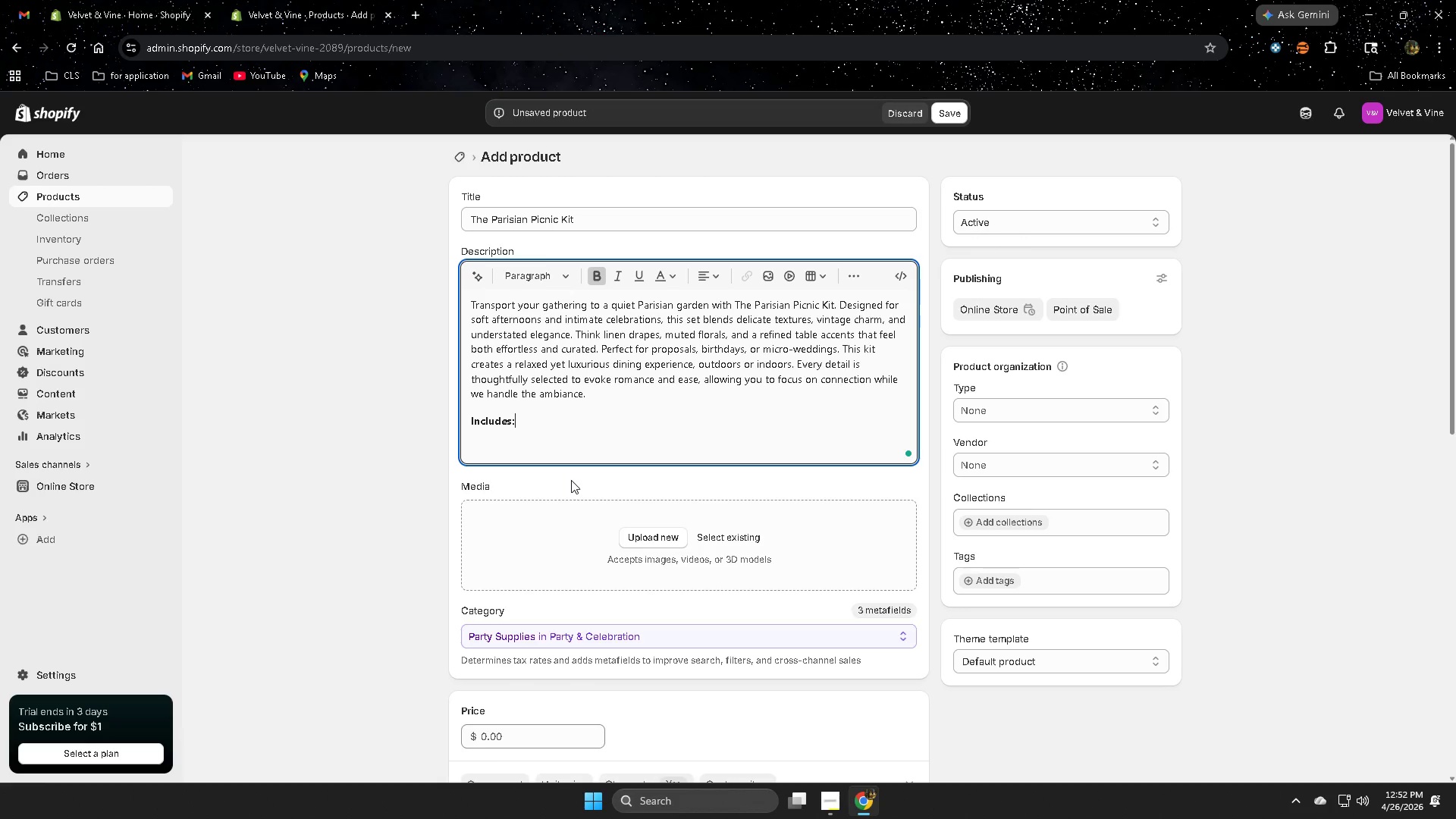 
key(Enter)
 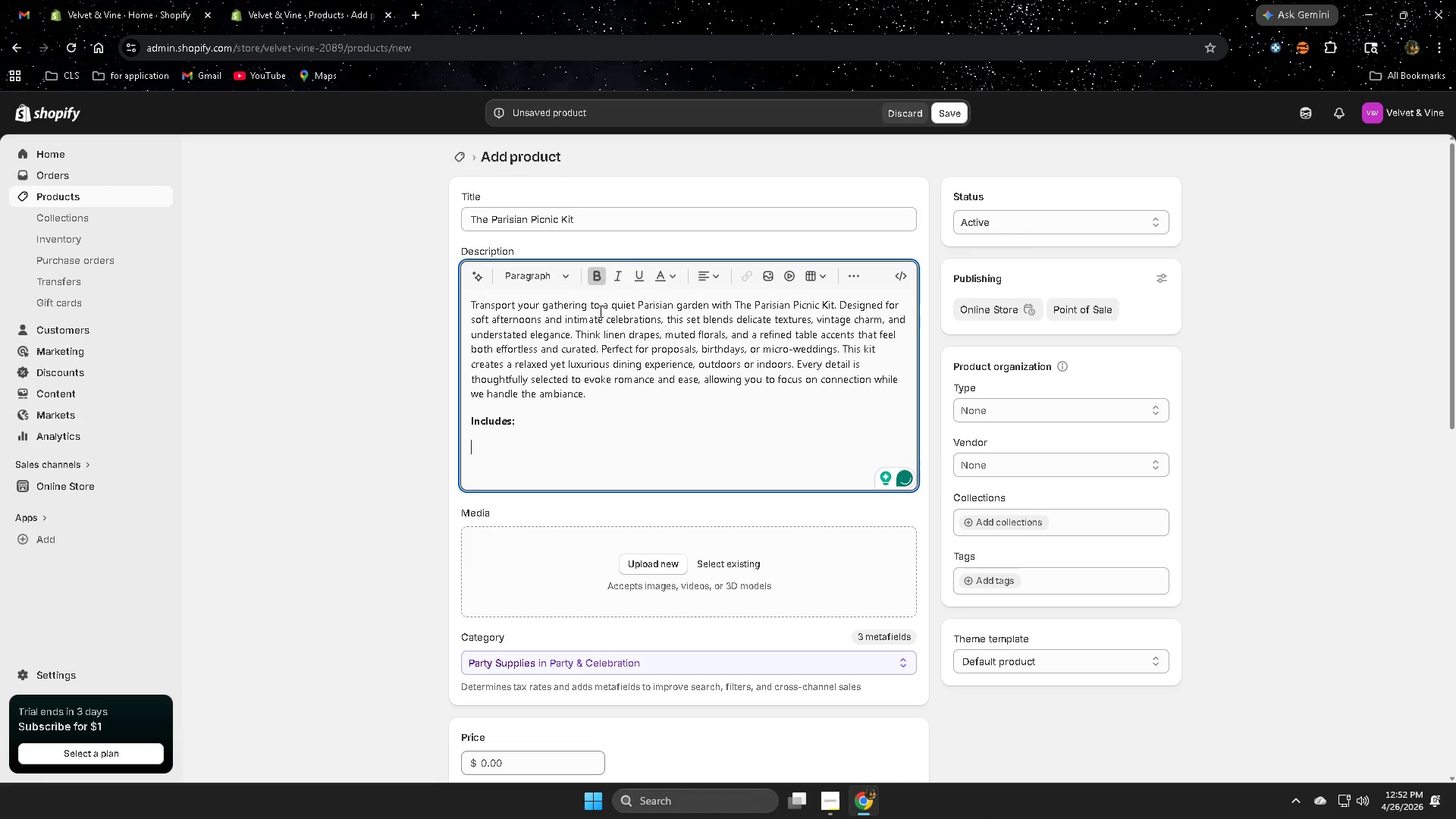 
left_click([597, 276])
 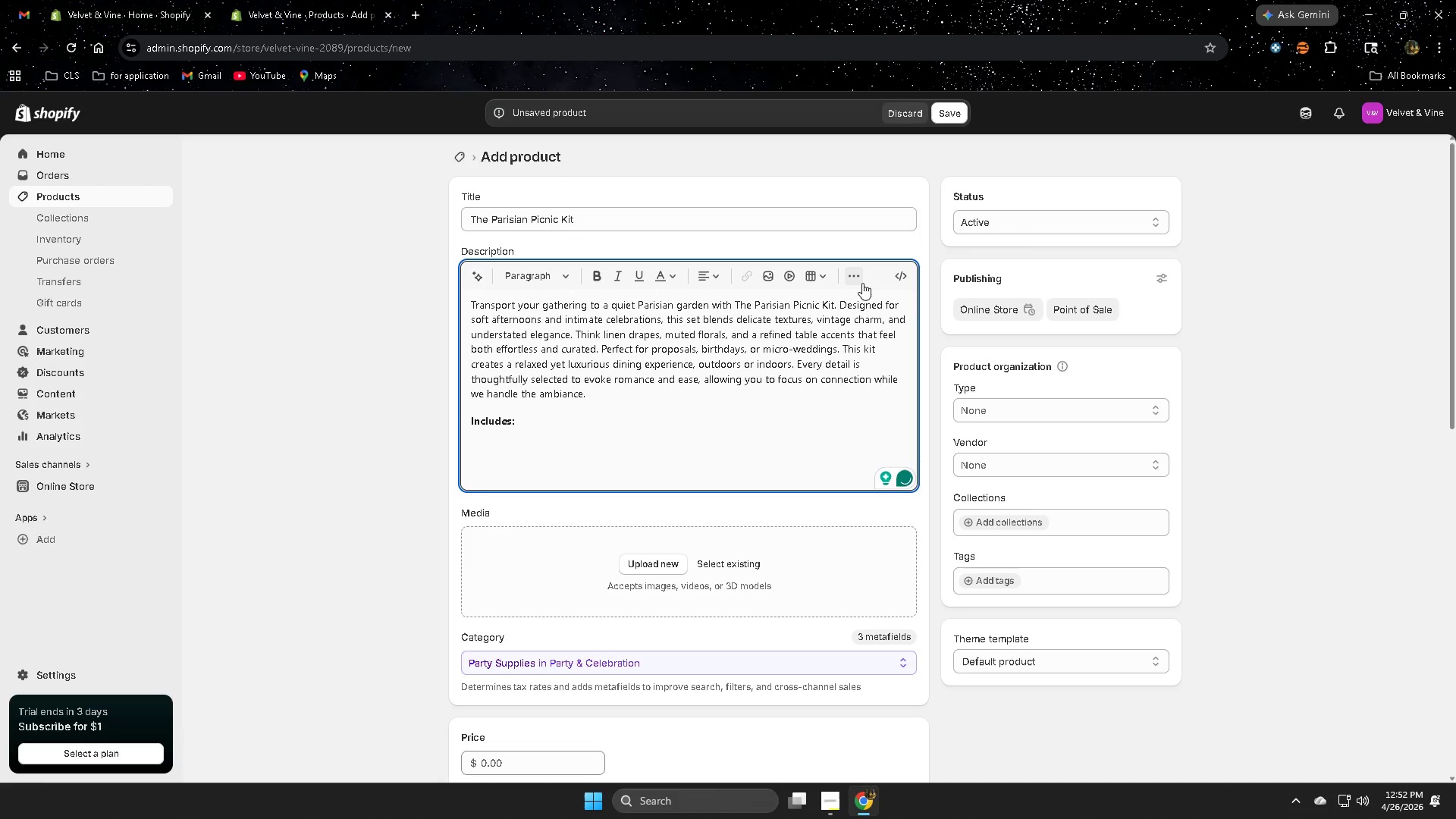 
left_click([854, 277])
 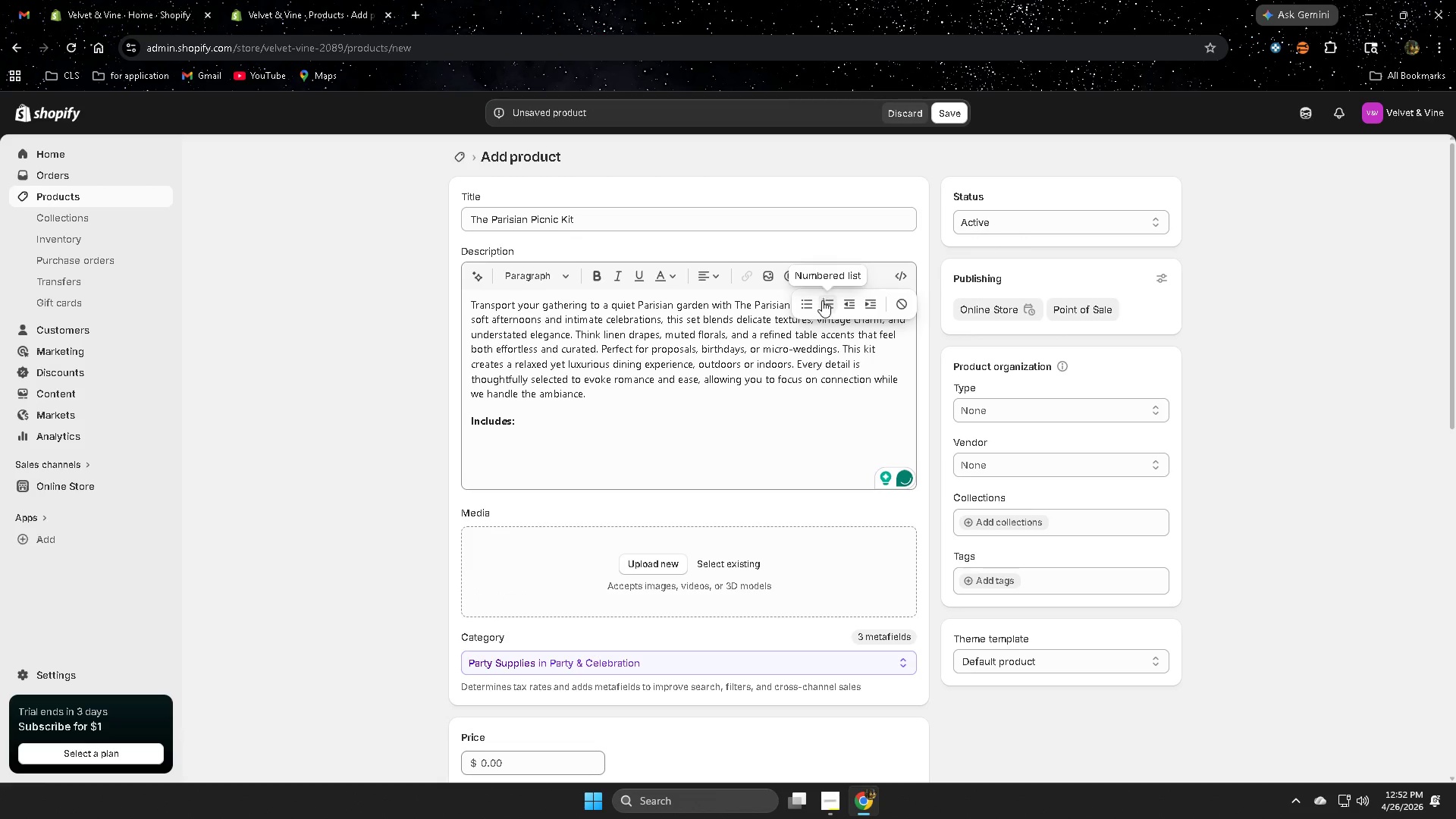 
left_click([803, 302])
 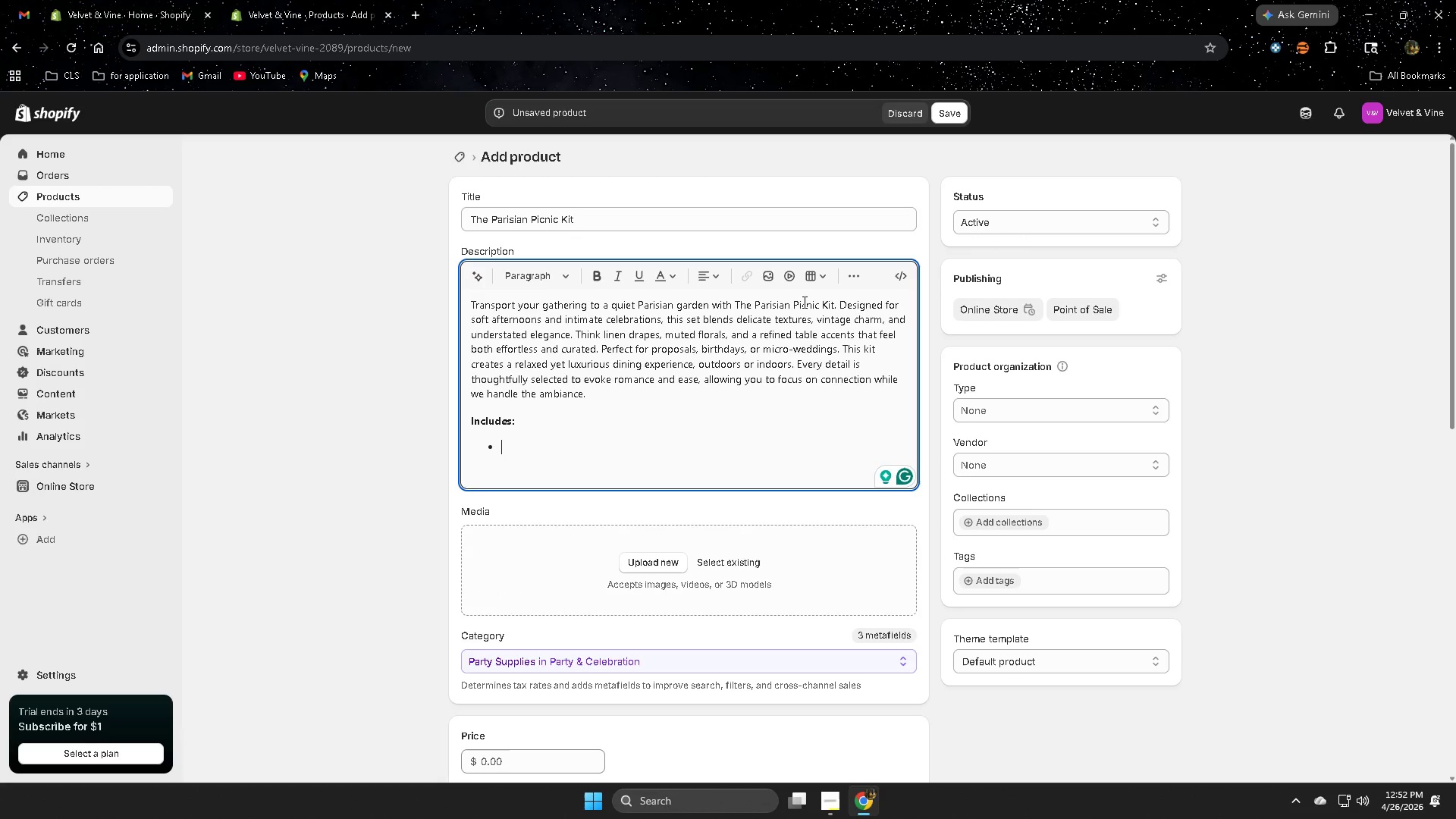 
wait(6.42)
 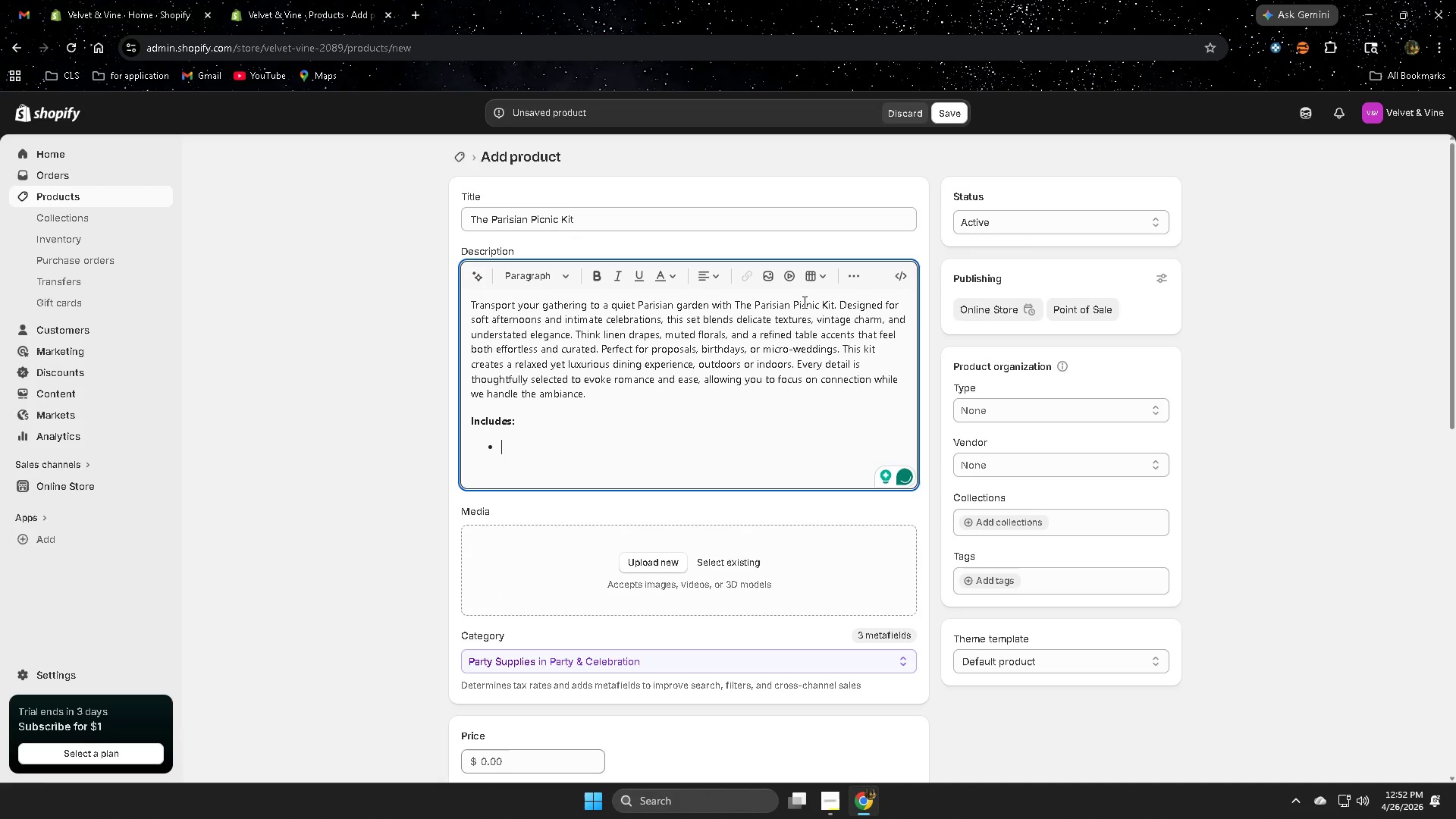 
type(Linen)
 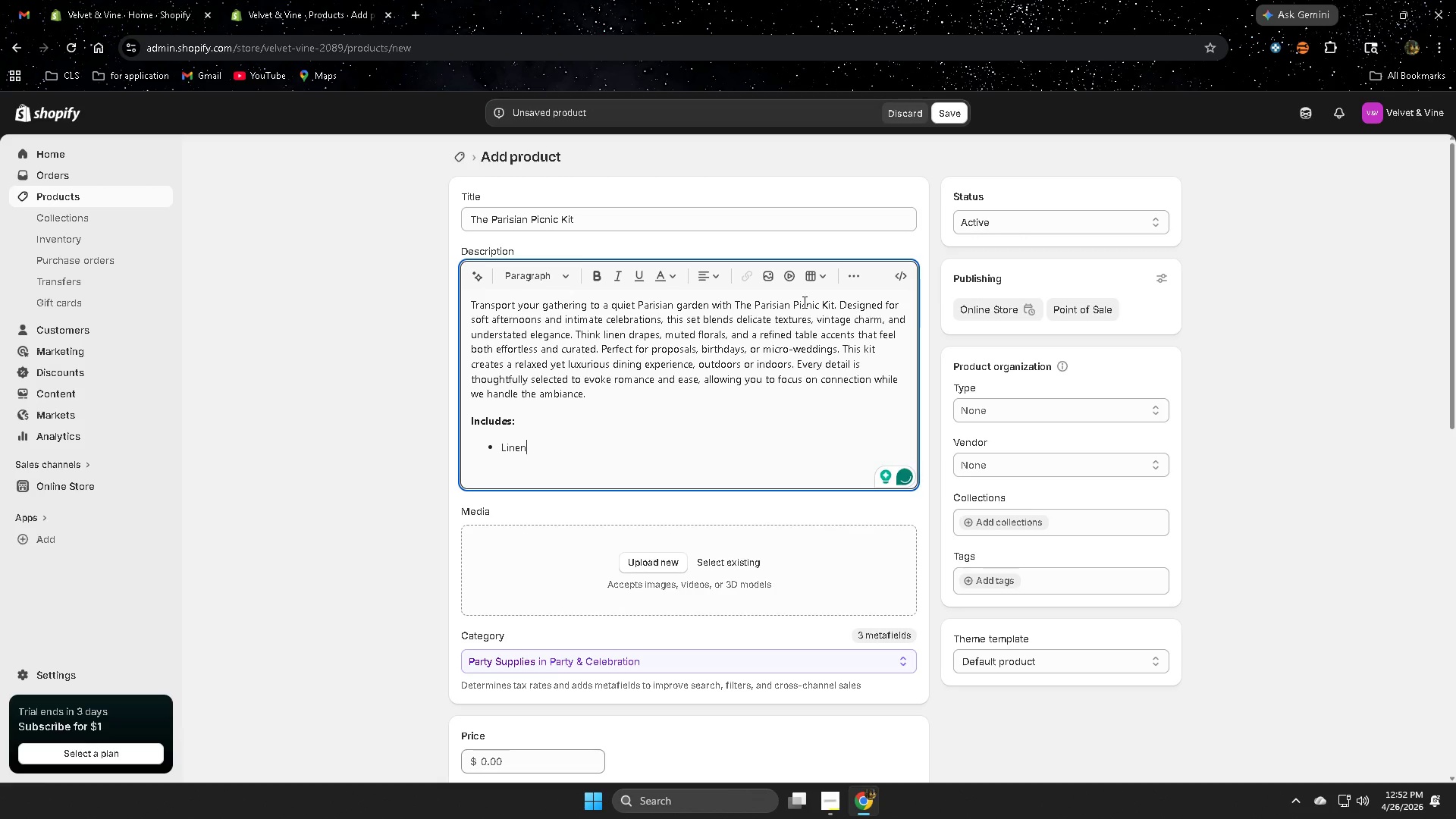 
wait(5.47)
 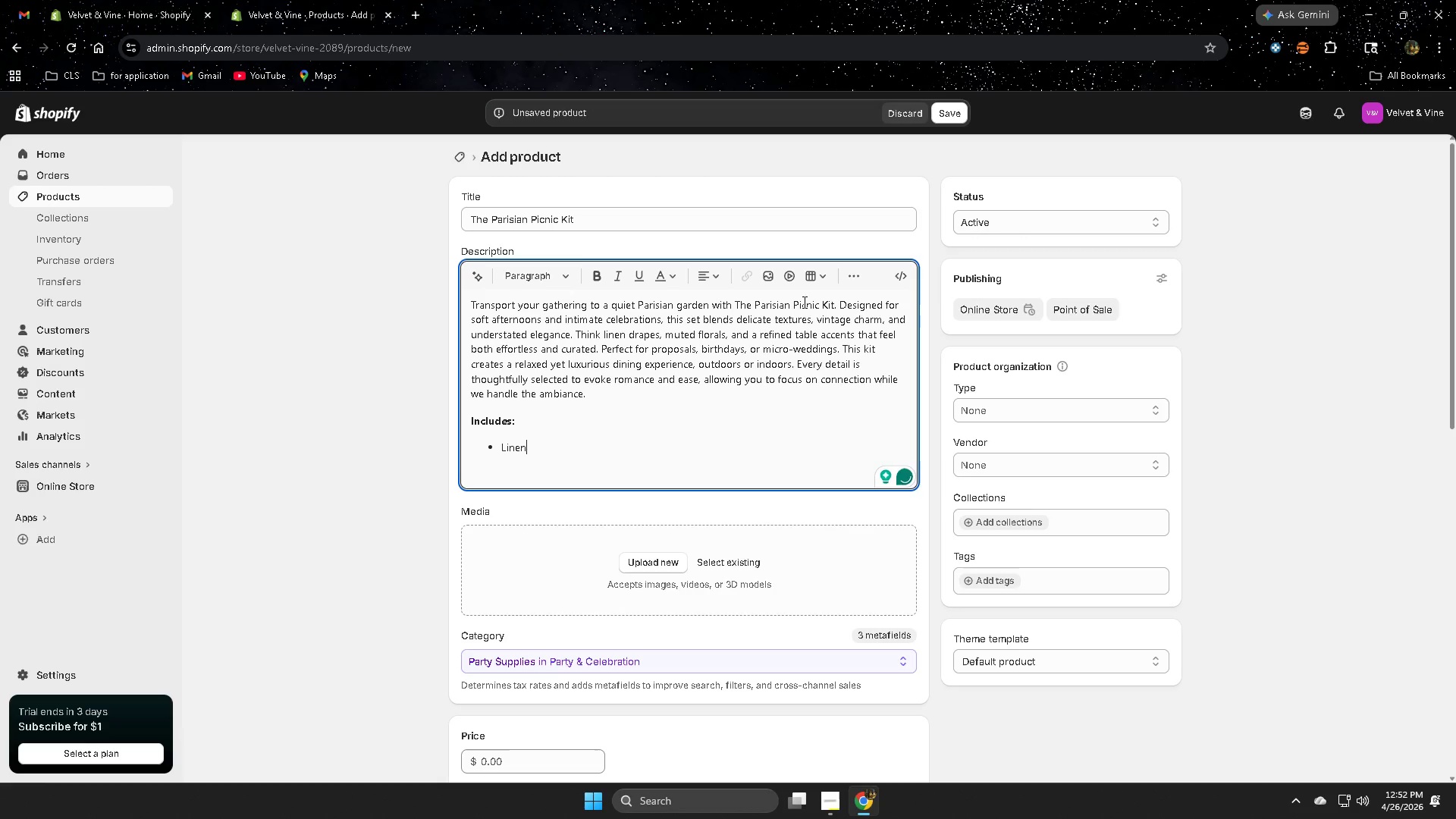 
key(Space)
 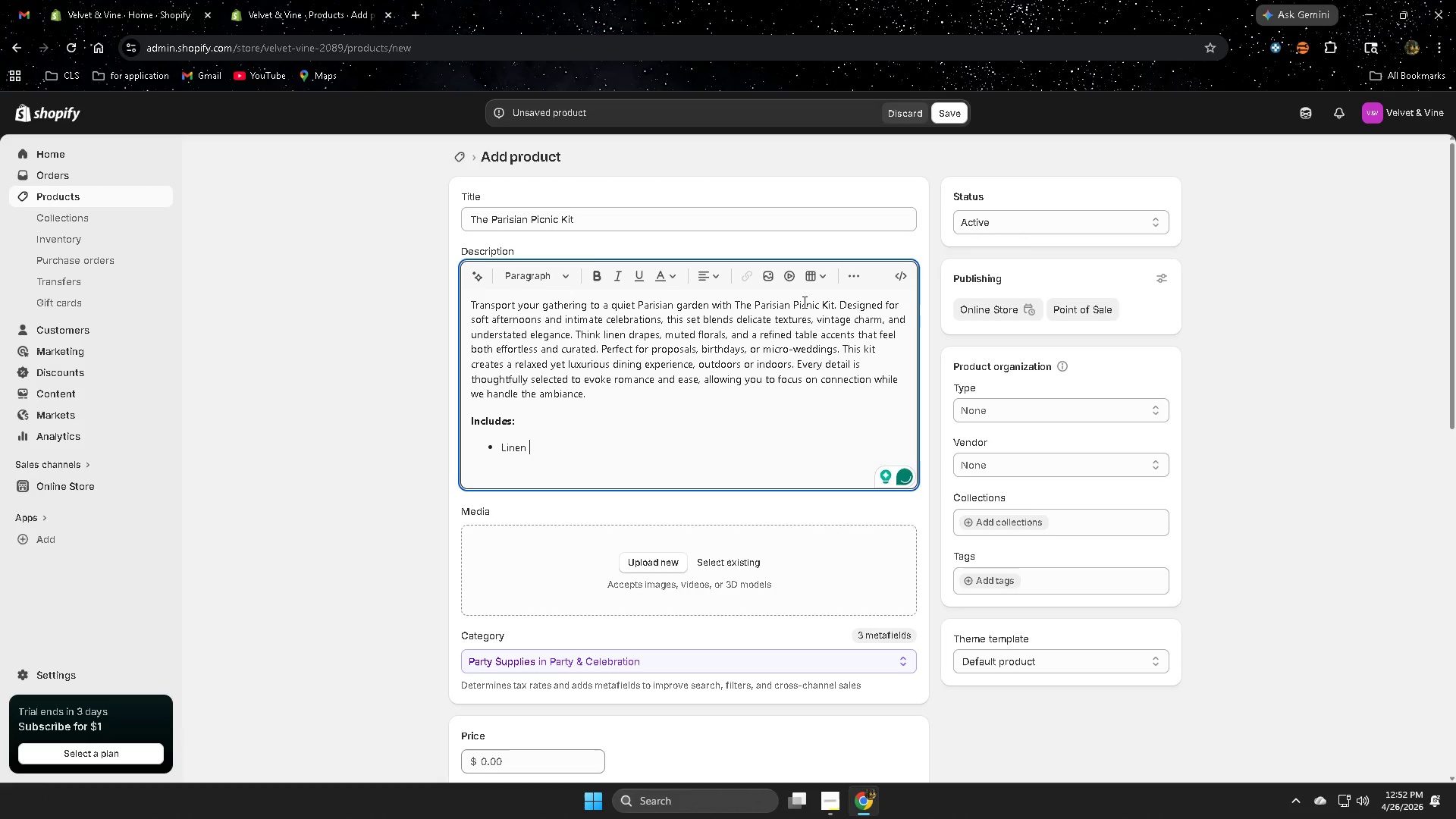 
type(tablecloth (dusty rose))
 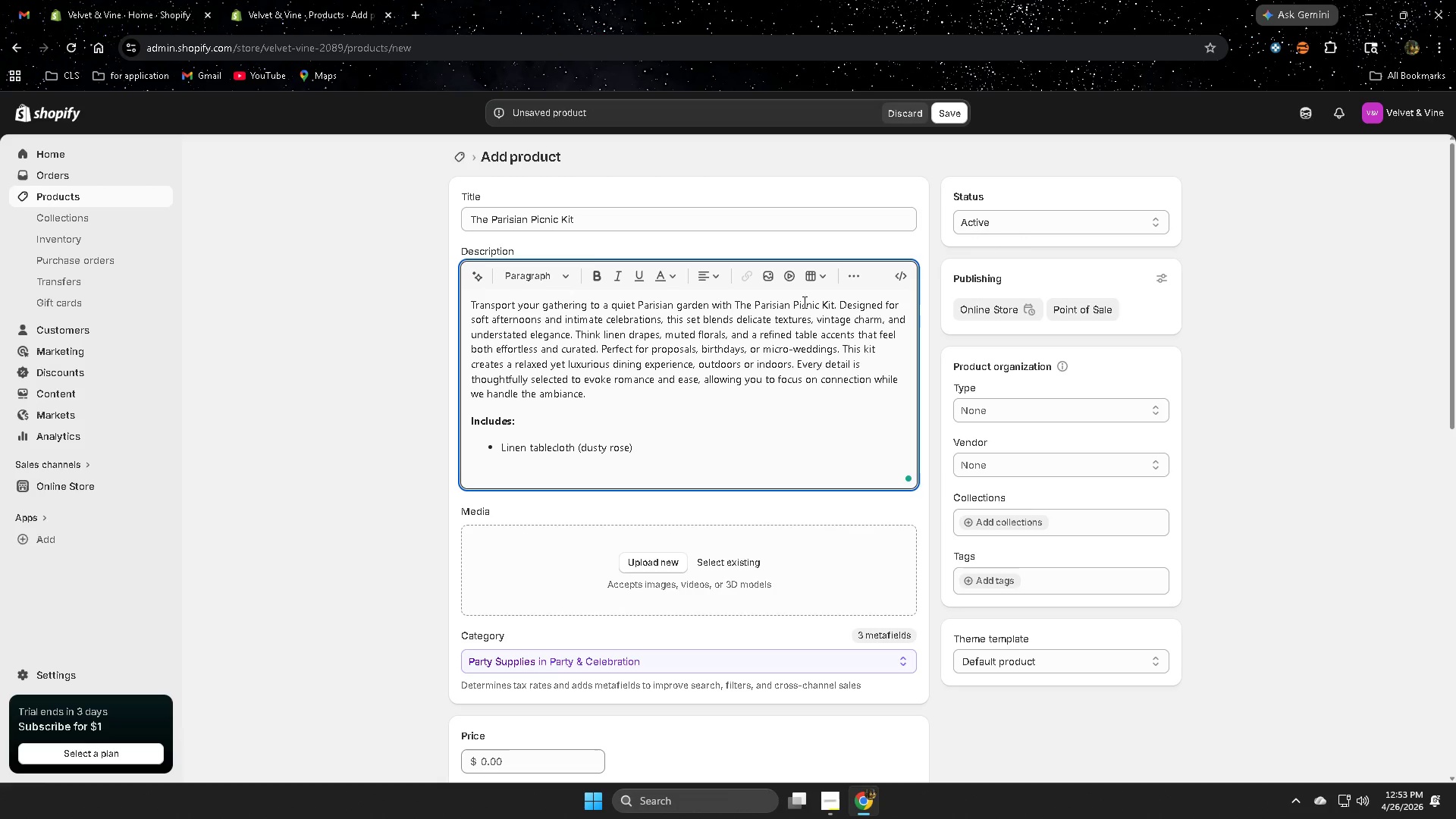 
left_click([956, 111])
 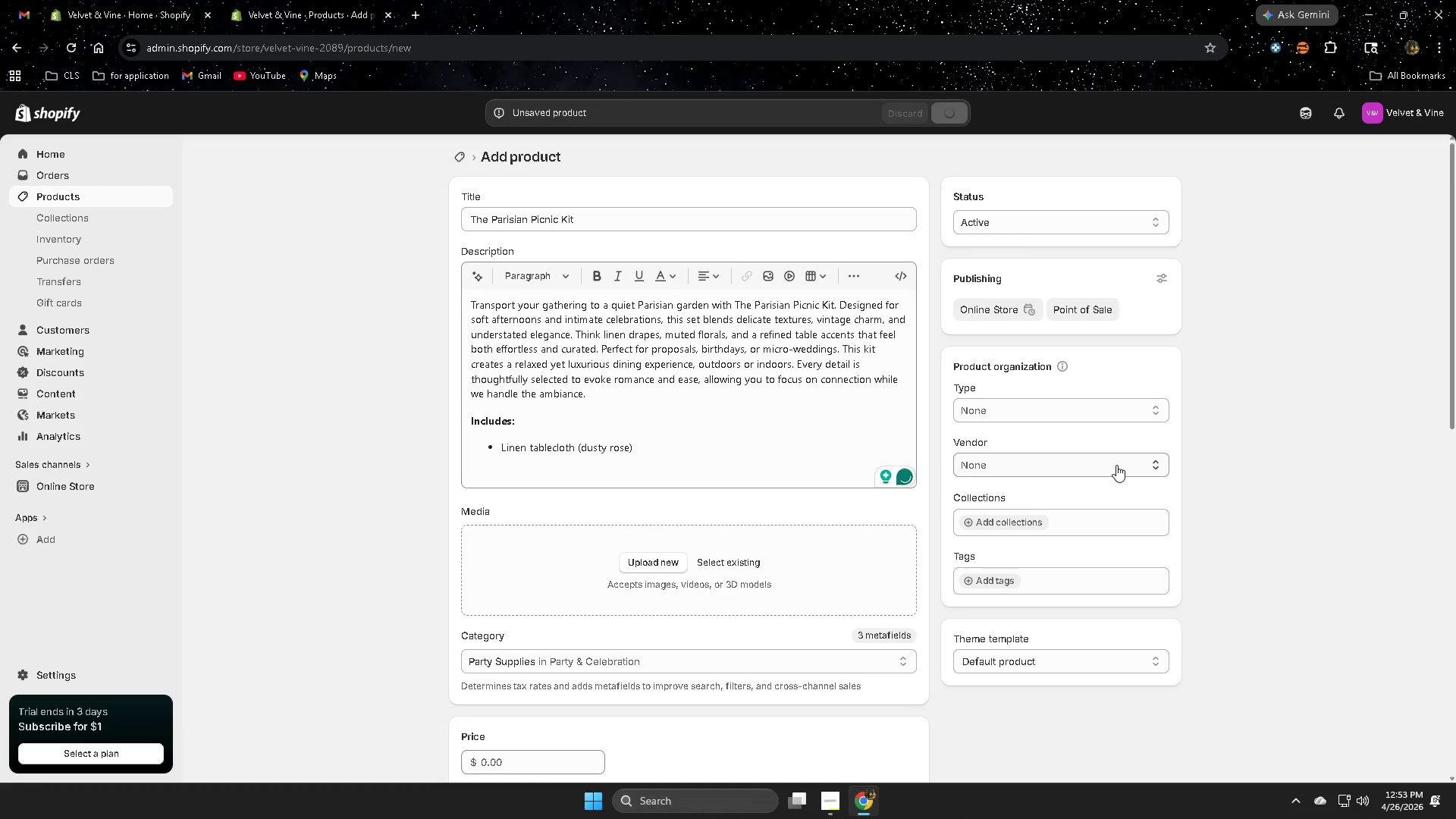 
scroll: coordinate [899, 589], scroll_direction: down, amount: 16.0
 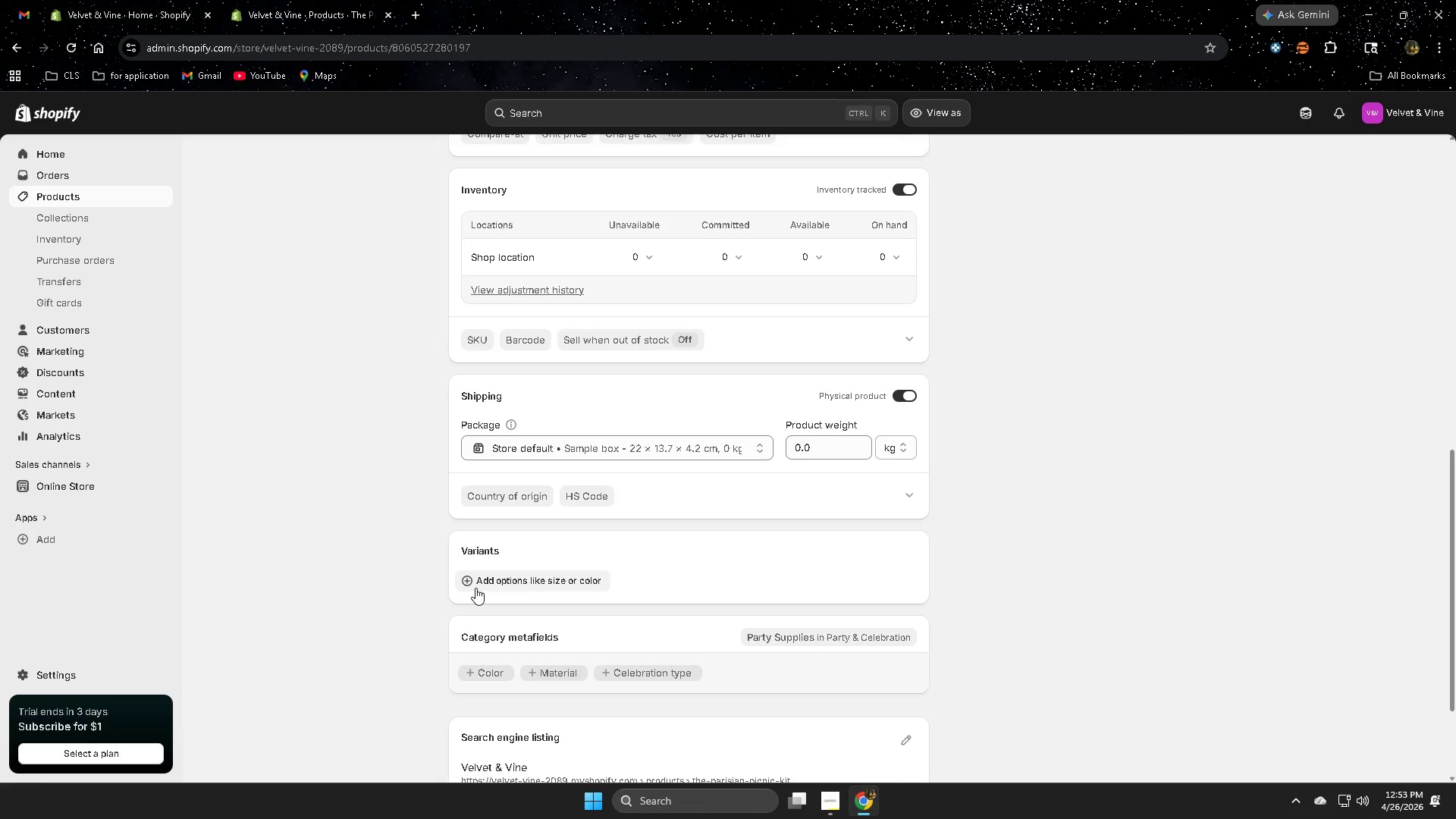 
left_click([482, 579])
 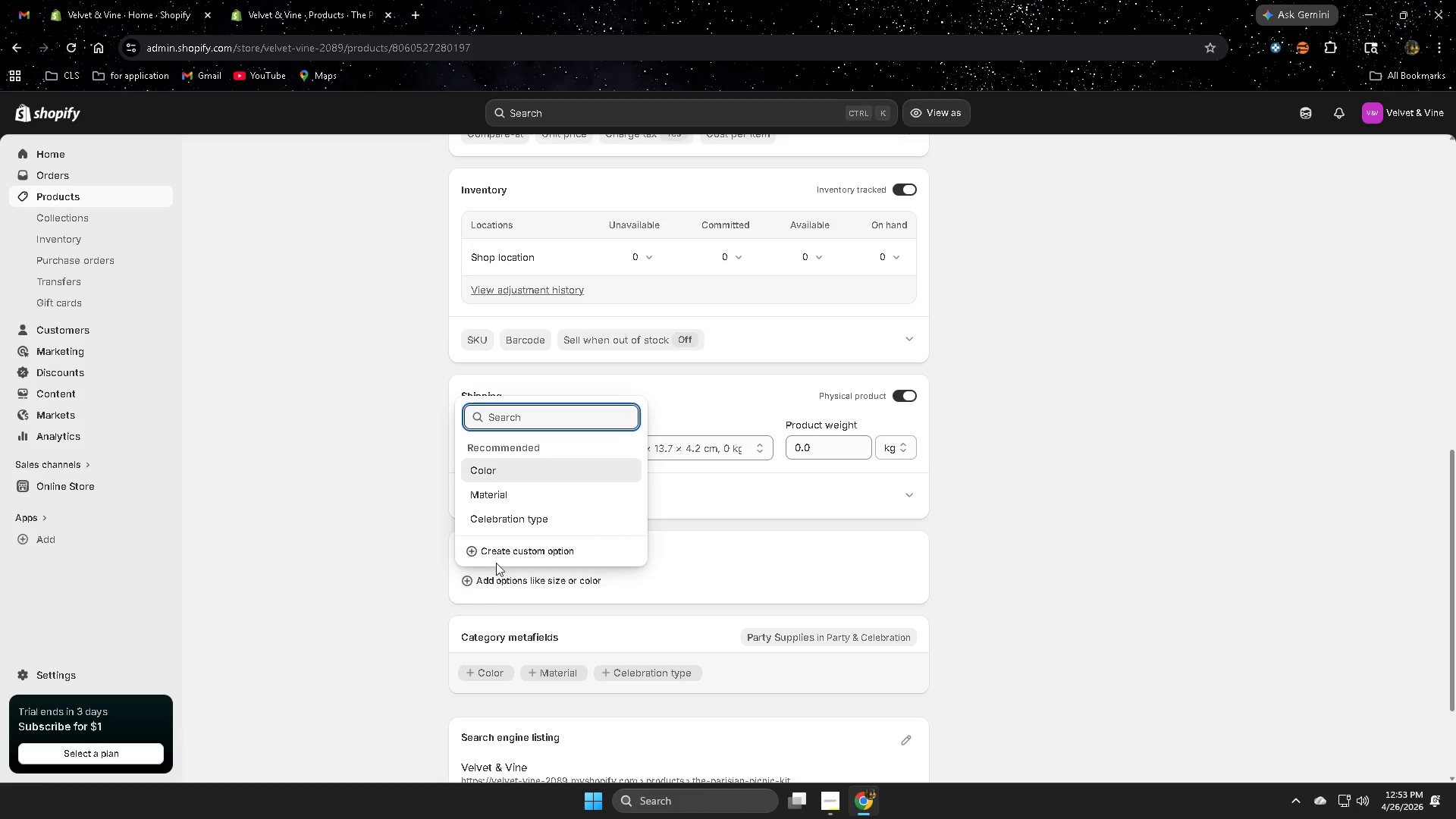 
left_click([505, 553])
 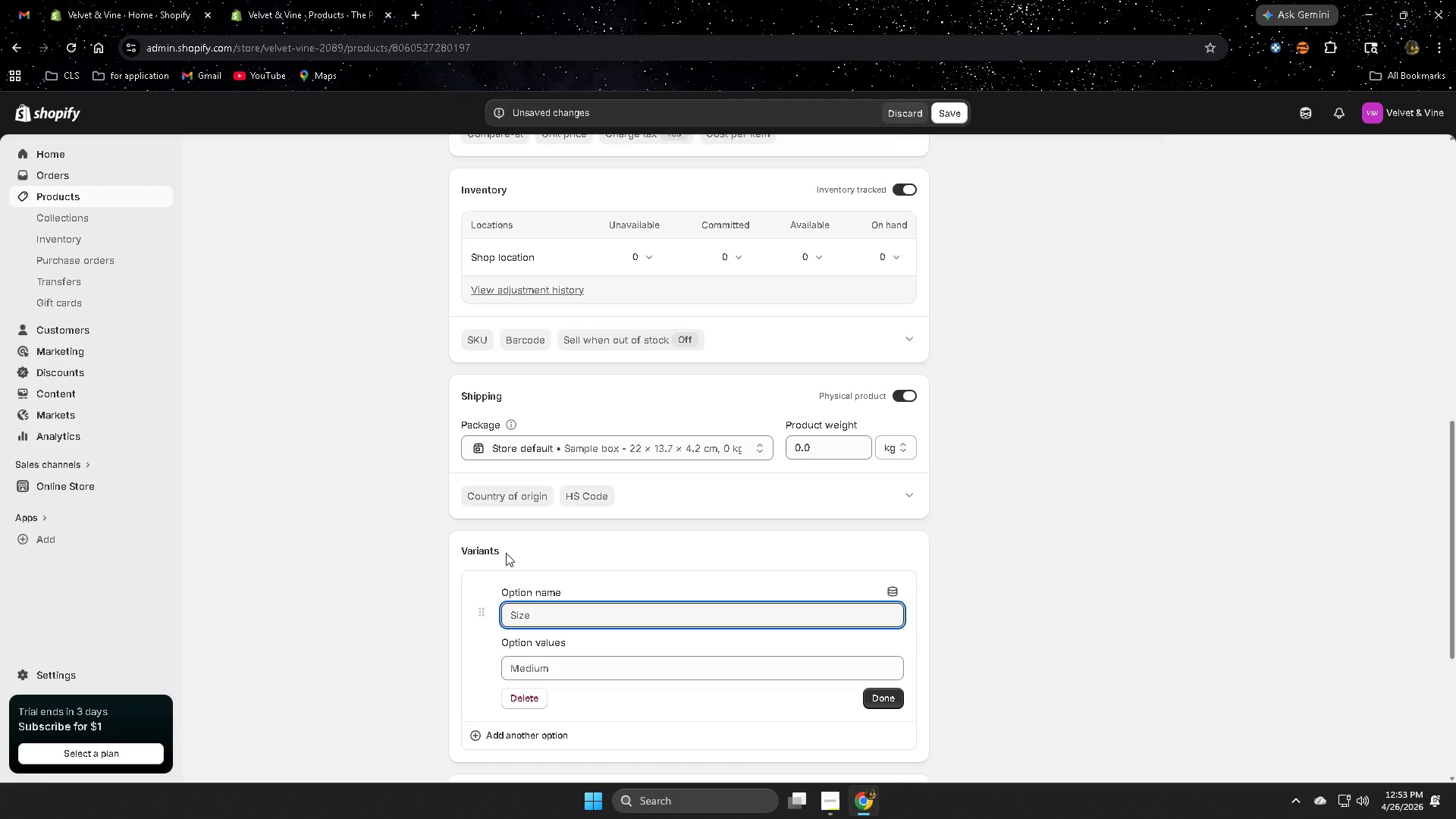 
type(Number of )
 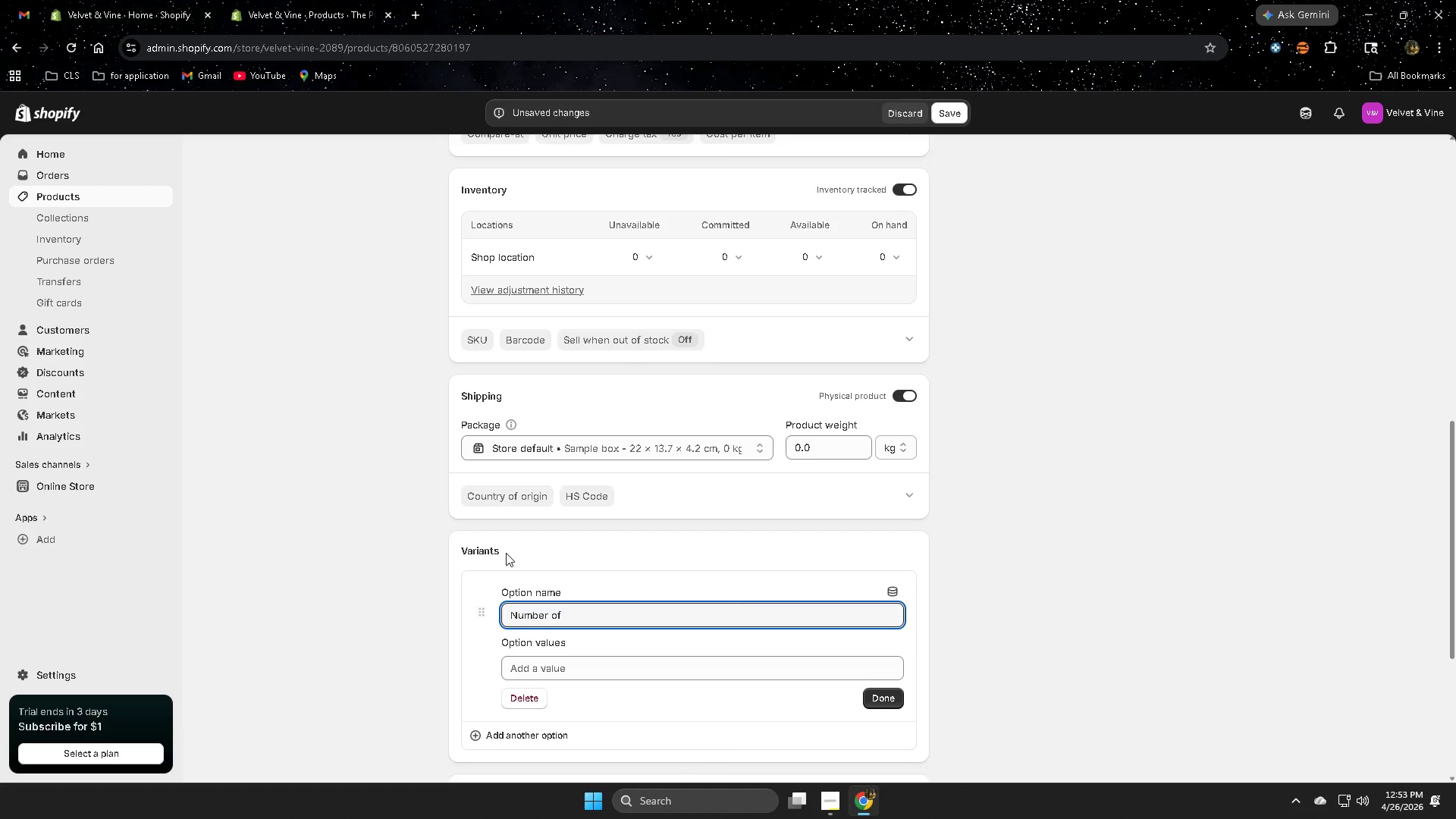 
hold_key(key=Backspace, duration=1.12)
 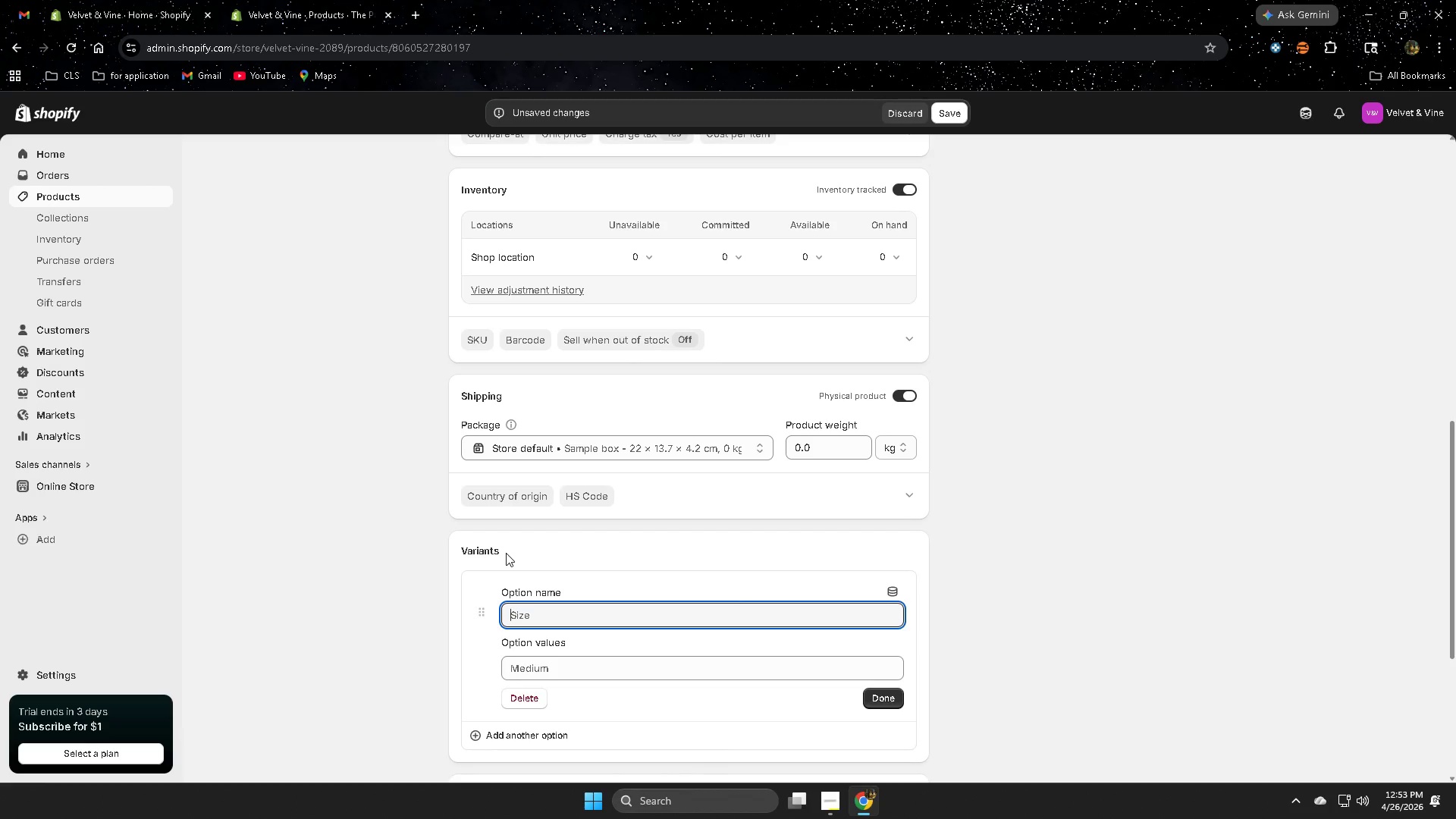 
type(Guest Count)
 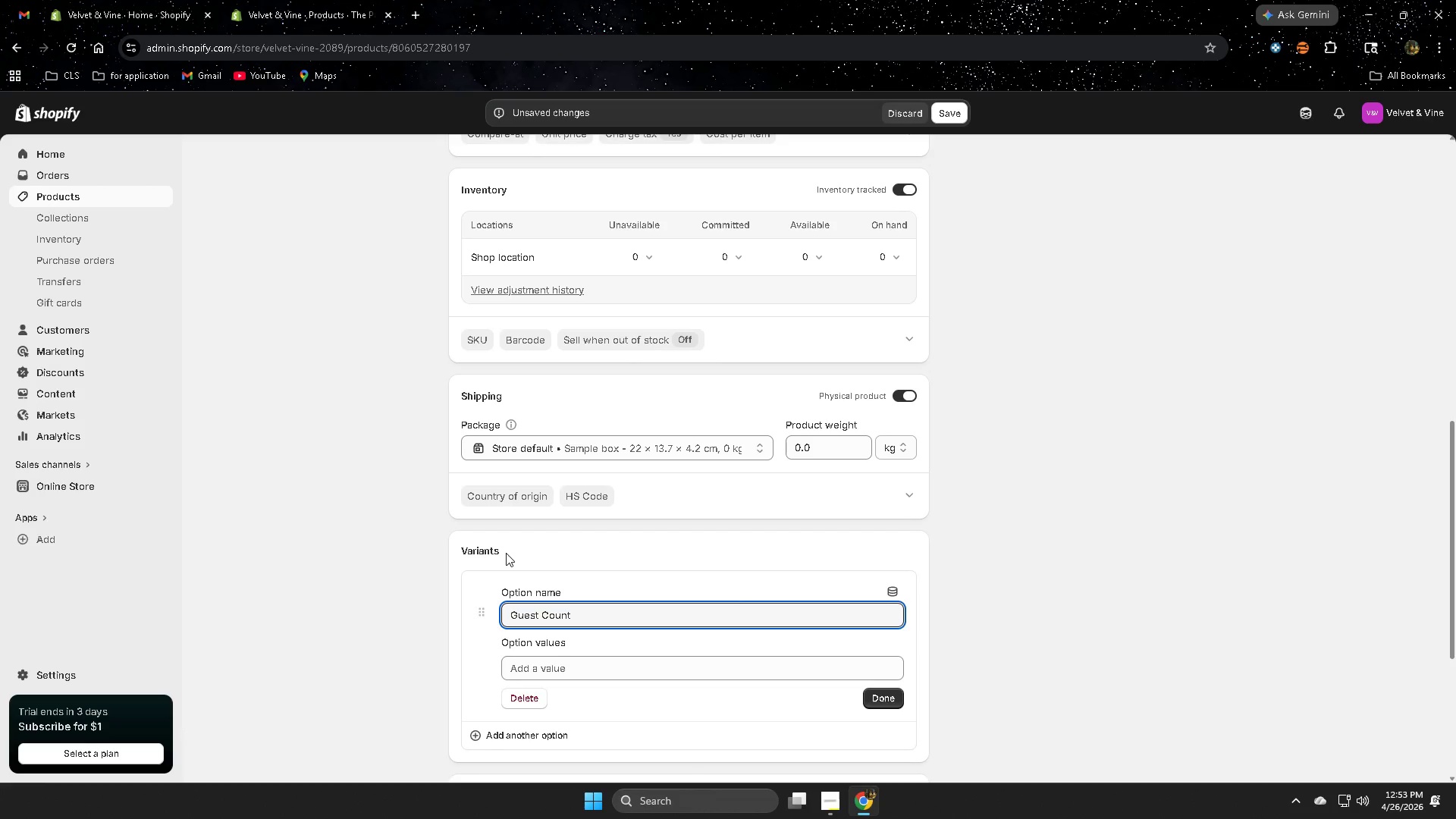 
left_click([544, 673])
 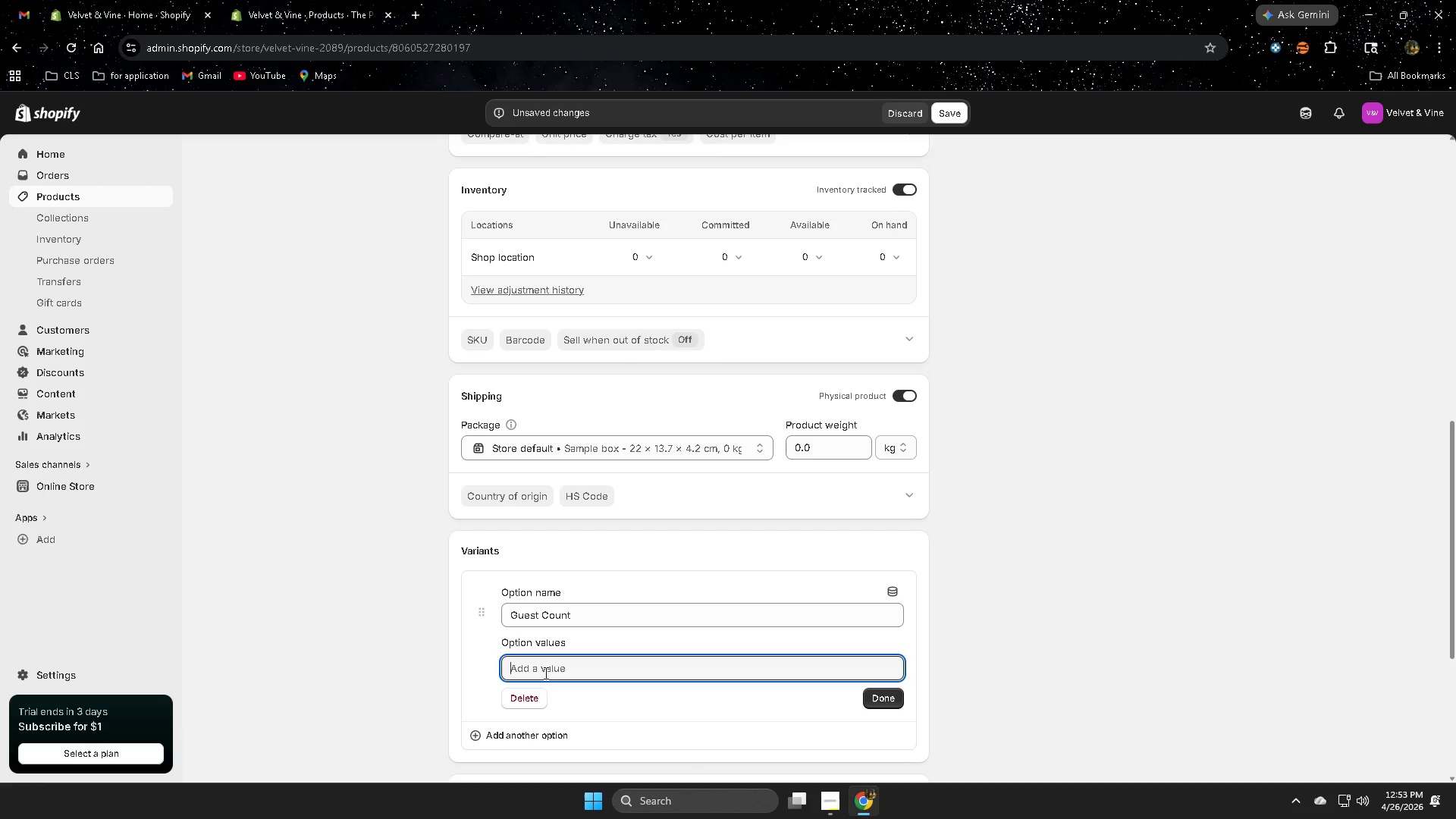 
type(4 Guesta)
key(Backspace)
type(s)
 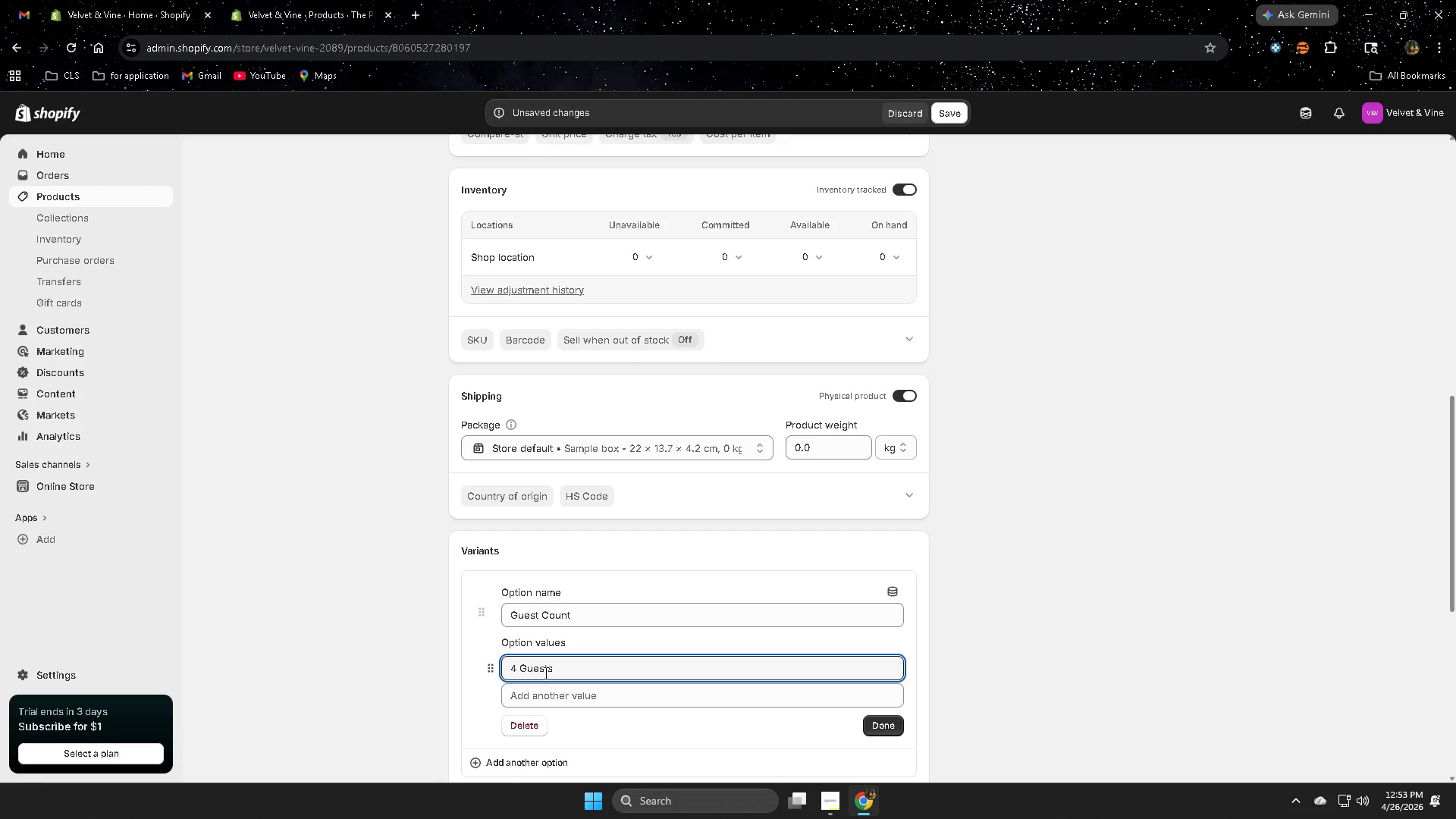 
left_click([541, 697])
 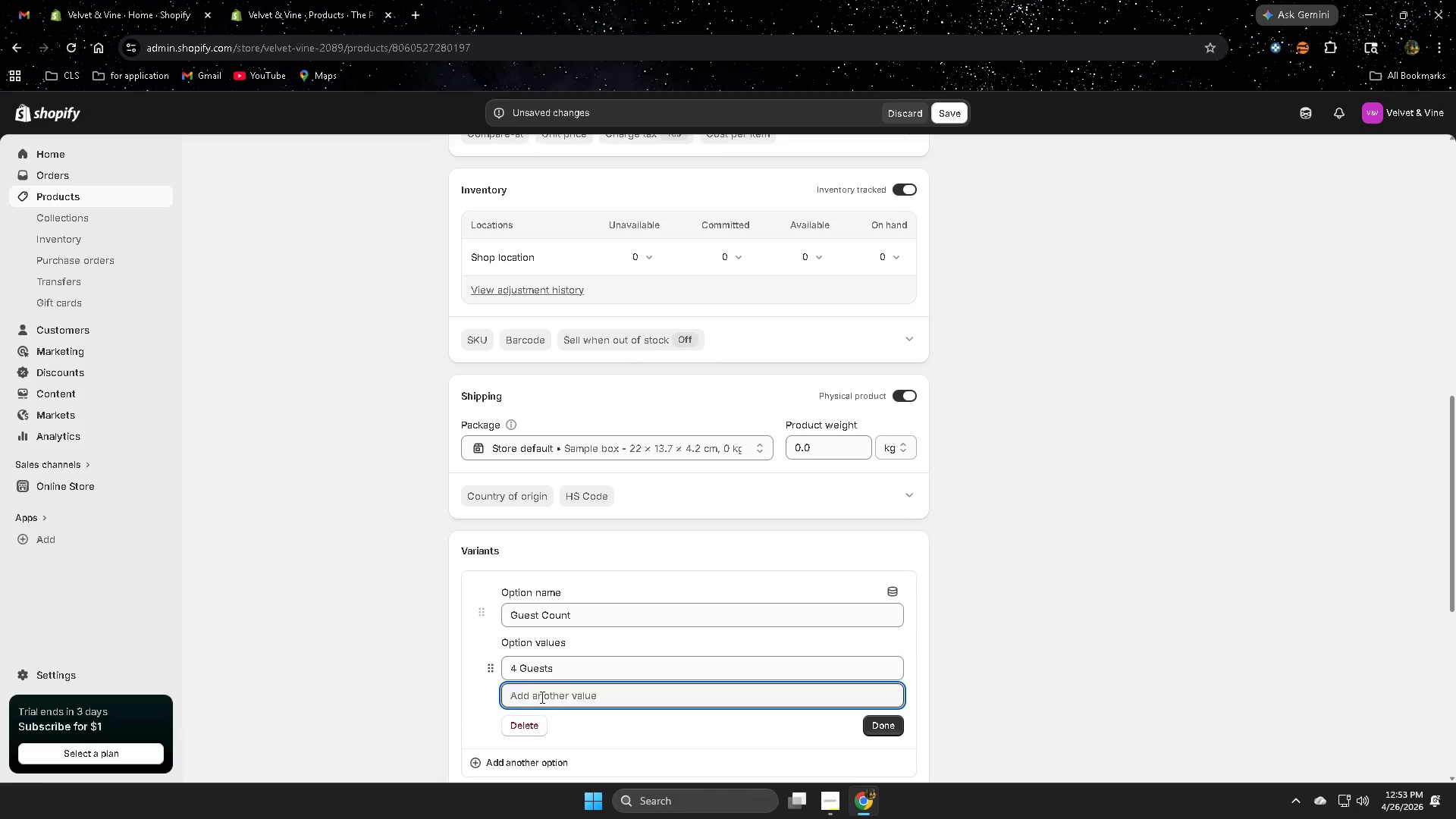 
type(8 Guestes)
key(Backspace)
key(Backspace)
type(s)
 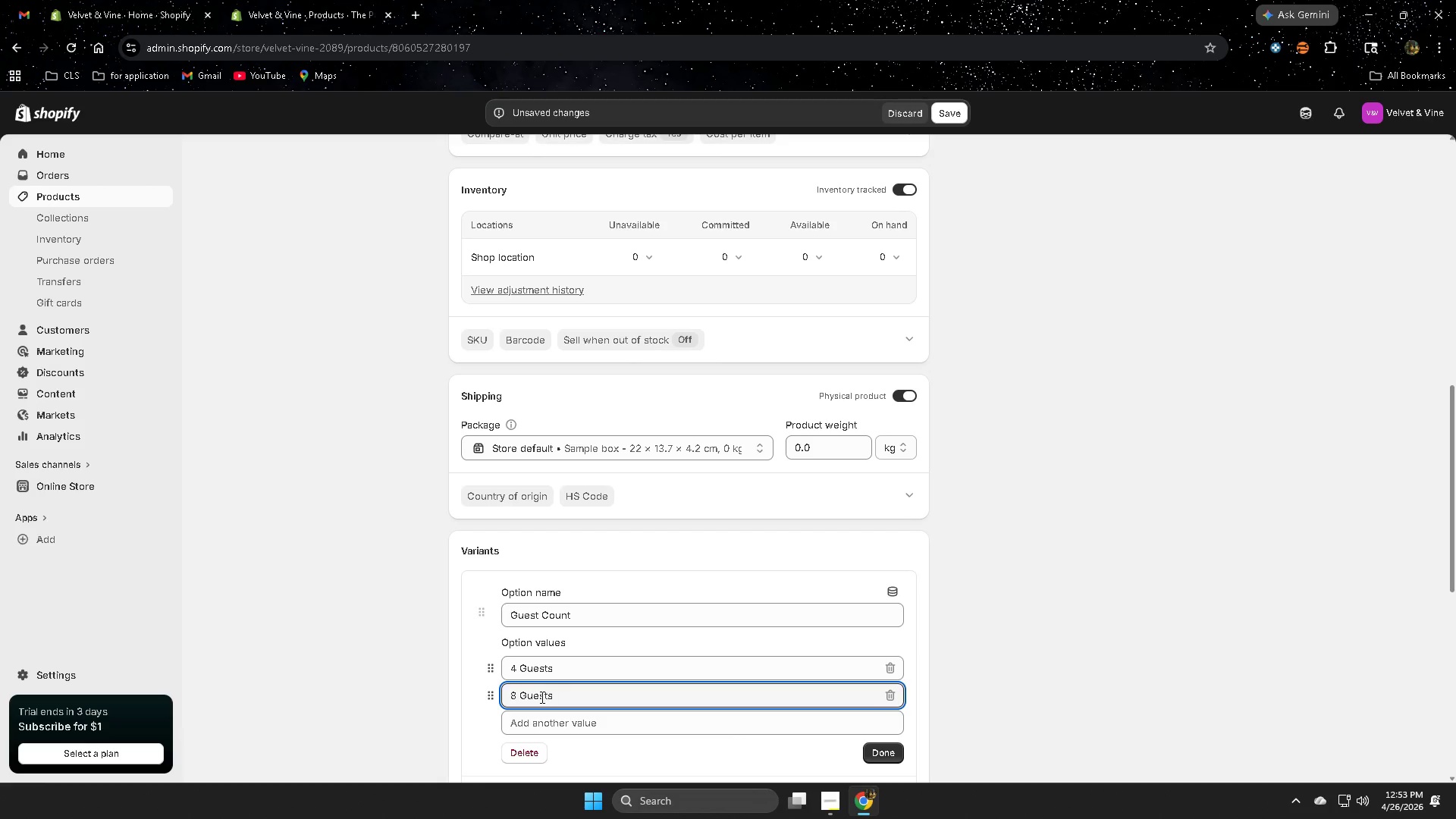 
left_click([547, 721])
 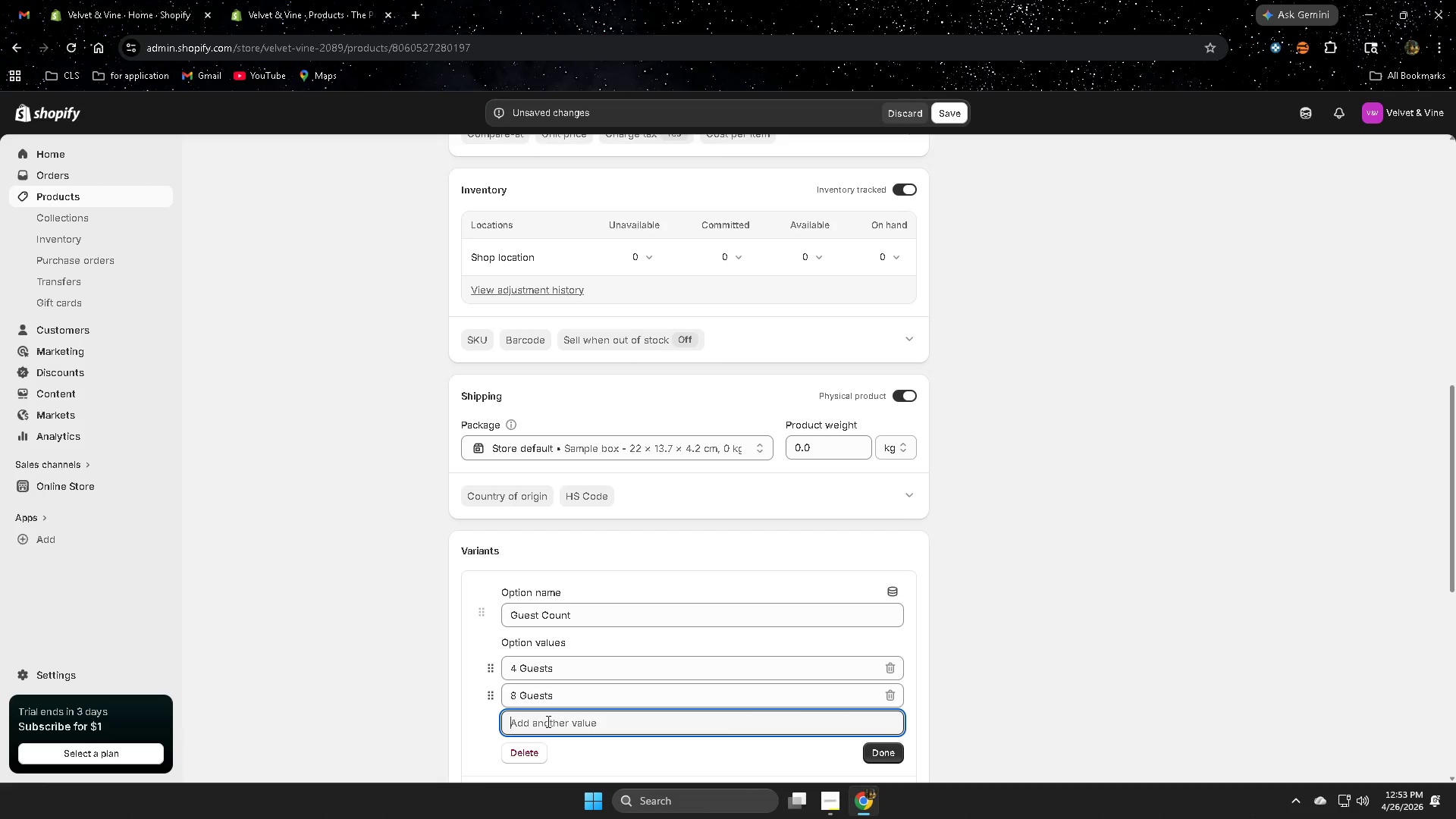 
type(12 Guests)
 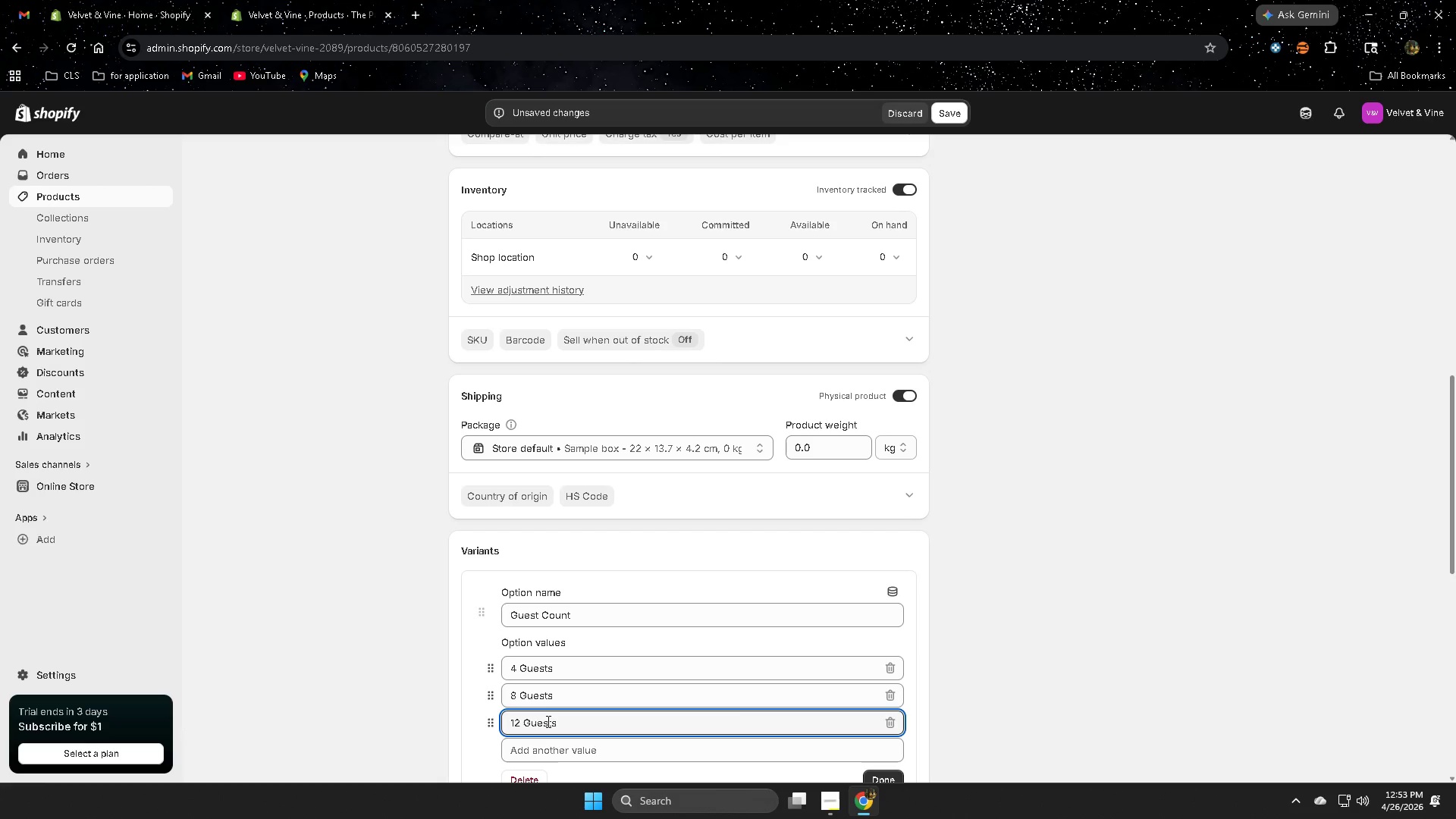 
scroll: coordinate [777, 634], scroll_direction: down, amount: 3.0
 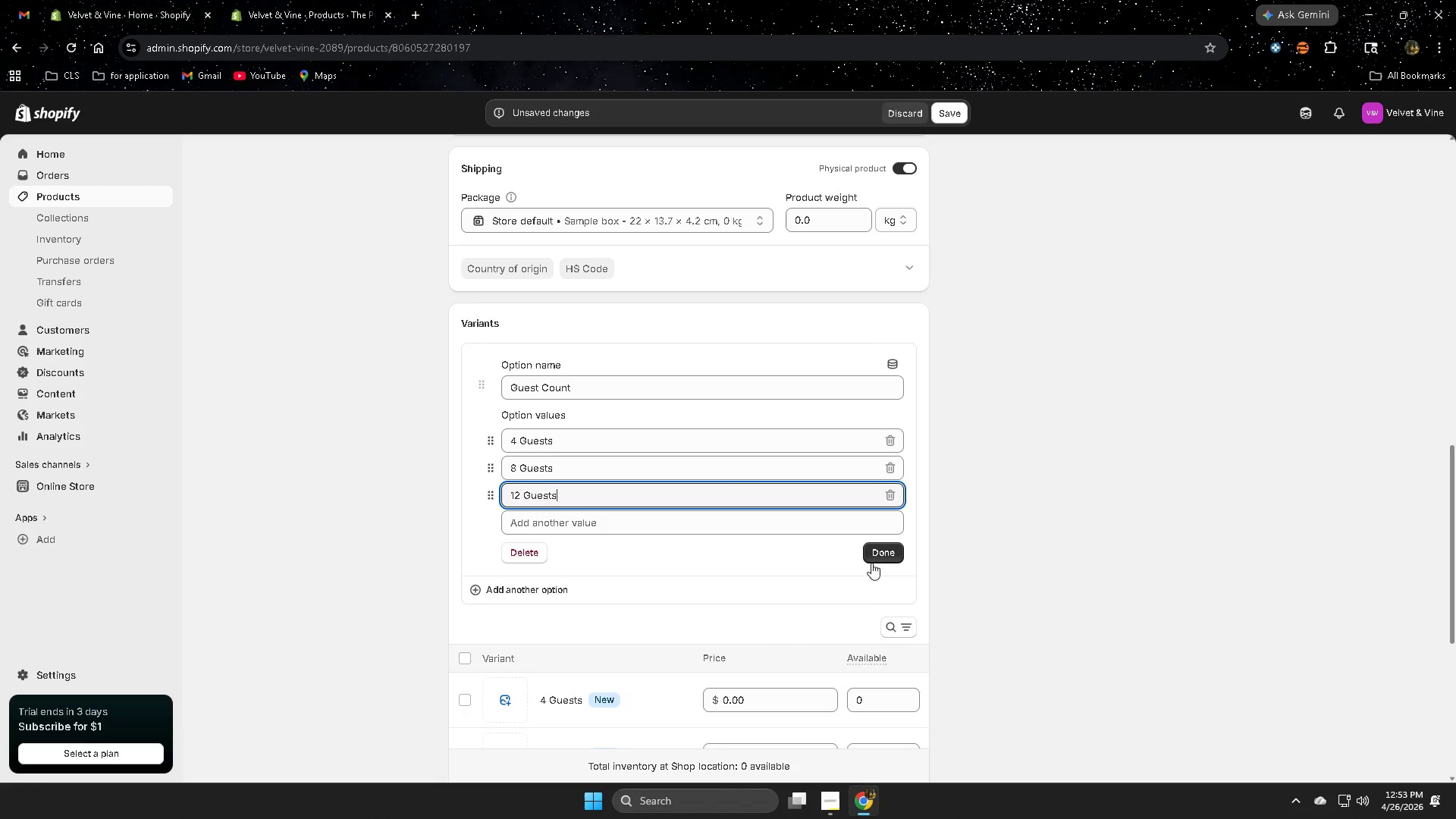 
left_click([886, 551])
 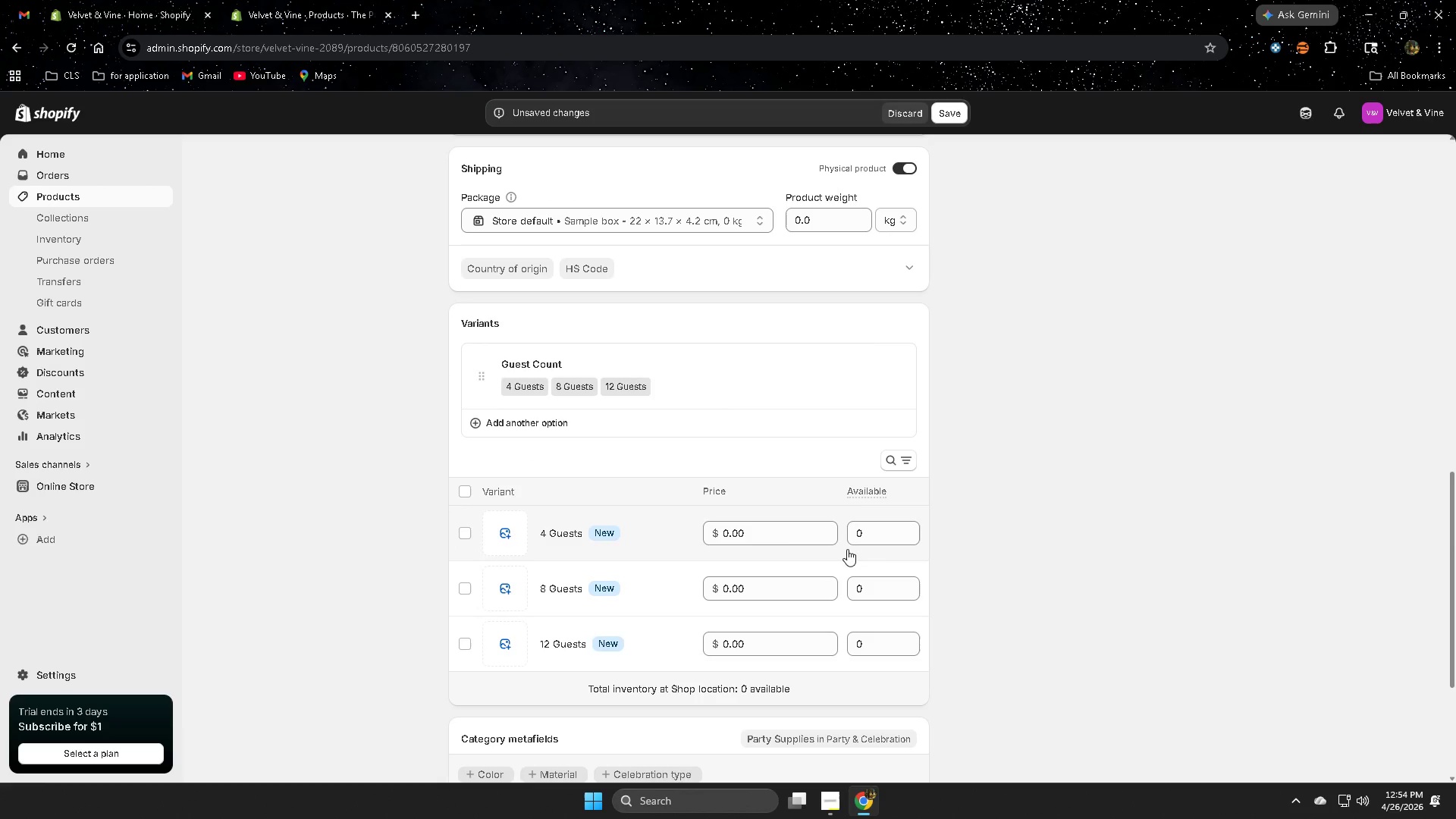 
left_click([736, 535])
 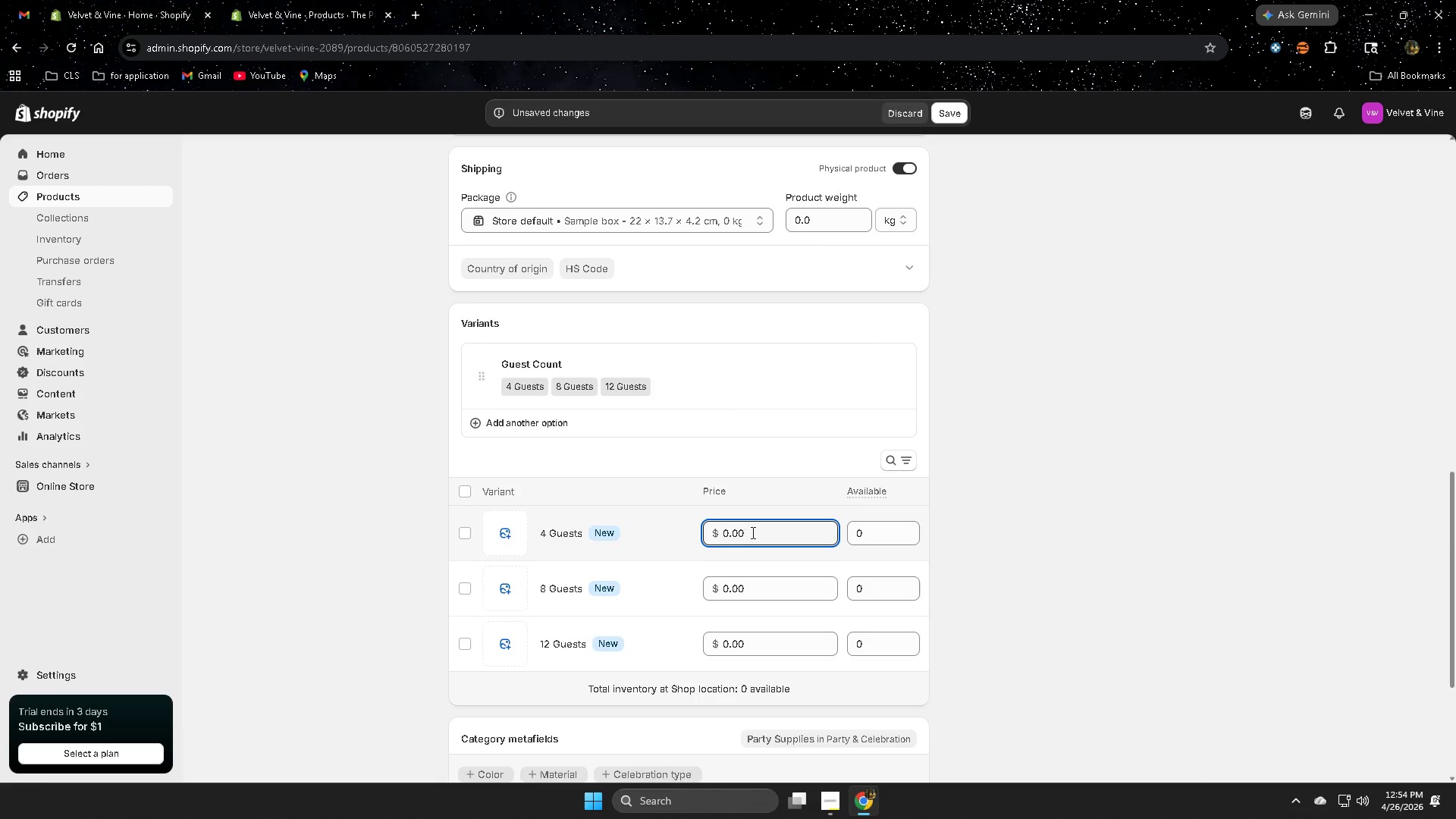 
left_click_drag(start_coordinate=[752, 532], to_coordinate=[722, 535])
 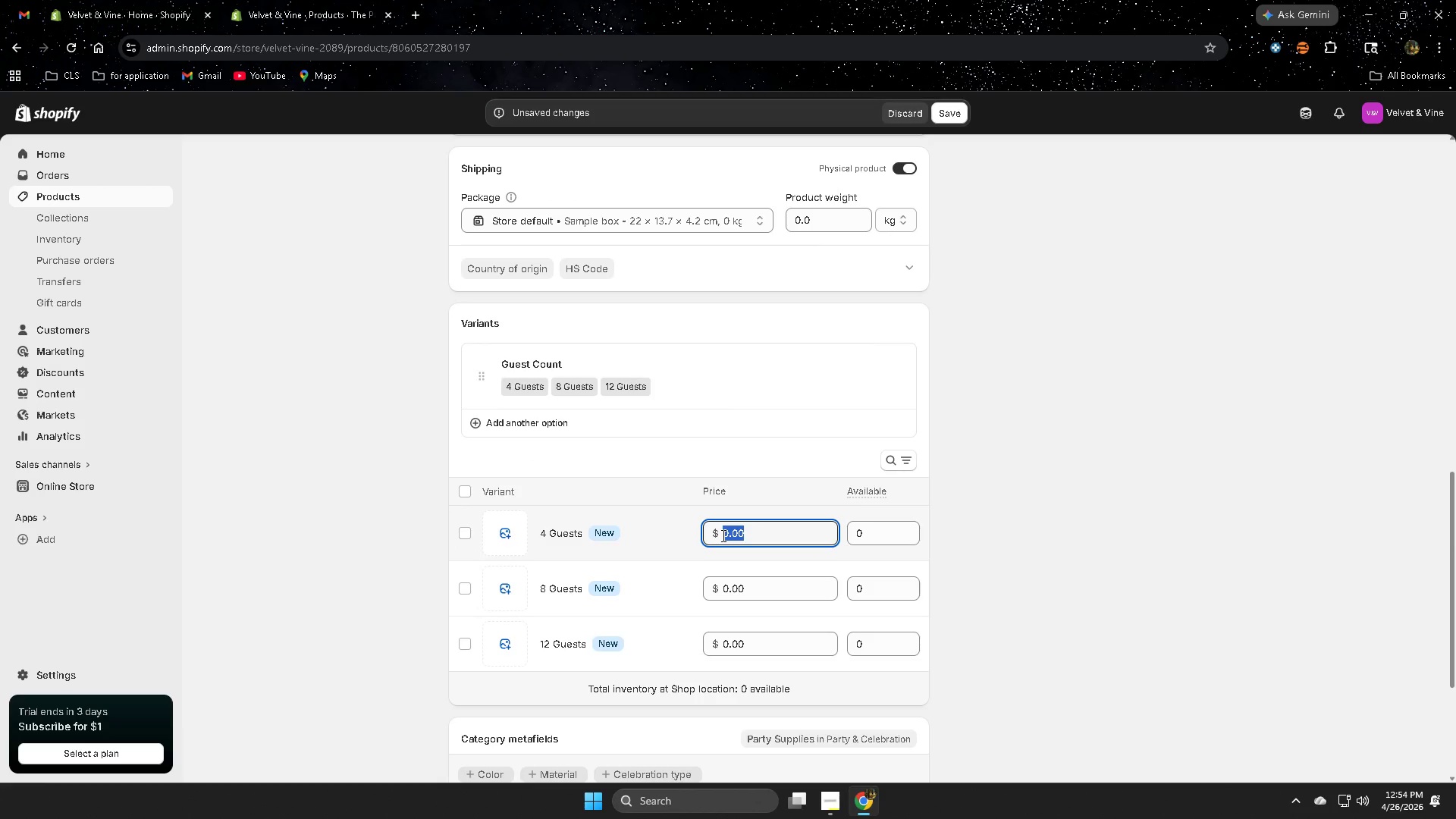 
wait(5.95)
 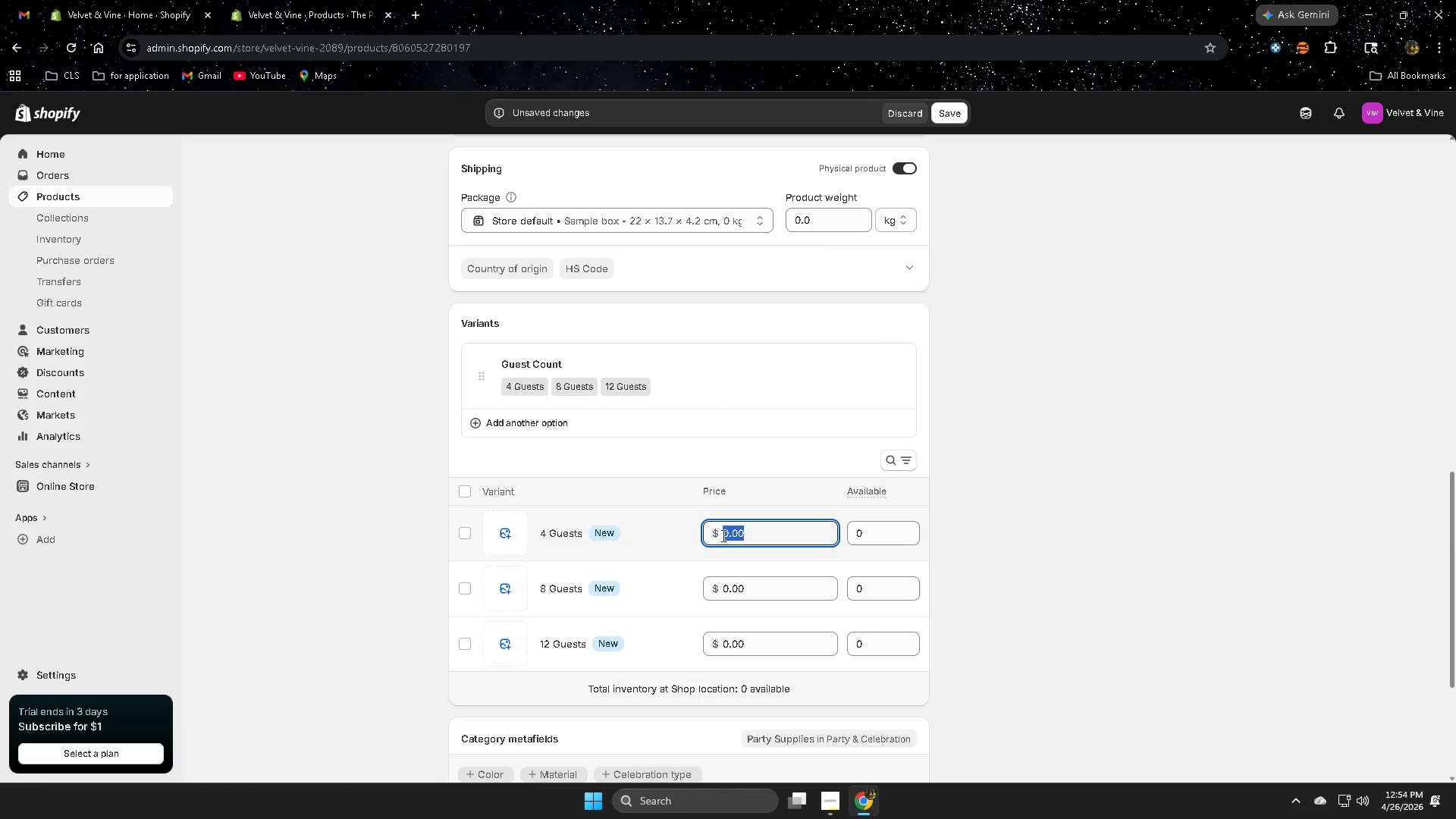 
key(Numpad1)
 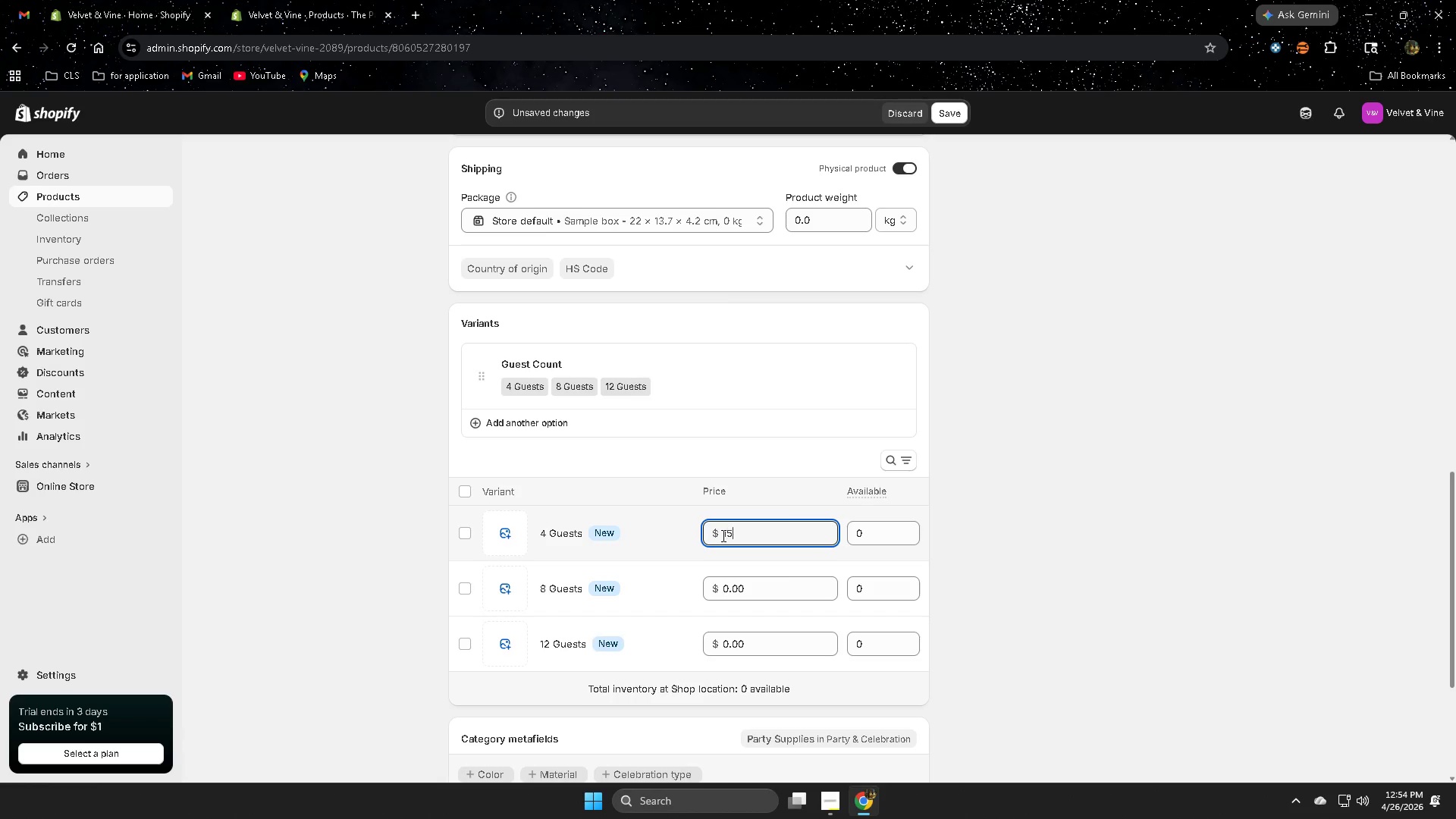 
key(Numpad5)
 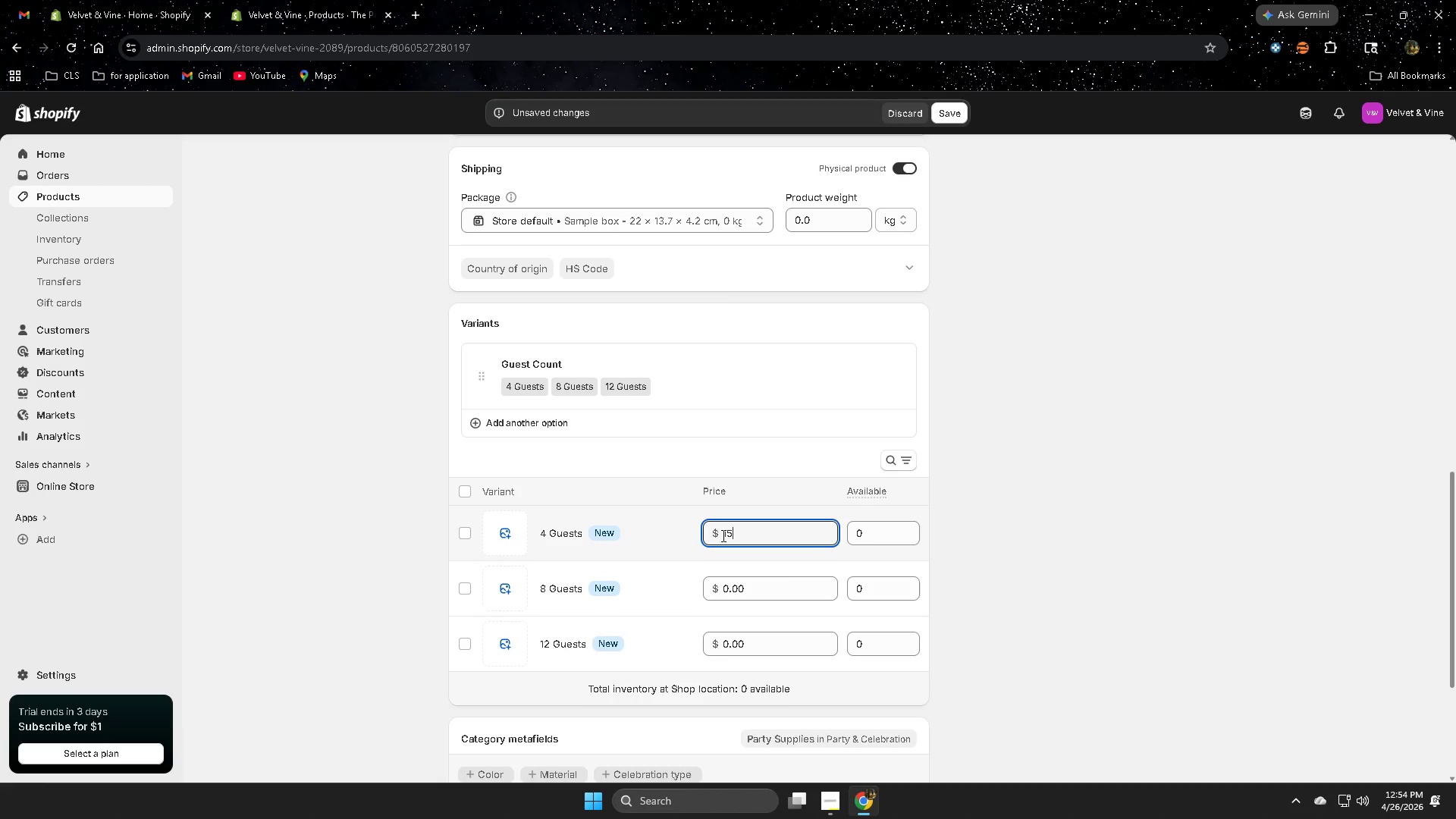 
key(Numpad0)
 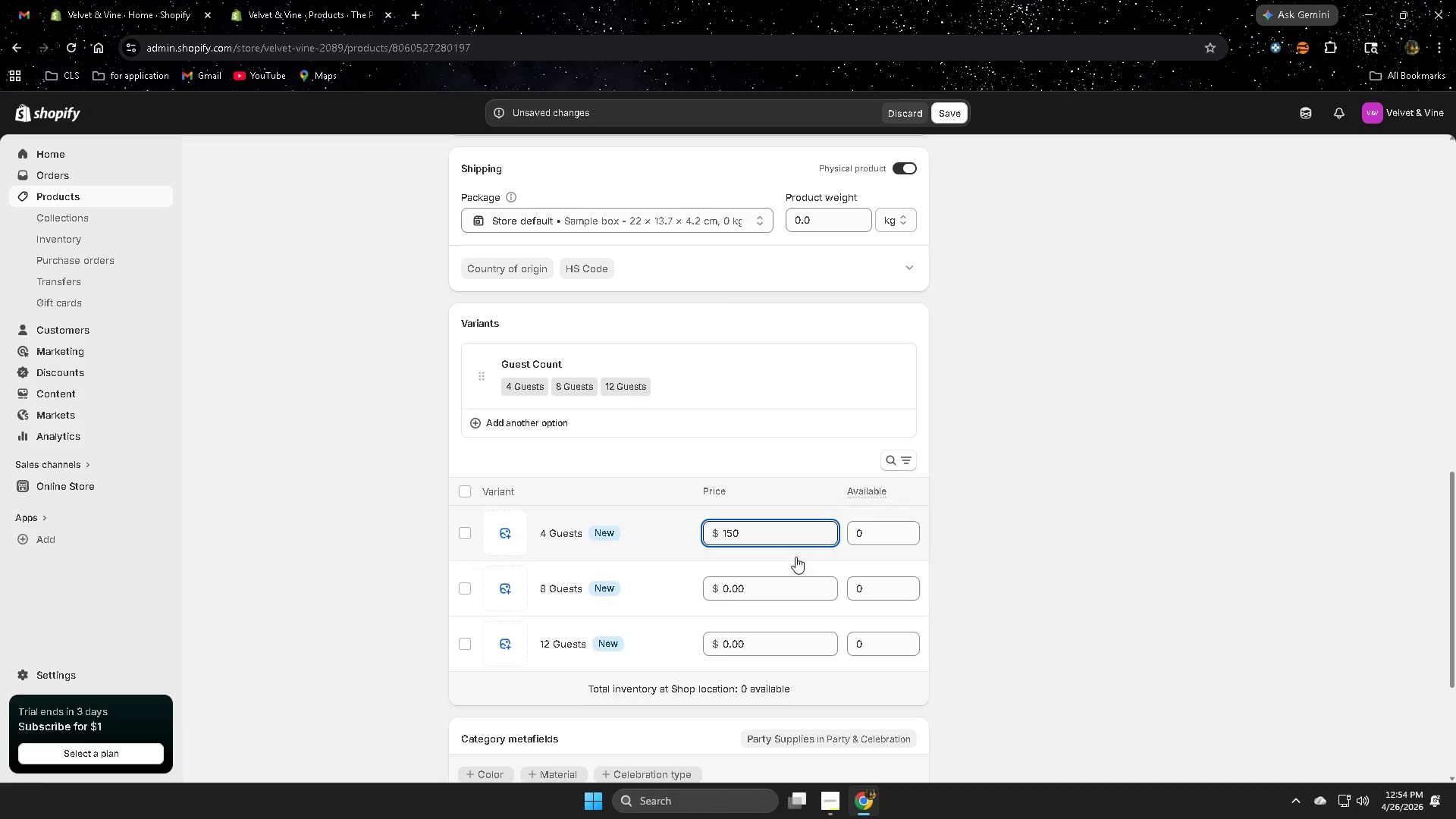 
left_click_drag(start_coordinate=[756, 592], to_coordinate=[704, 601])
 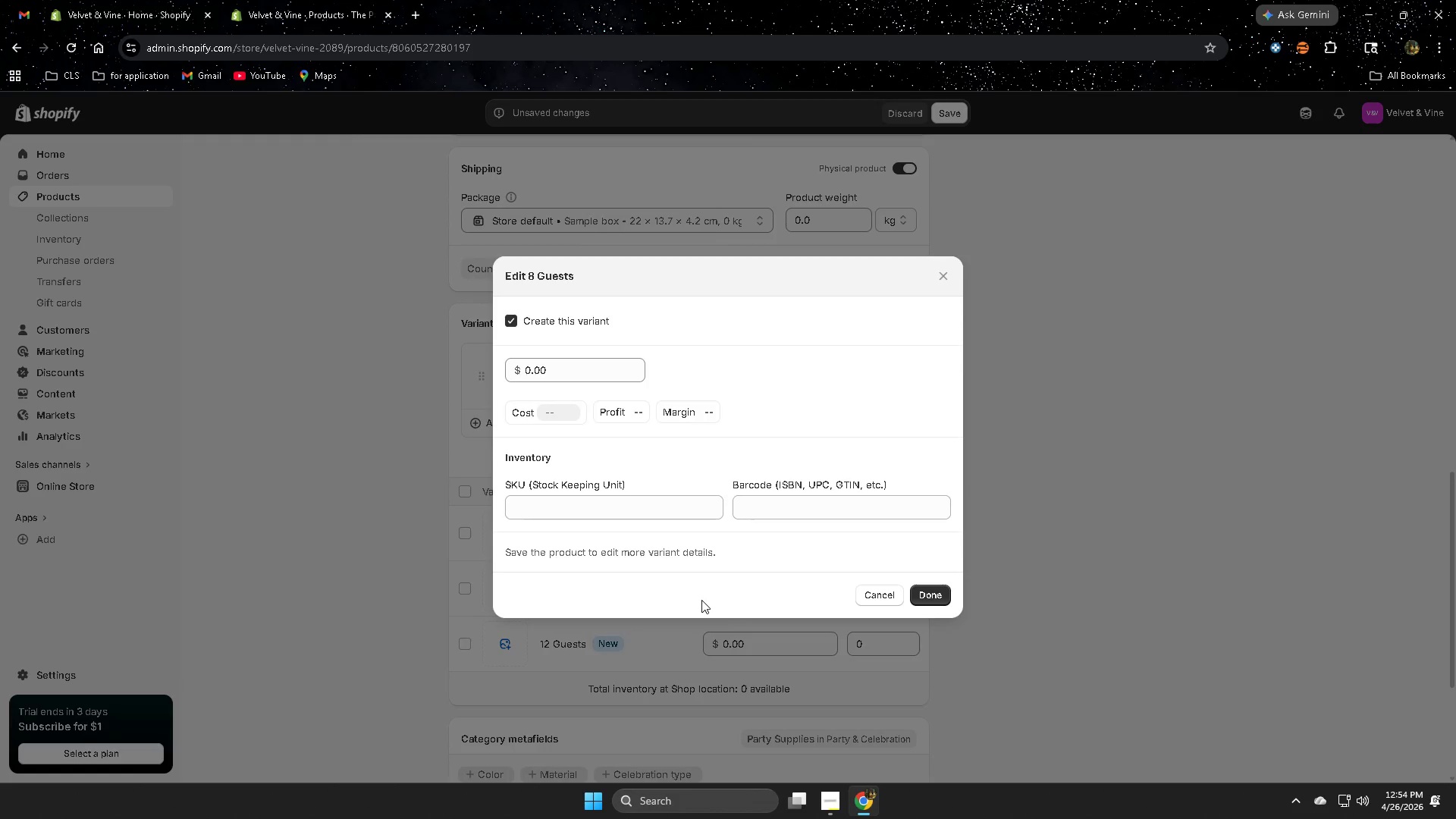 
key(Numpad2)
 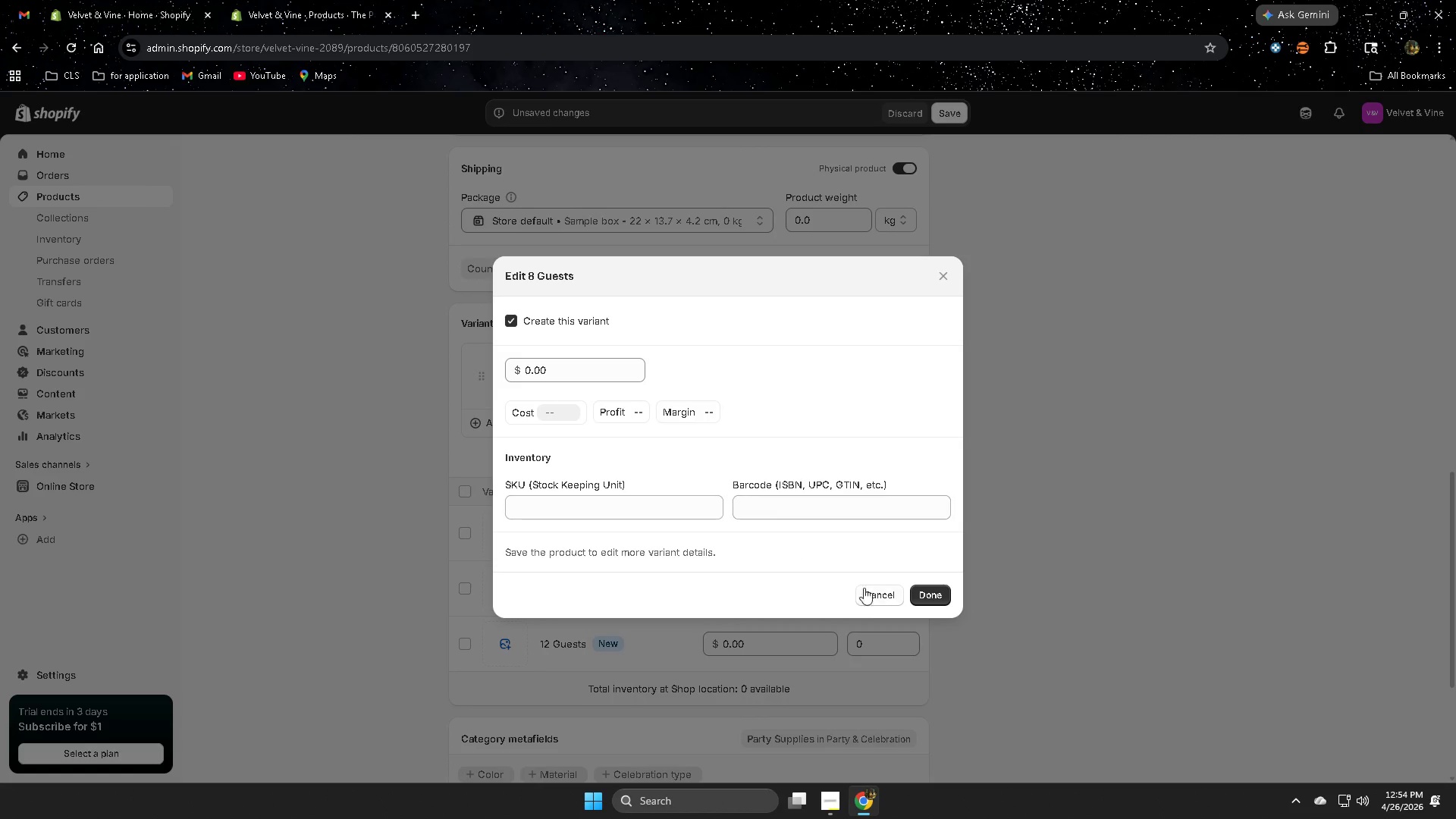 
left_click([875, 593])
 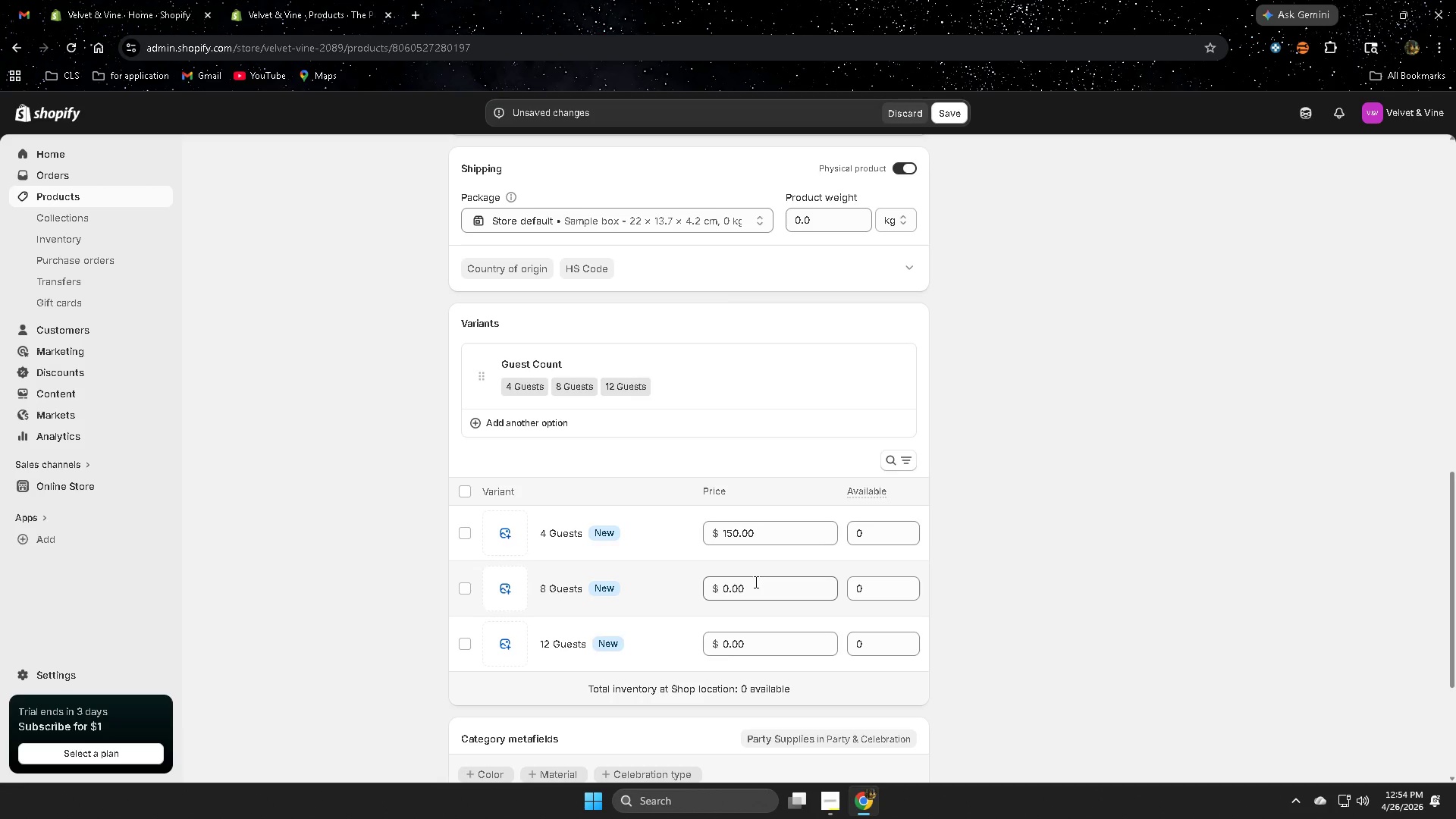 
left_click_drag(start_coordinate=[761, 588], to_coordinate=[726, 592])
 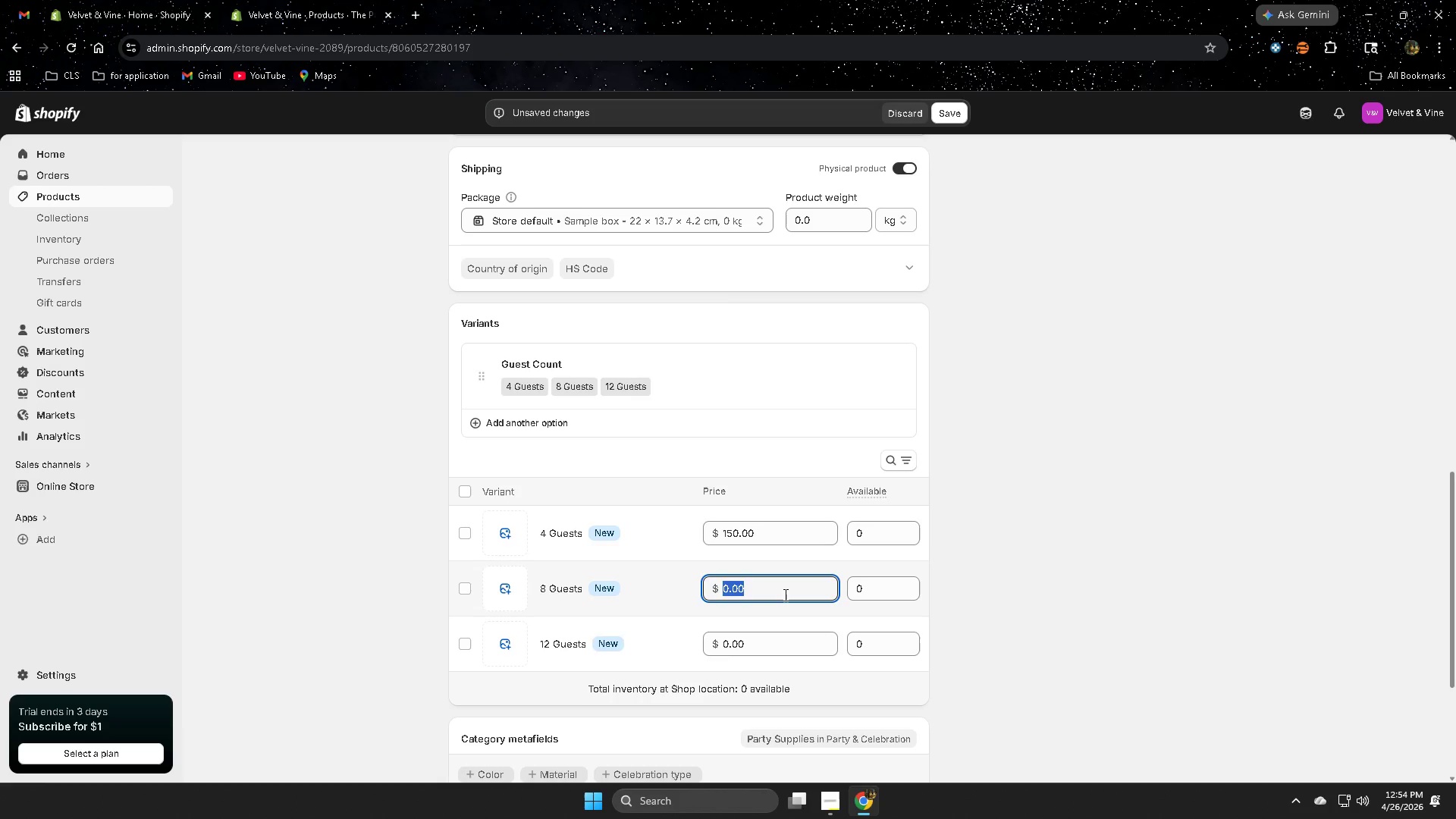 
key(Numpad2)
 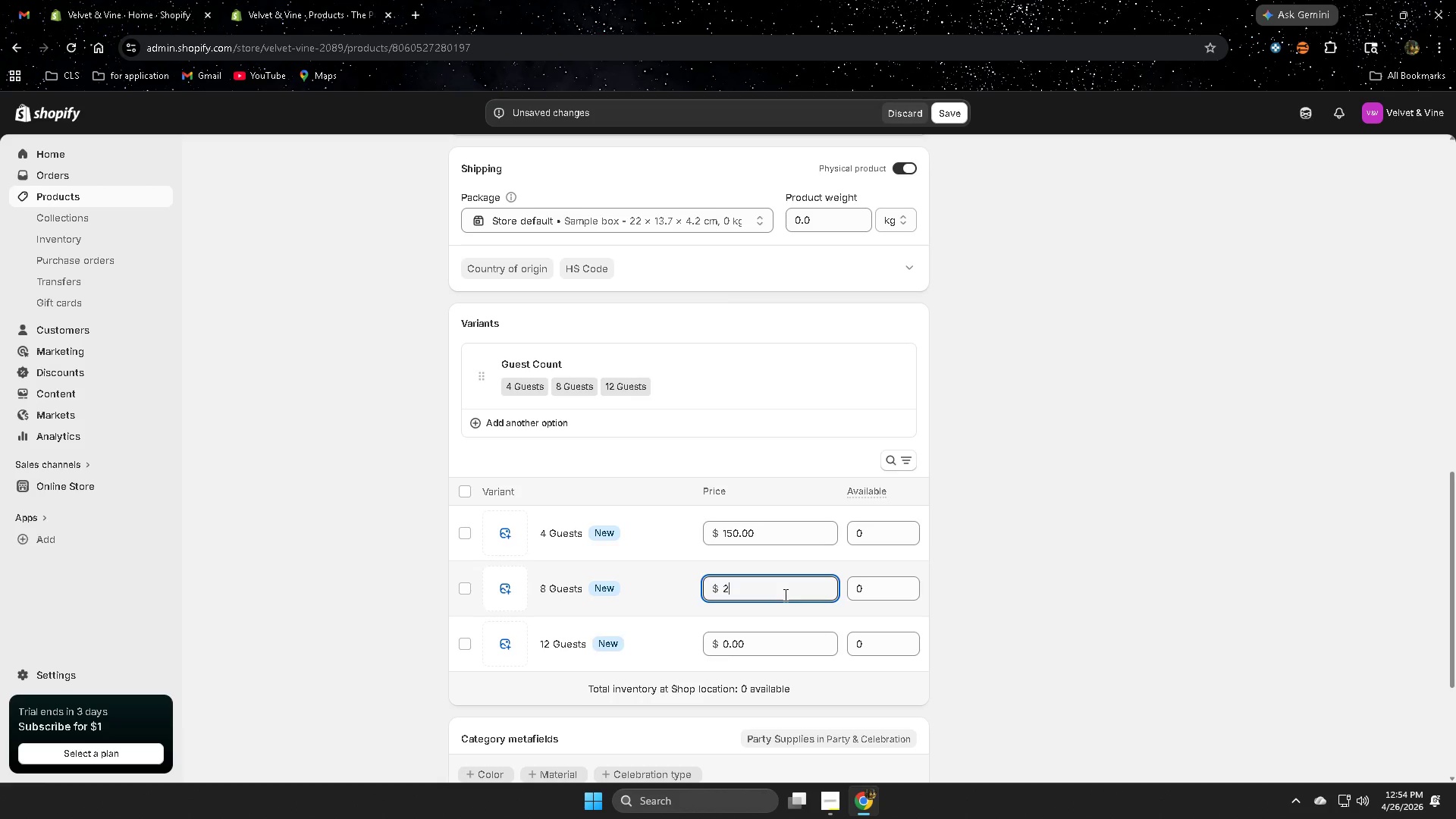 
key(Numpad2)
 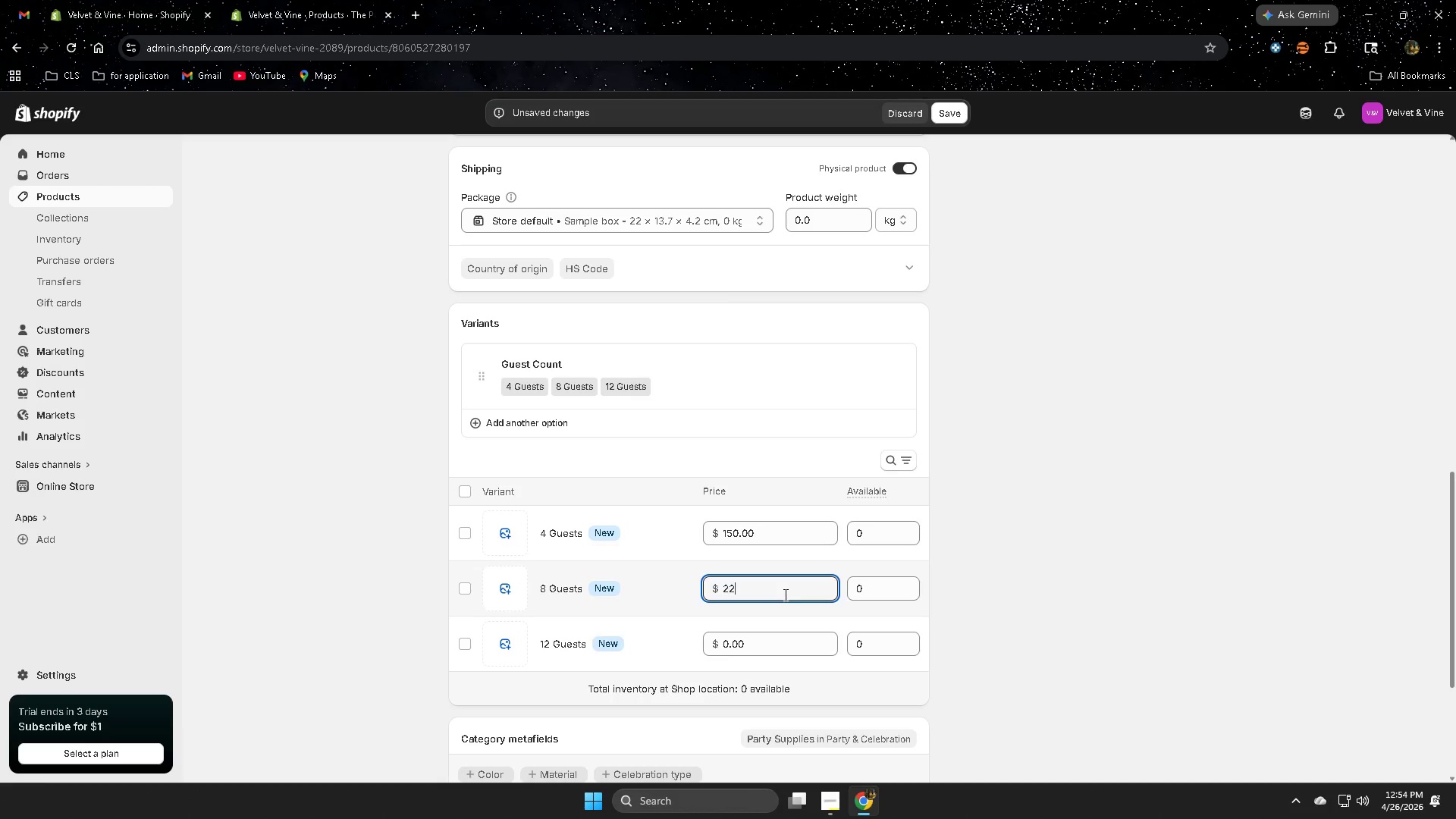 
key(Numpad0)
 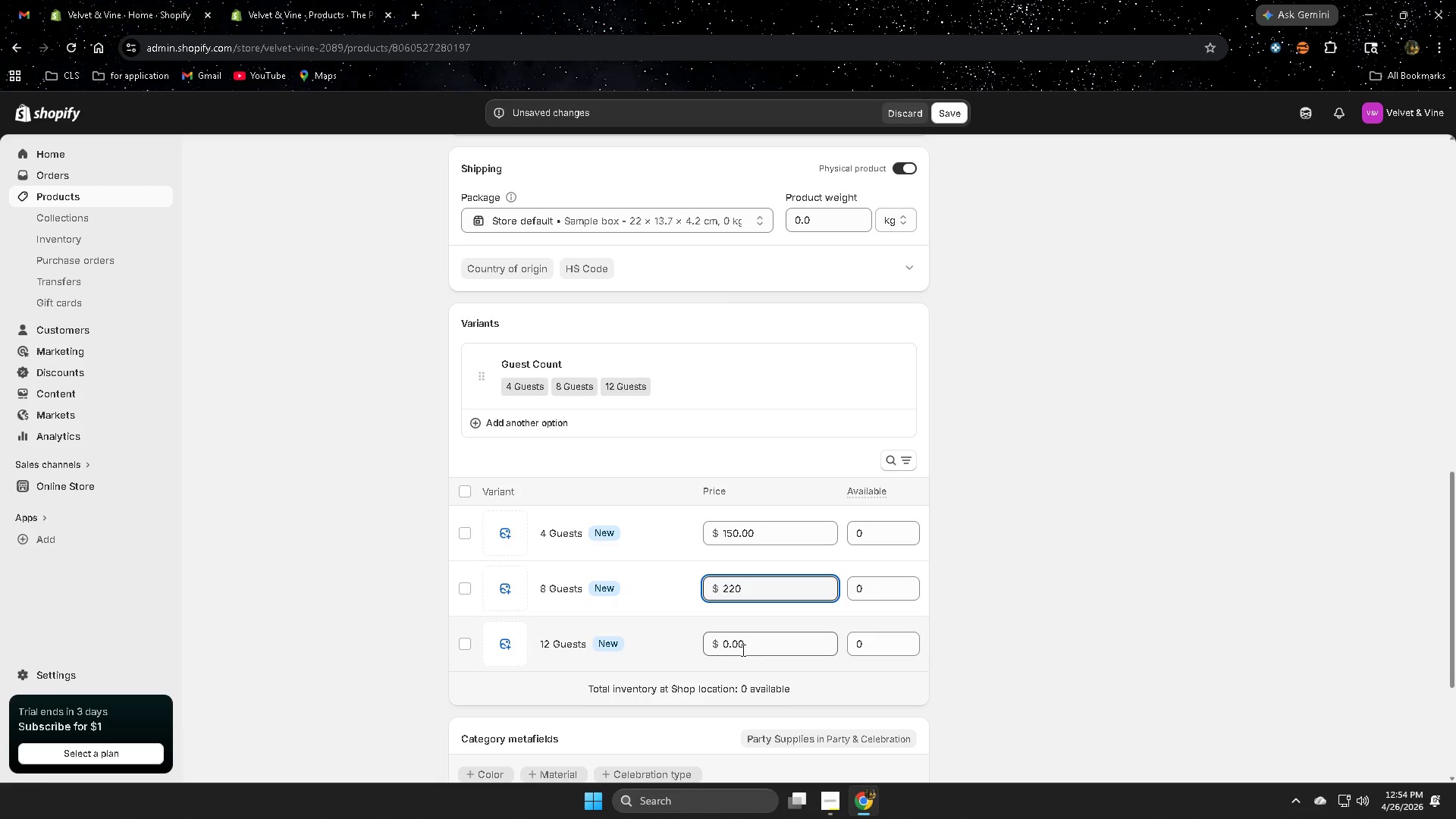 
left_click([738, 644])
 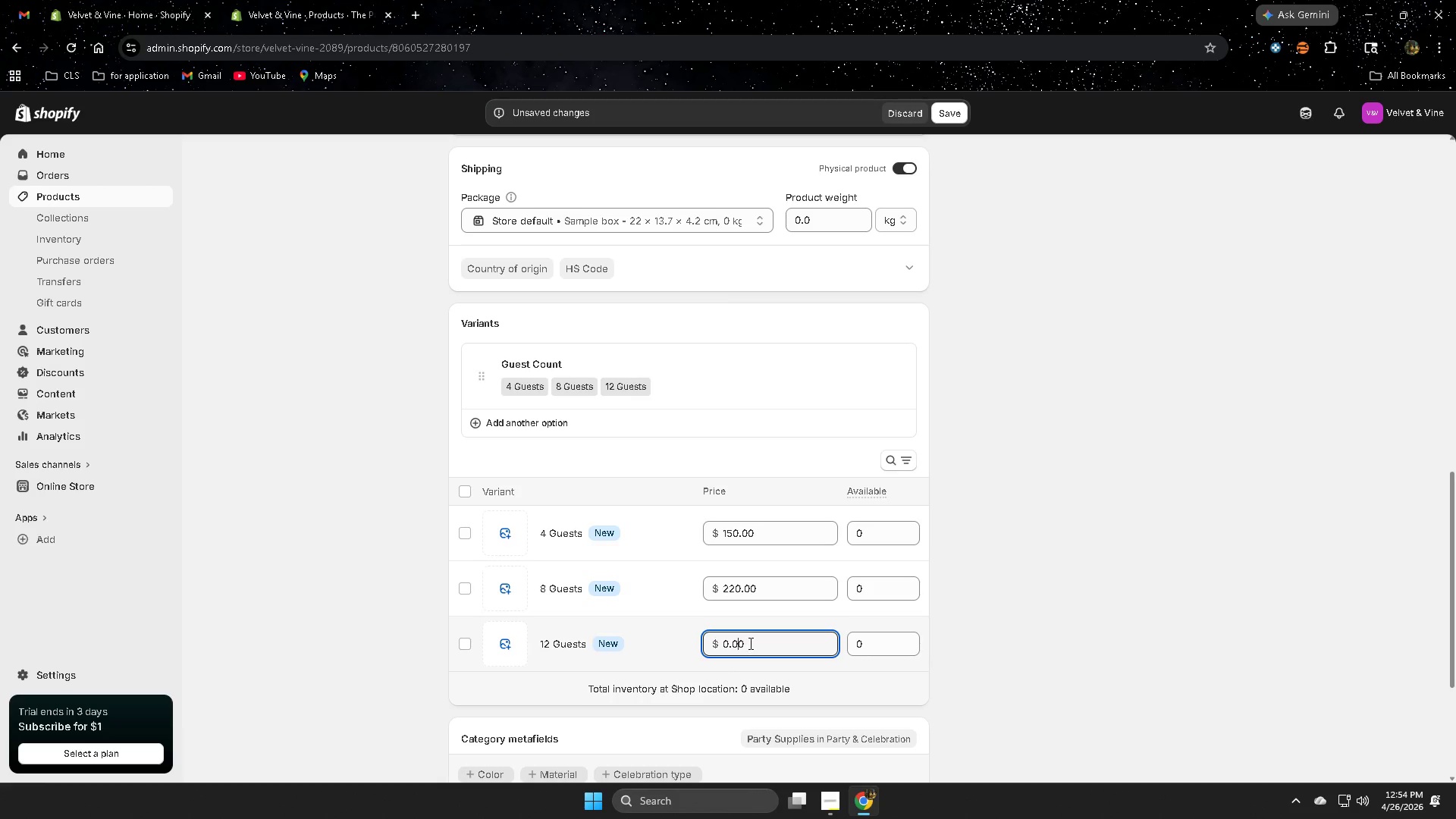 
left_click_drag(start_coordinate=[749, 643], to_coordinate=[722, 643])
 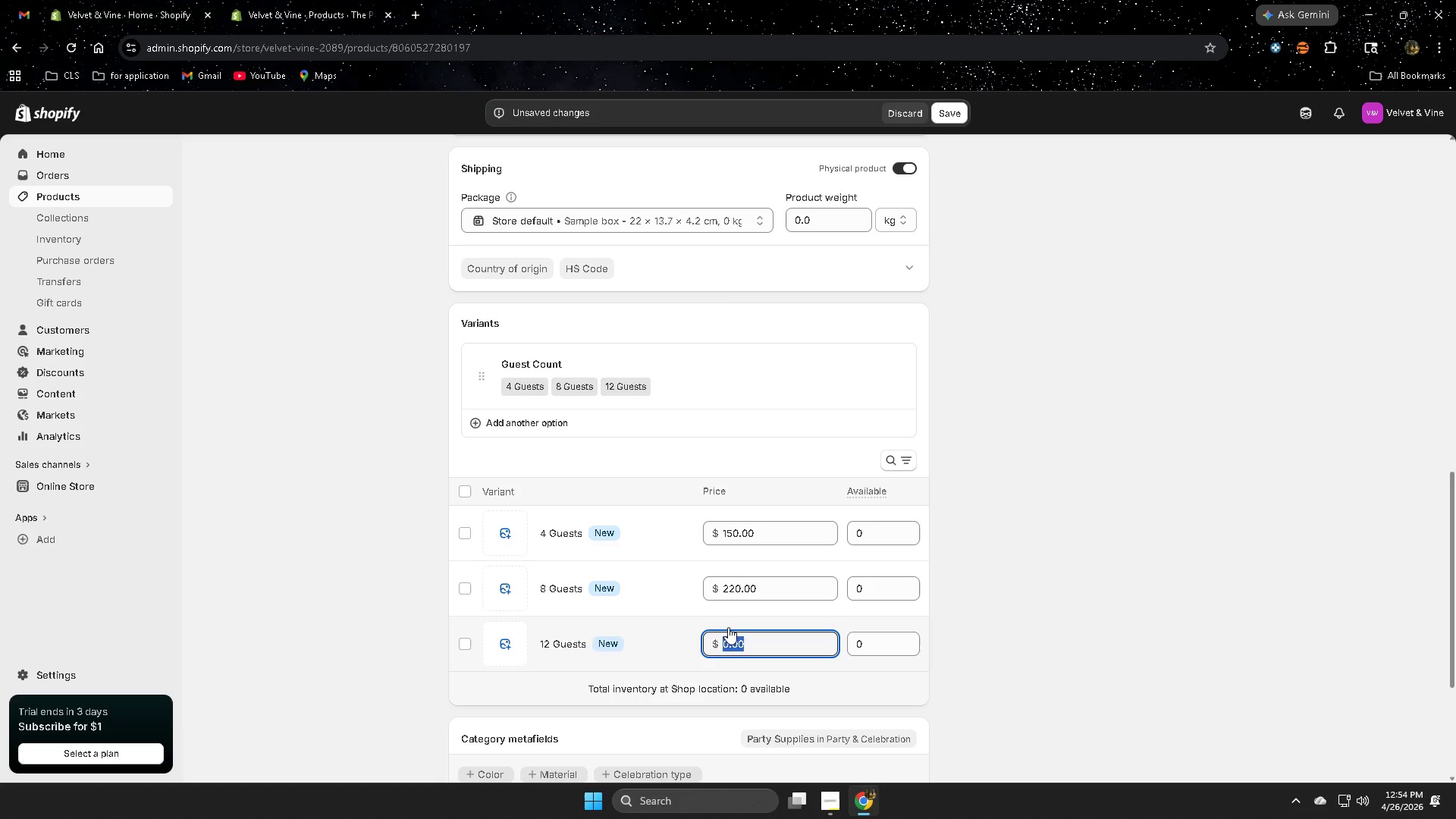 
key(Numpad2)
 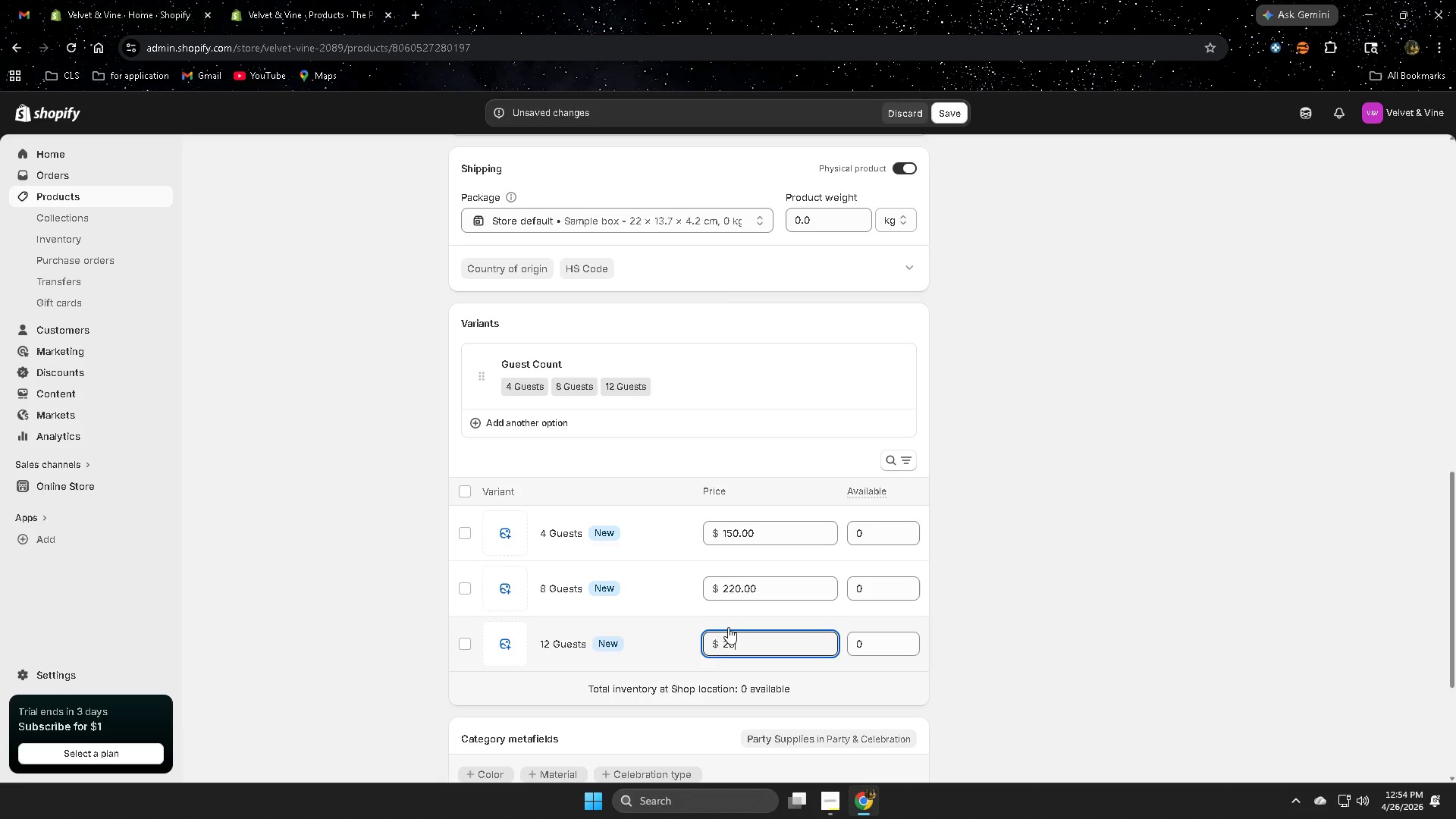 
key(Numpad8)
 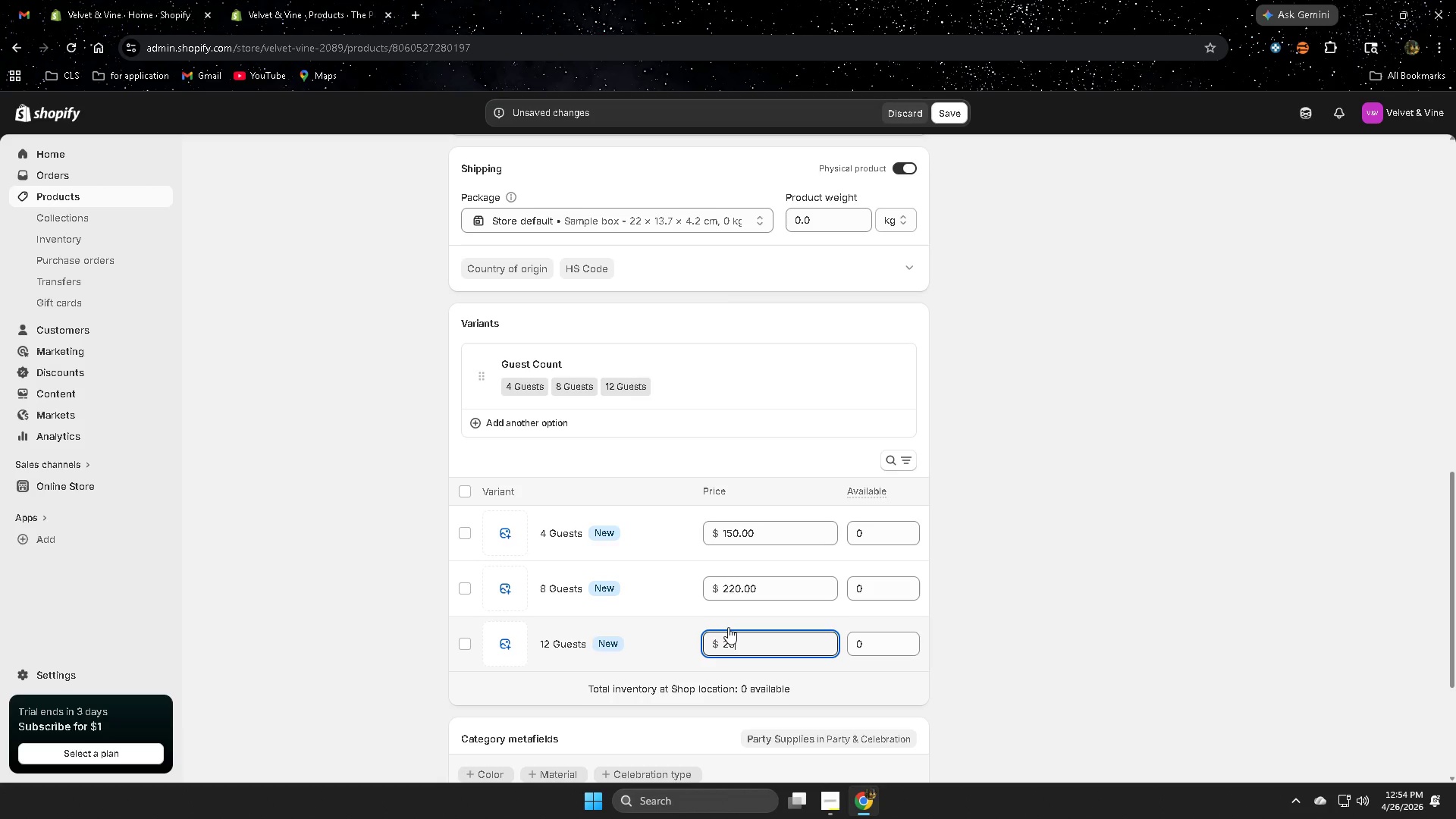 
key(Numpad0)
 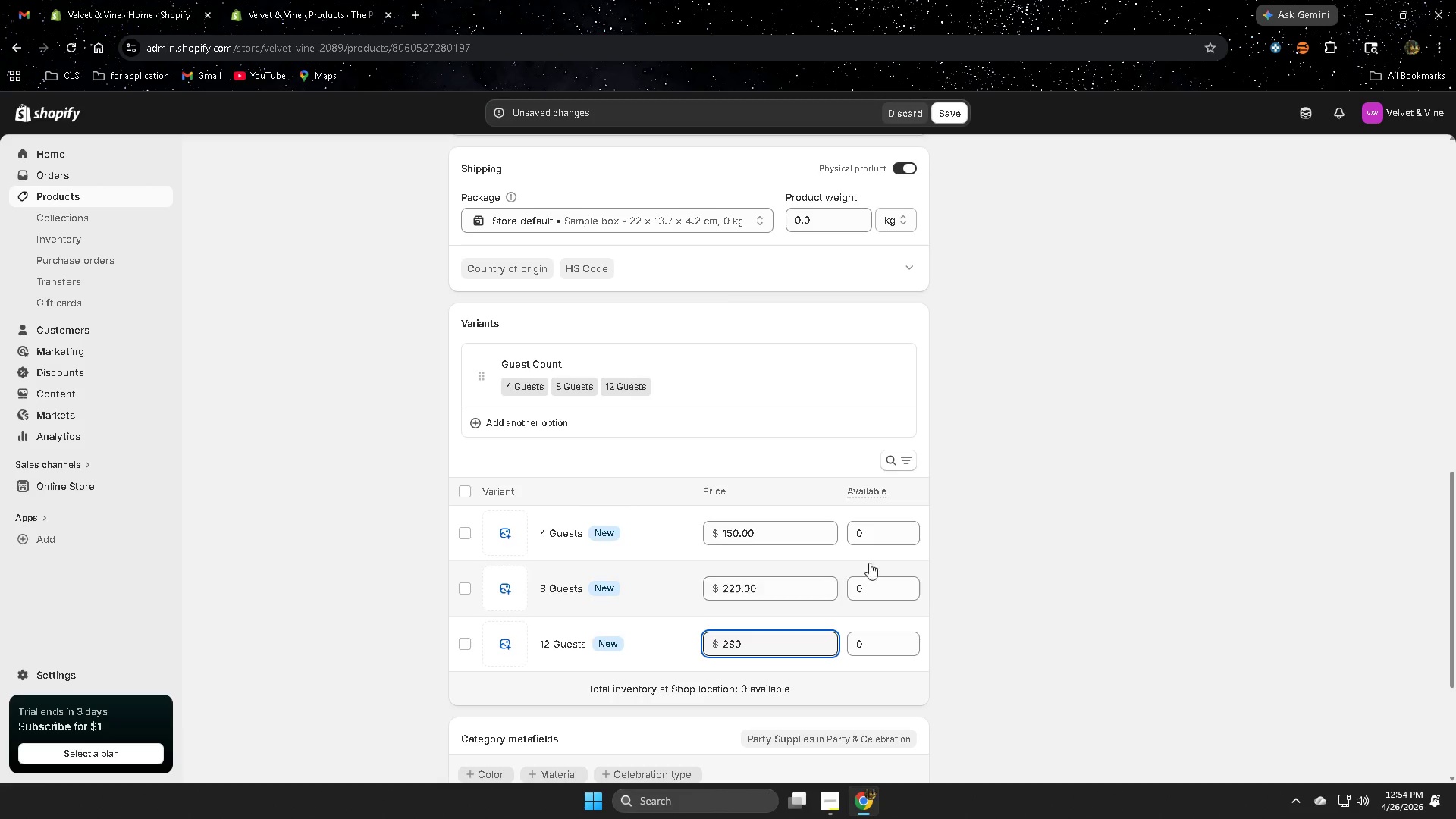 
left_click([883, 537])
 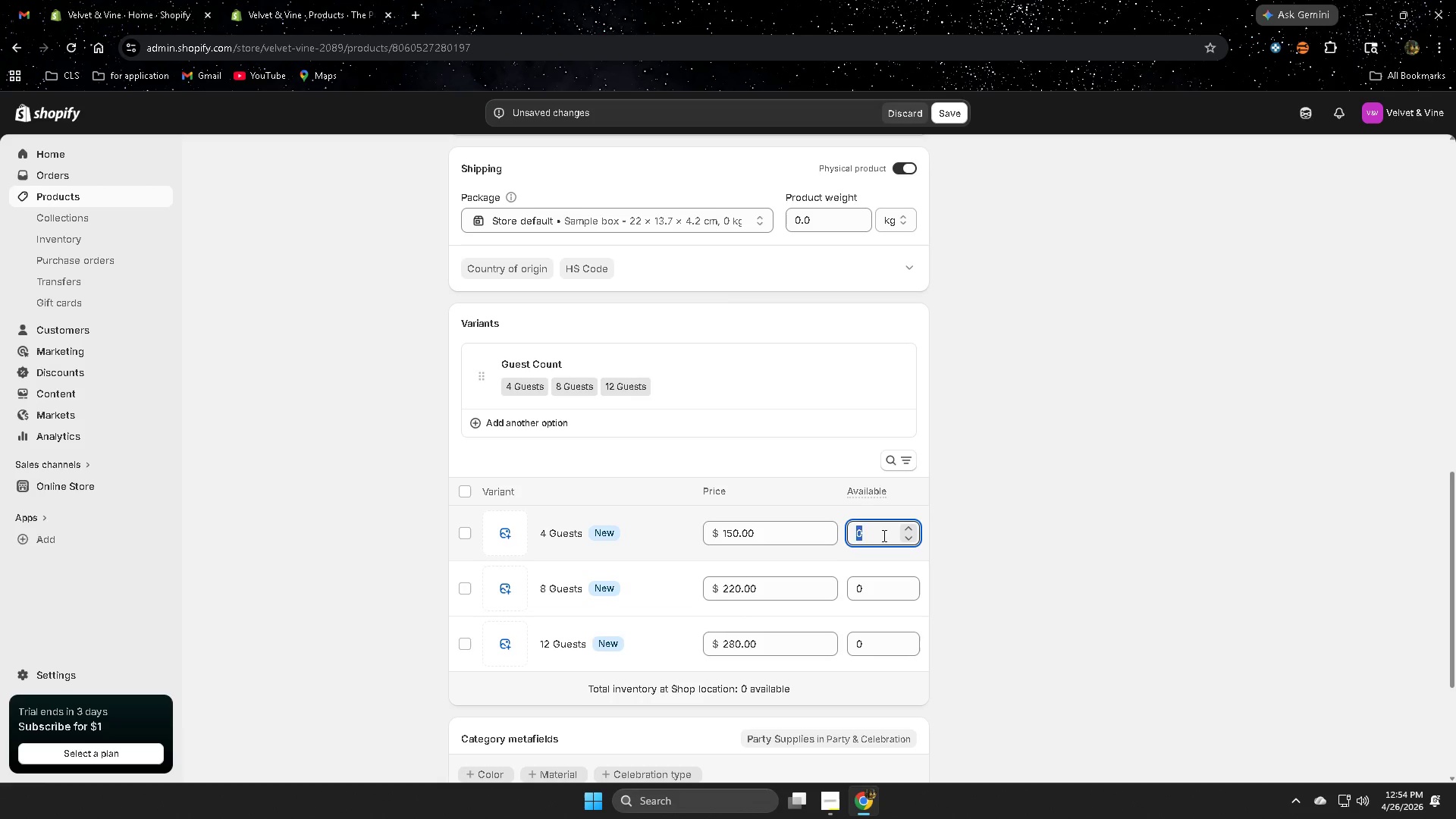 
key(Numpad5)
 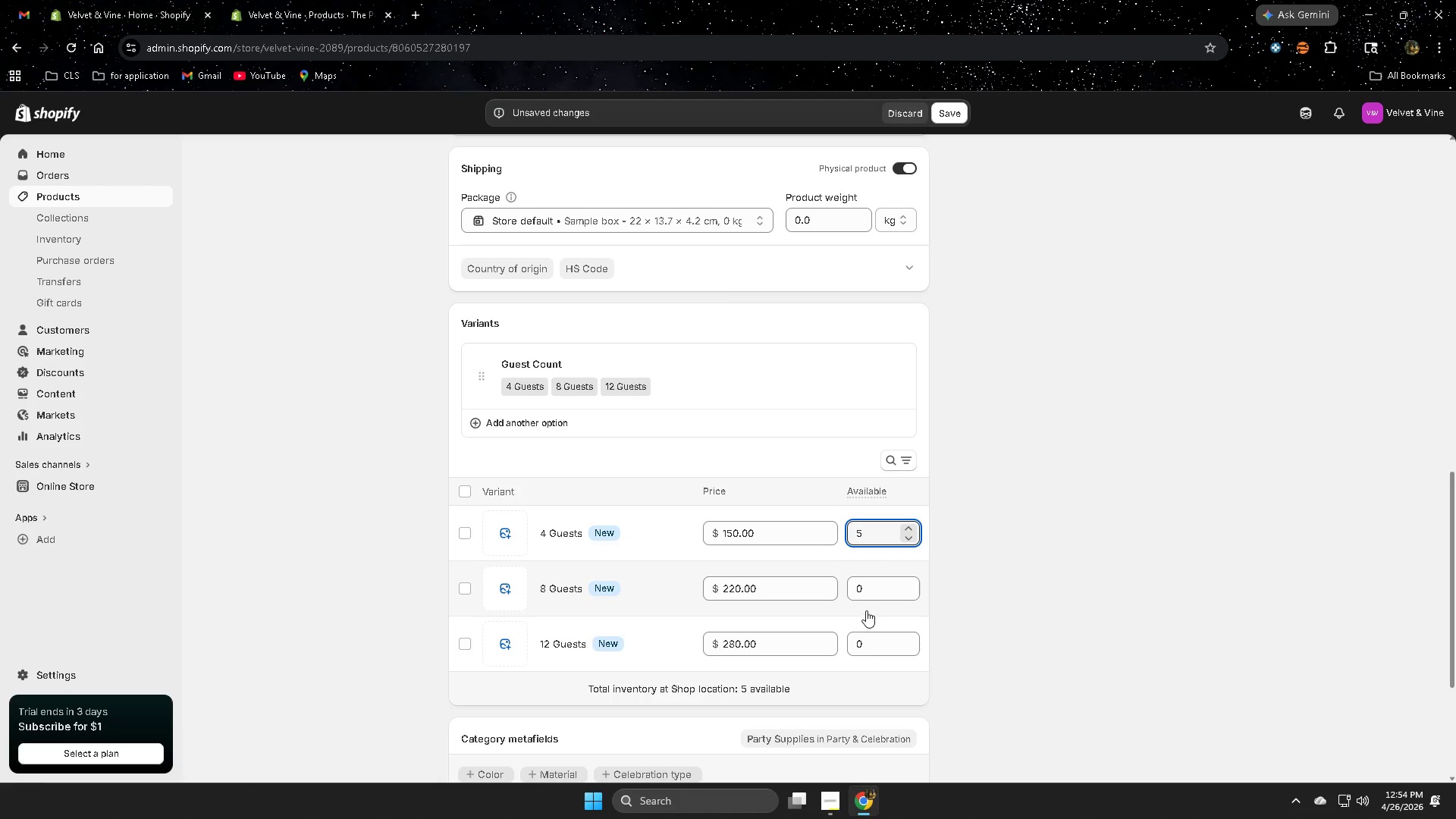 
left_click([868, 585])
 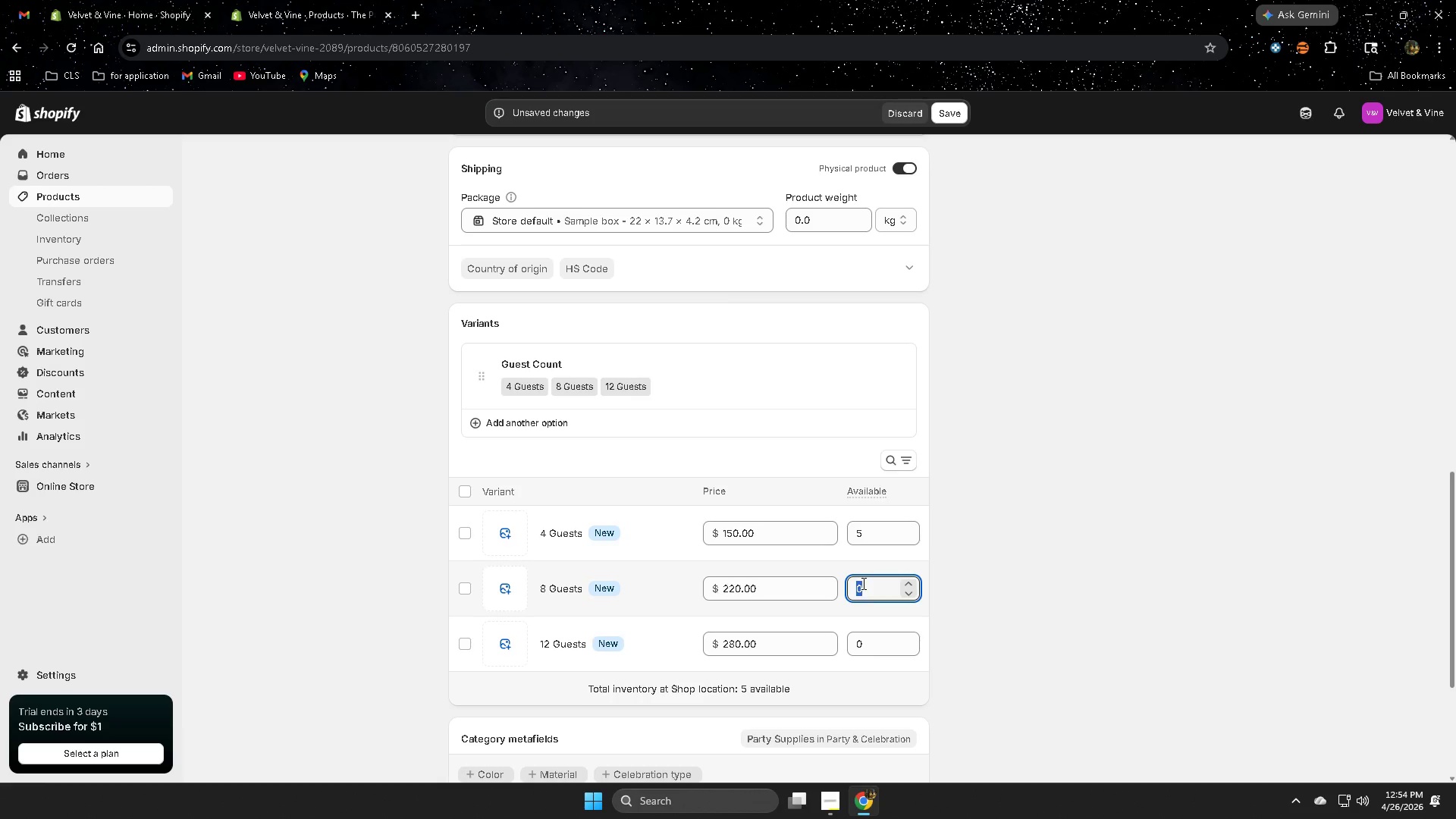 
key(Numpad5)
 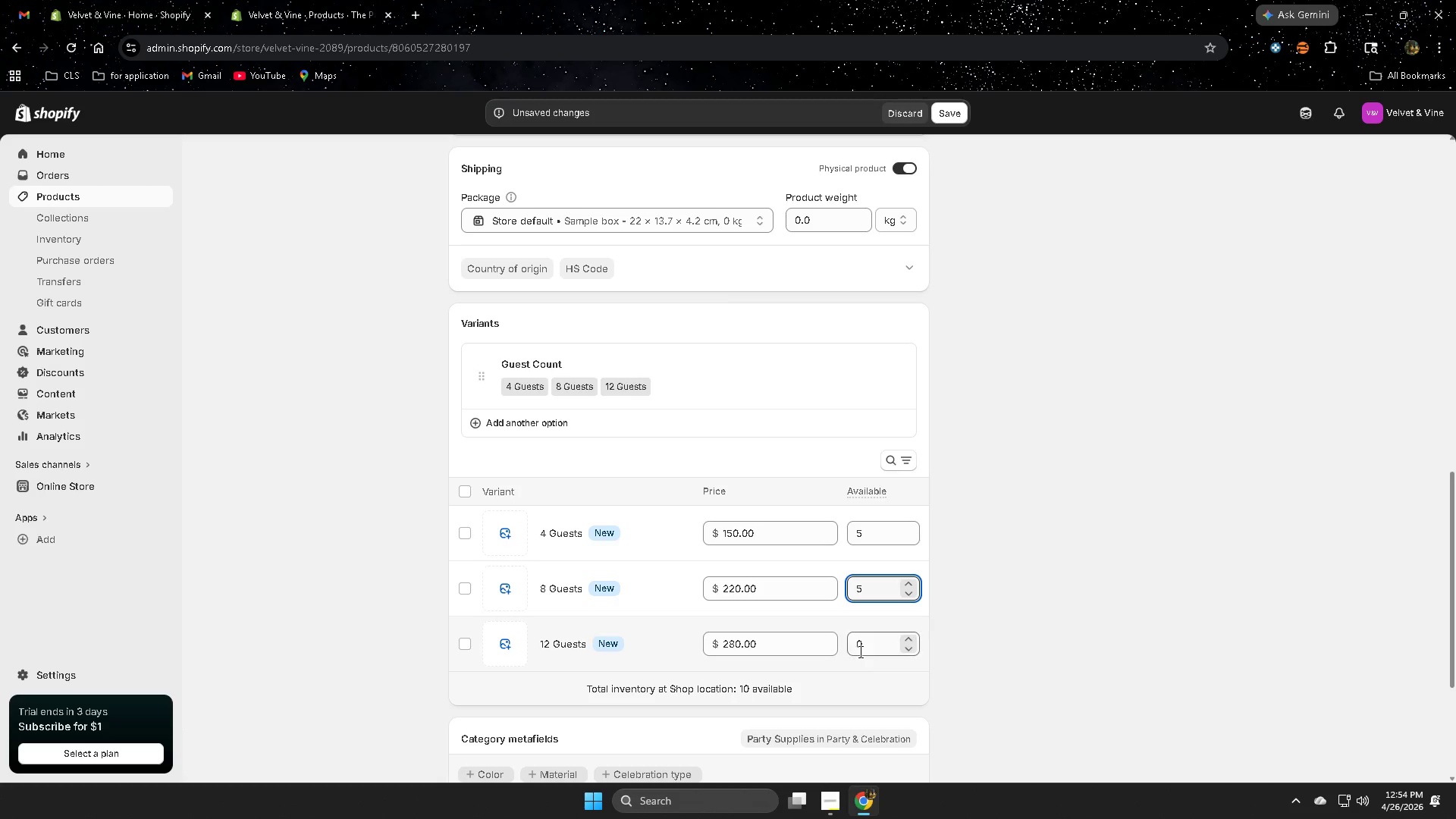 
left_click([861, 648])
 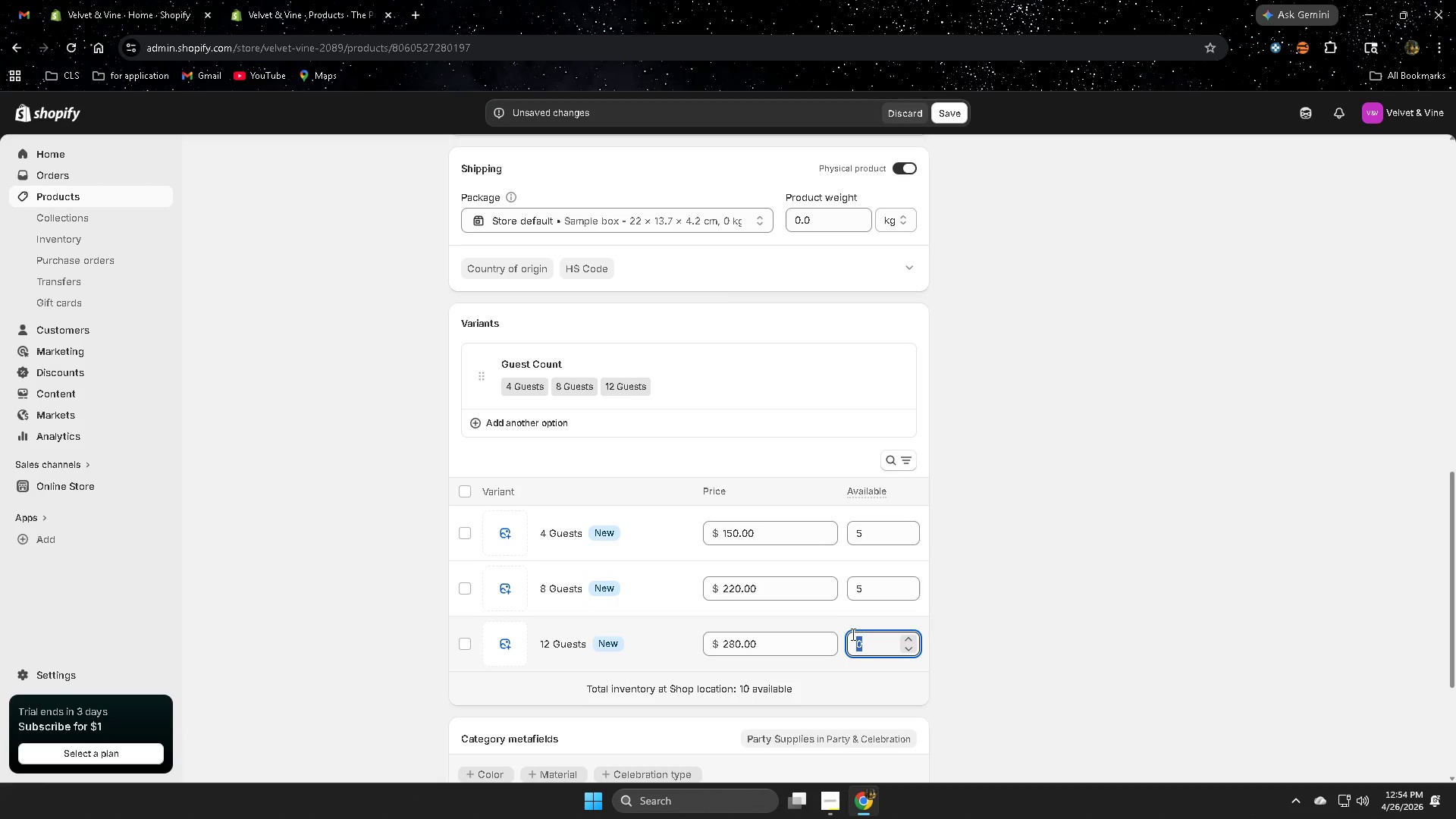 
key(Numpad5)
 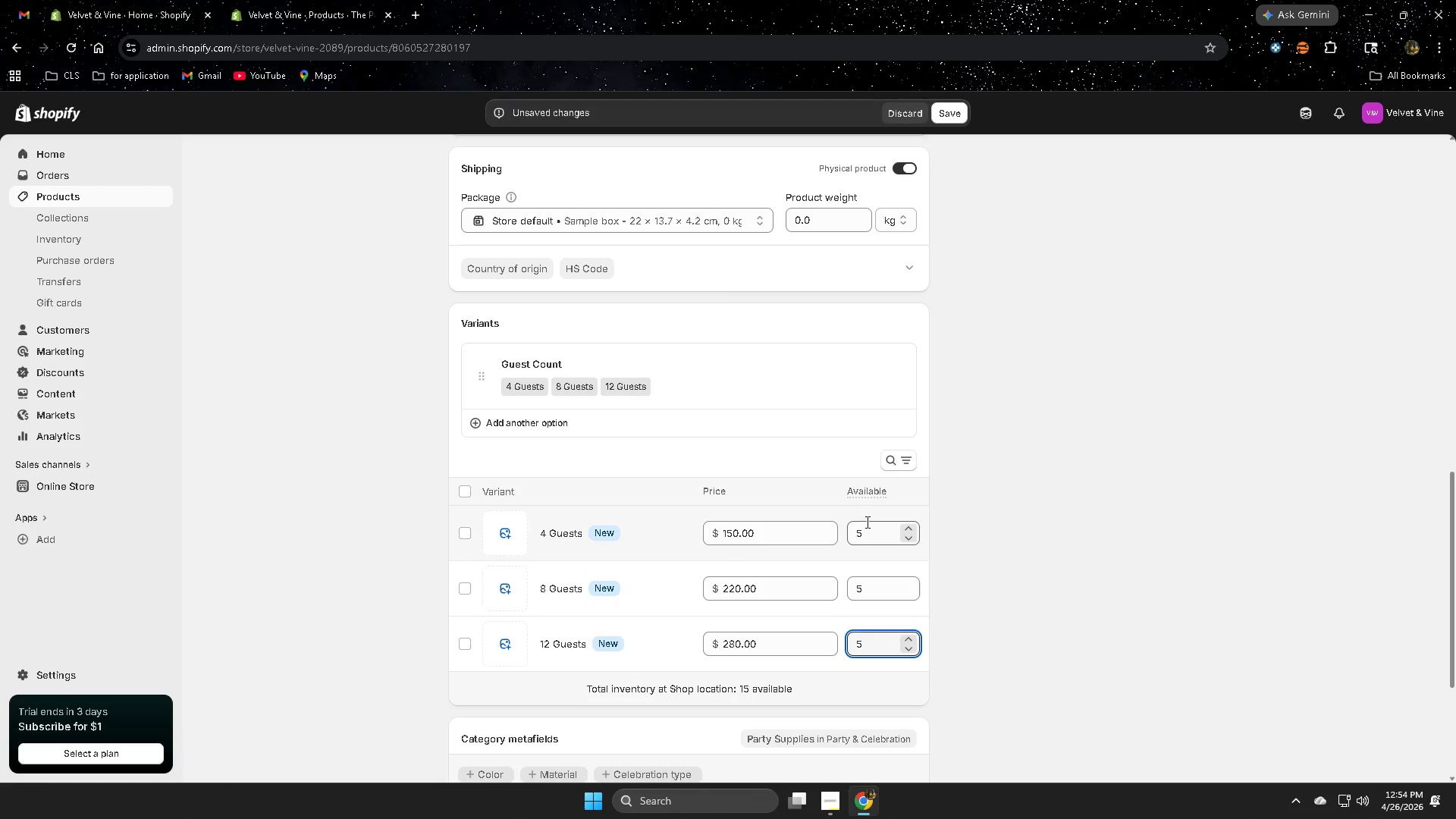 
left_click_drag(start_coordinate=[870, 526], to_coordinate=[857, 530])
 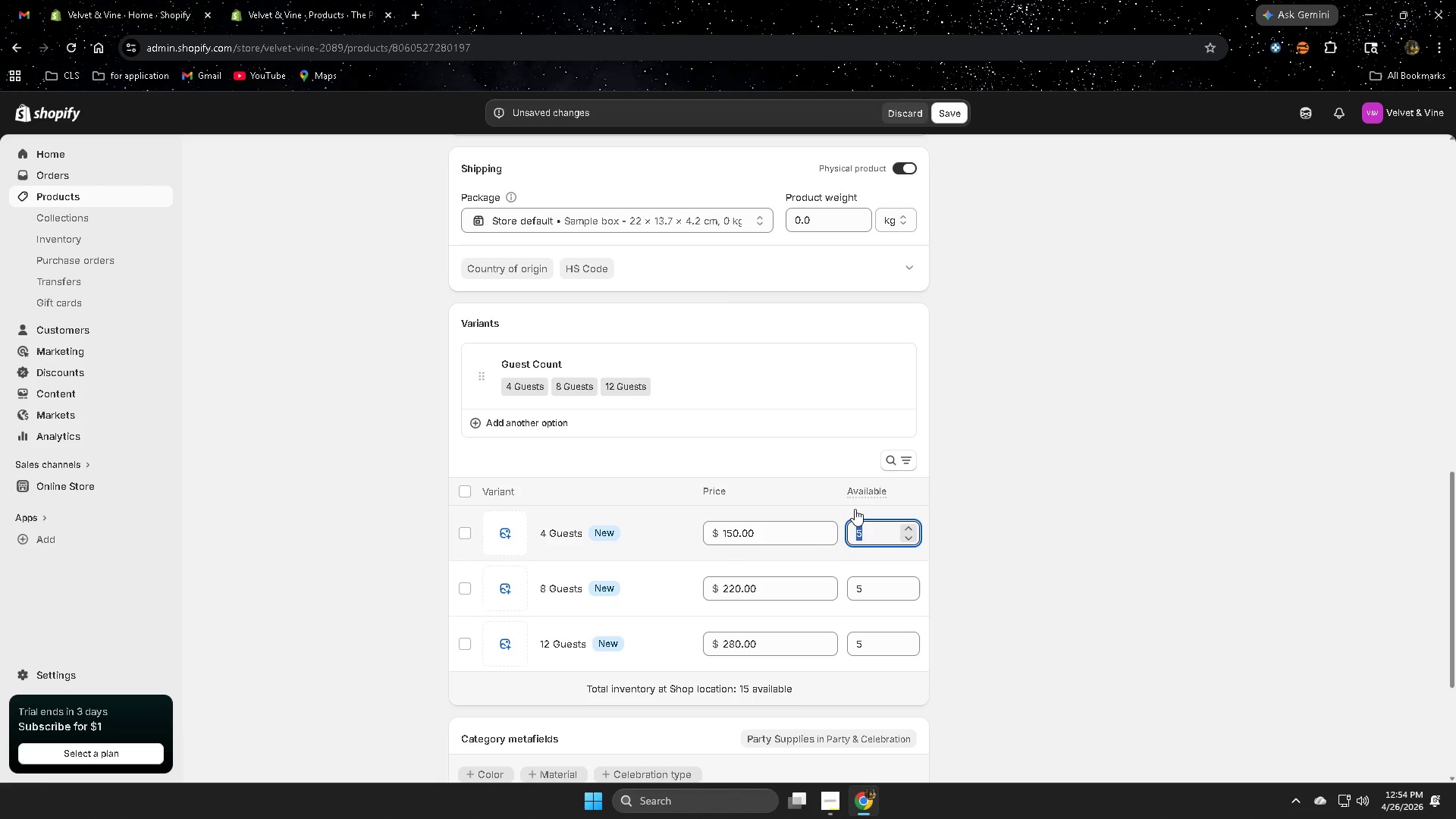 
key(Numpad1)
 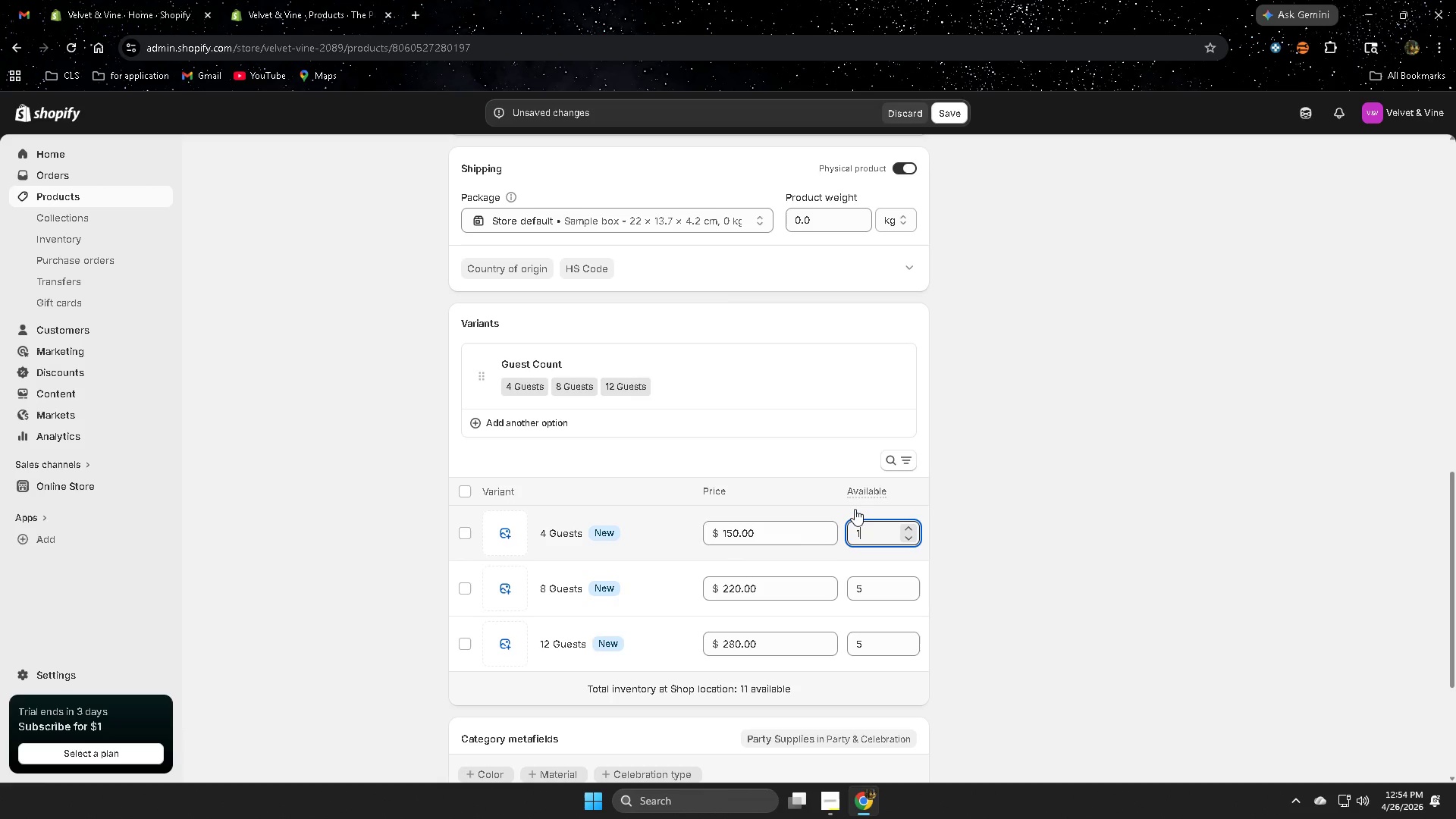 
key(Numpad0)
 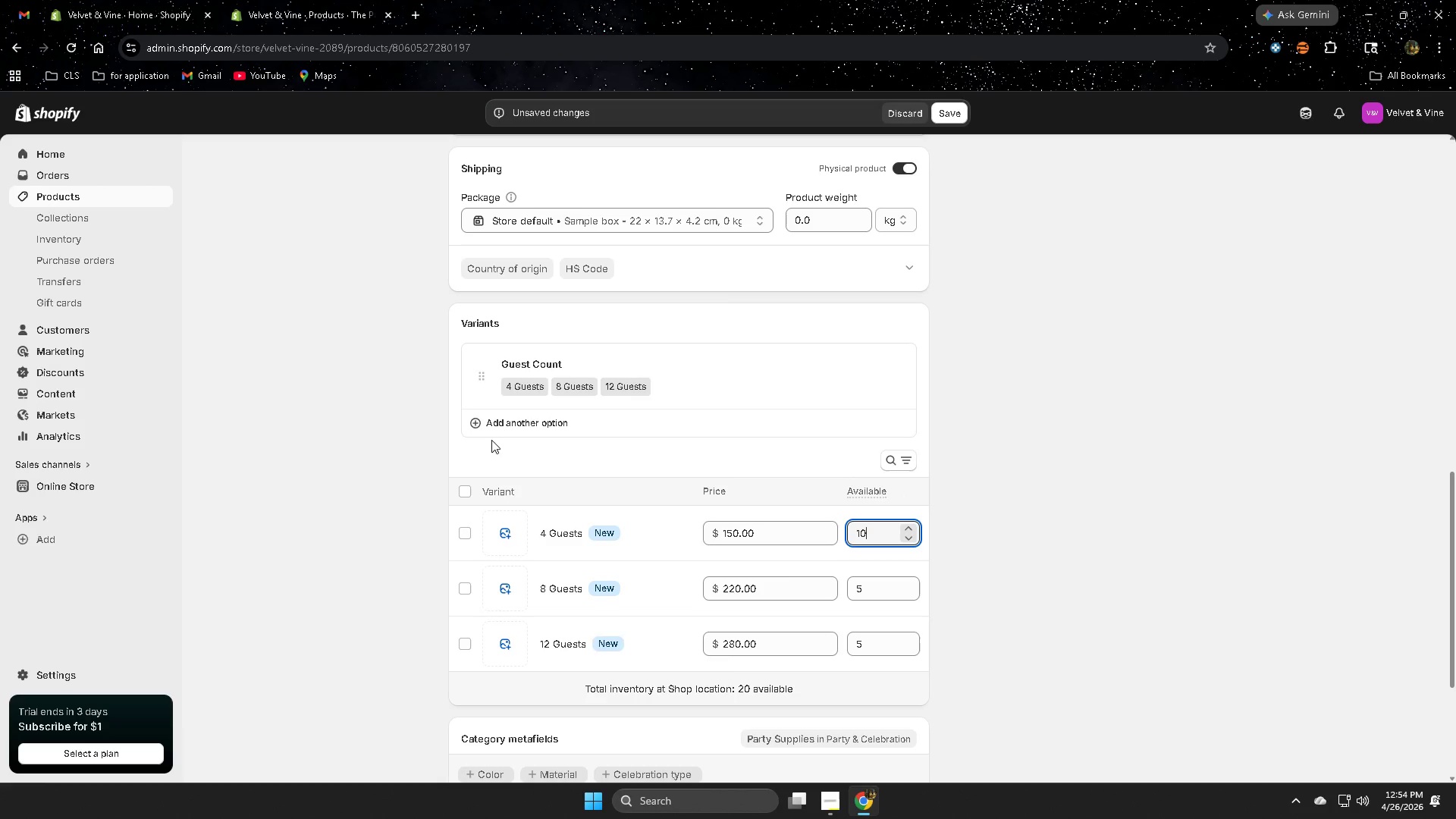 
left_click([946, 118])
 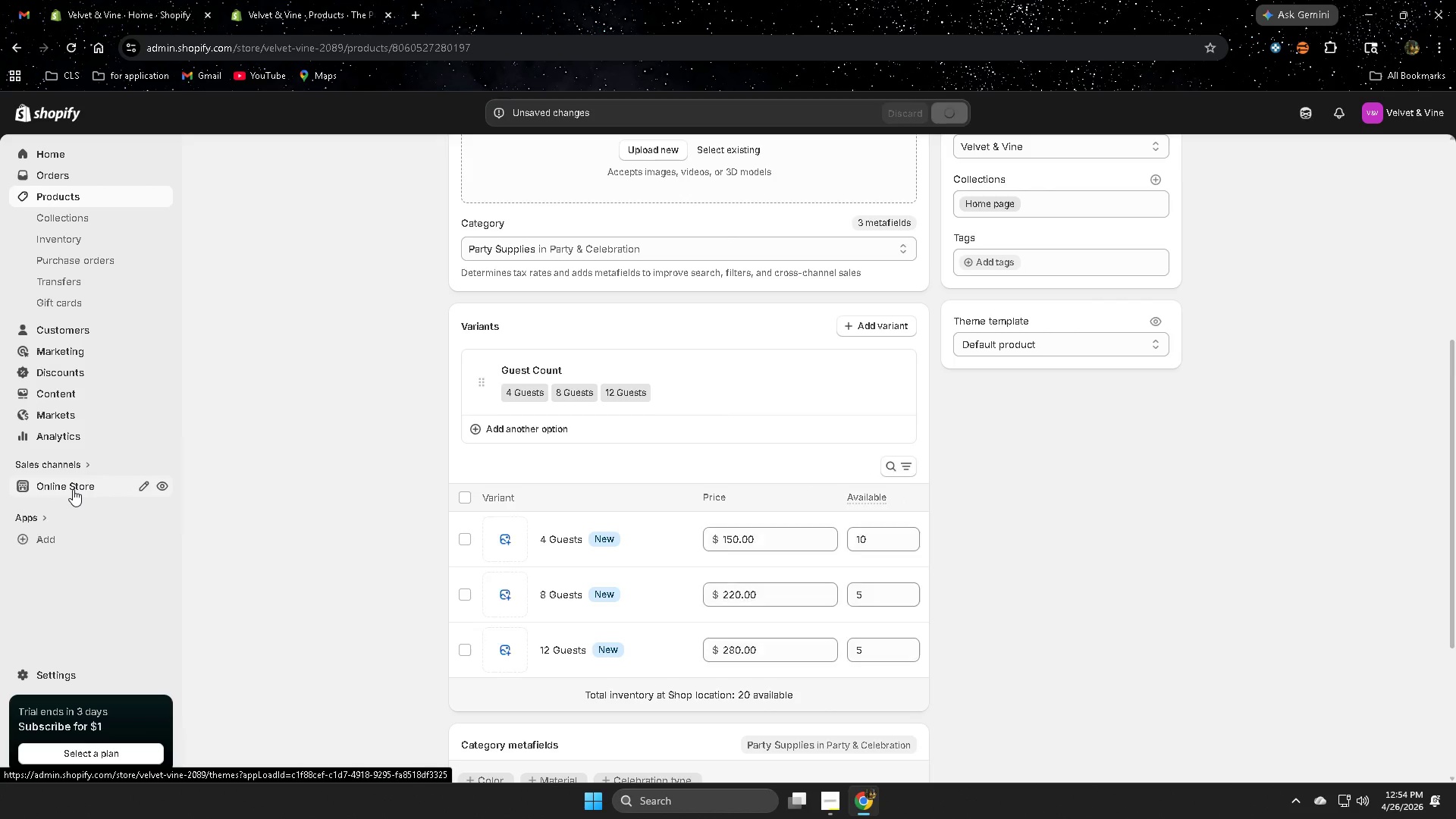 
wait(5.39)
 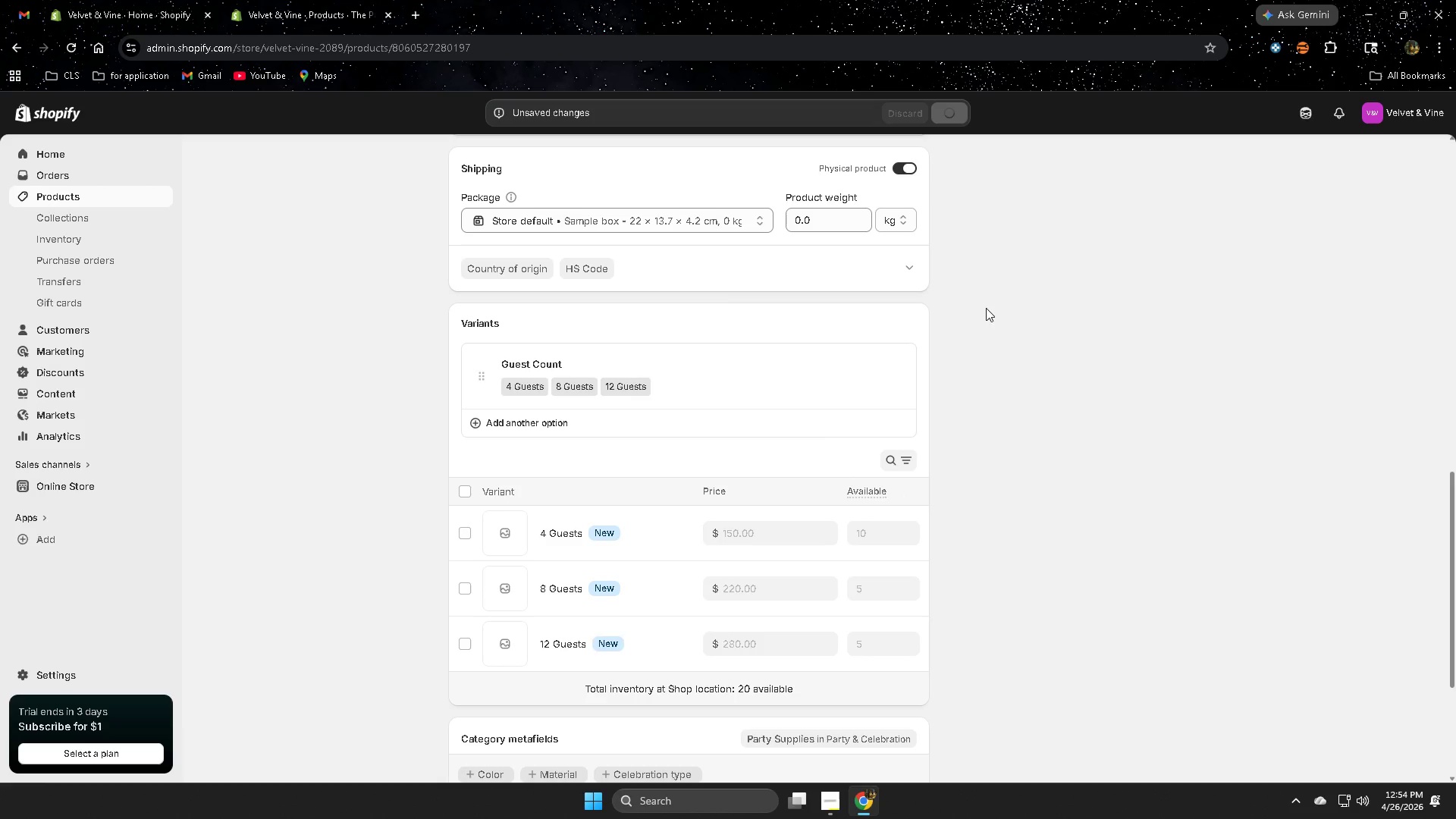 
left_click([73, 489])
 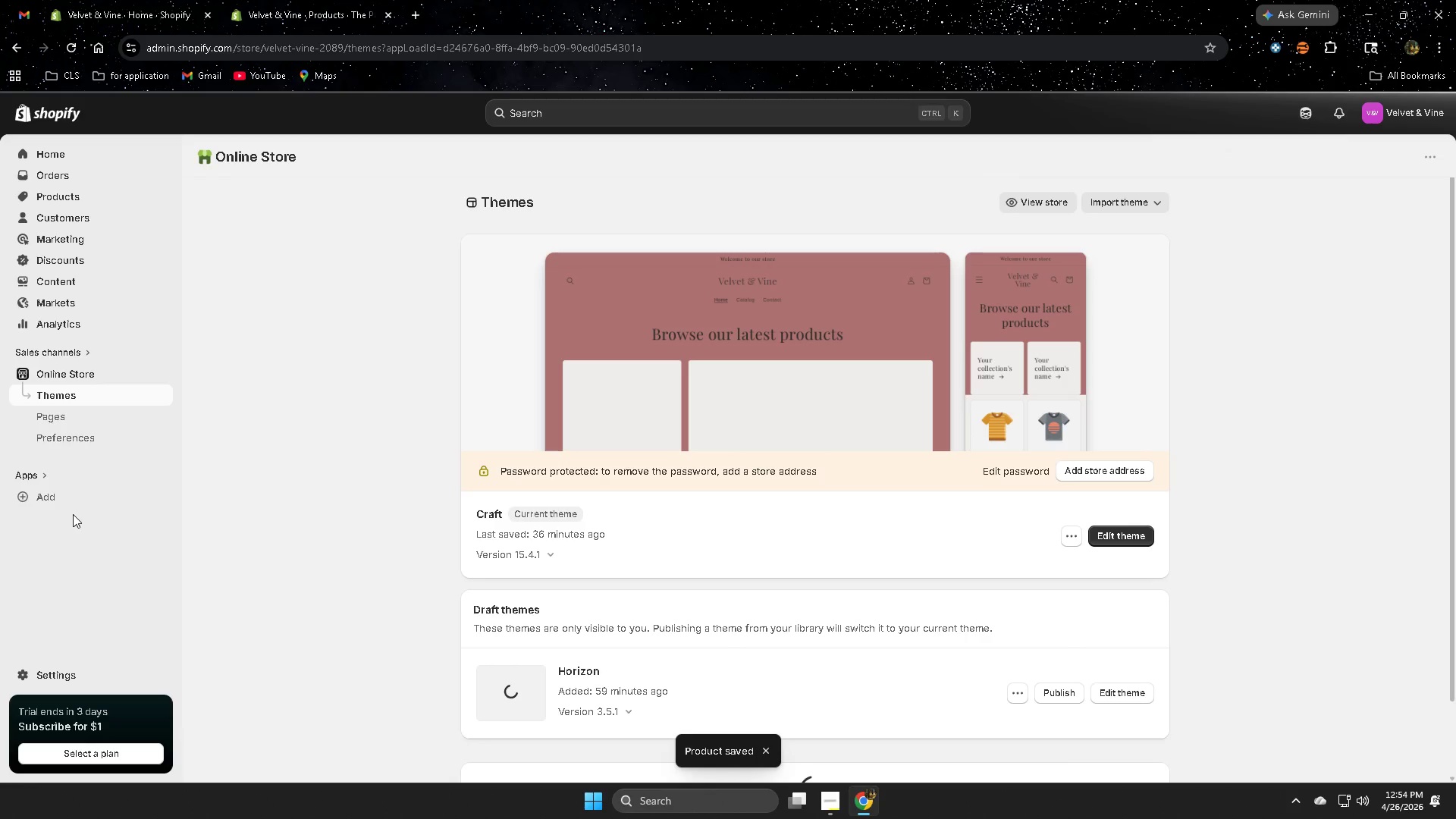 
left_click([1047, 207])
 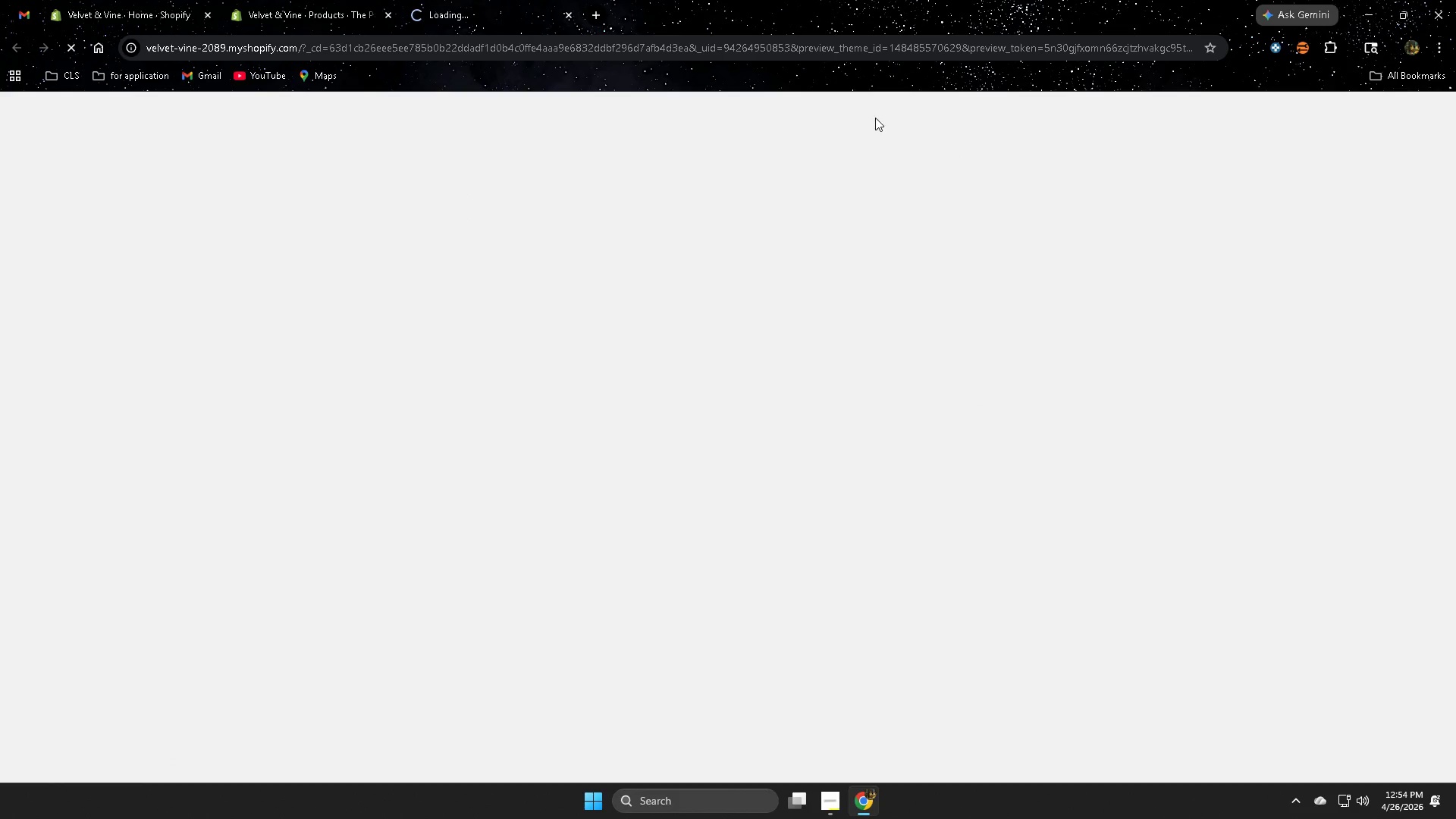 
left_click([282, 3])
 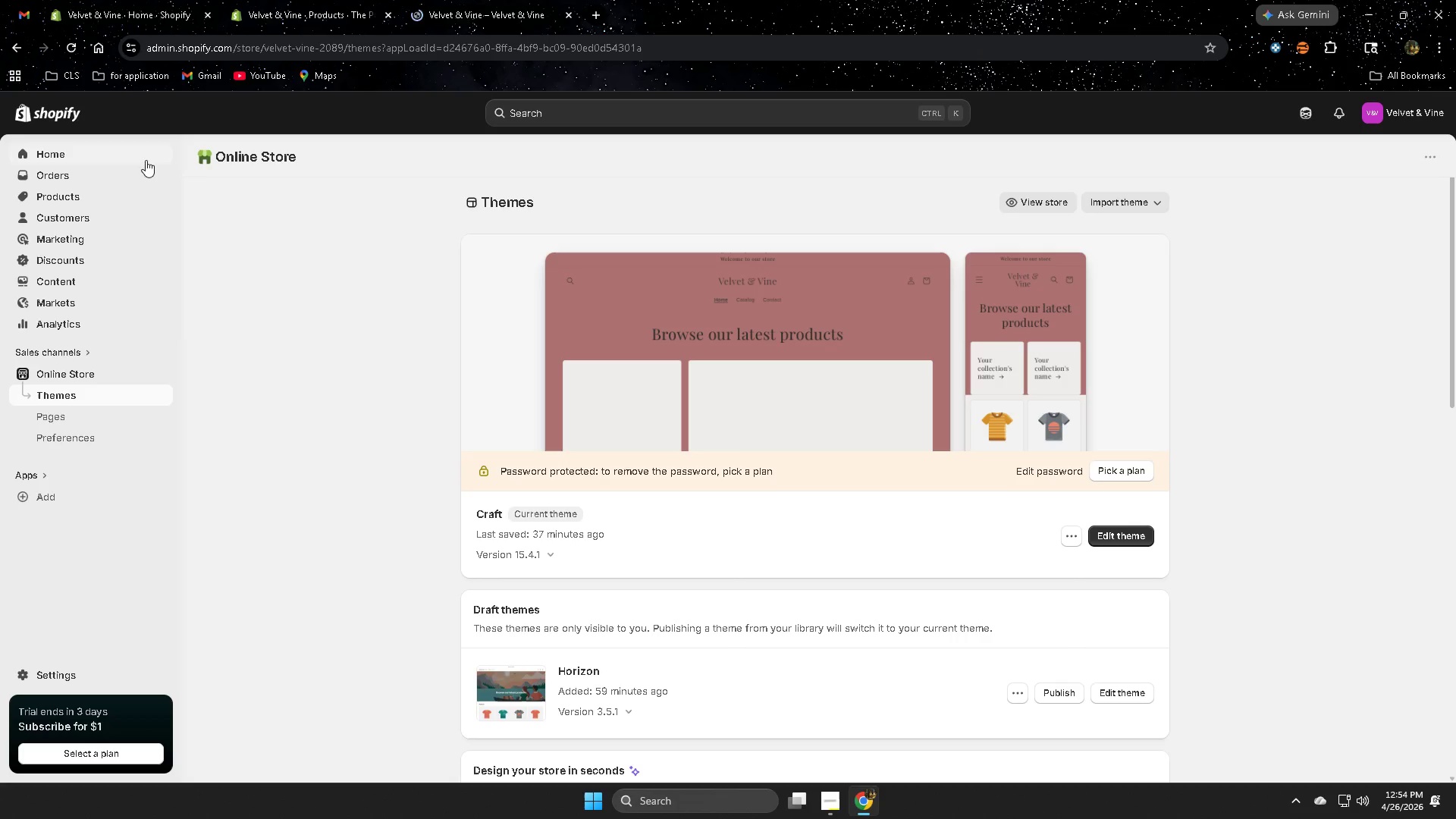 
left_click([67, 197])
 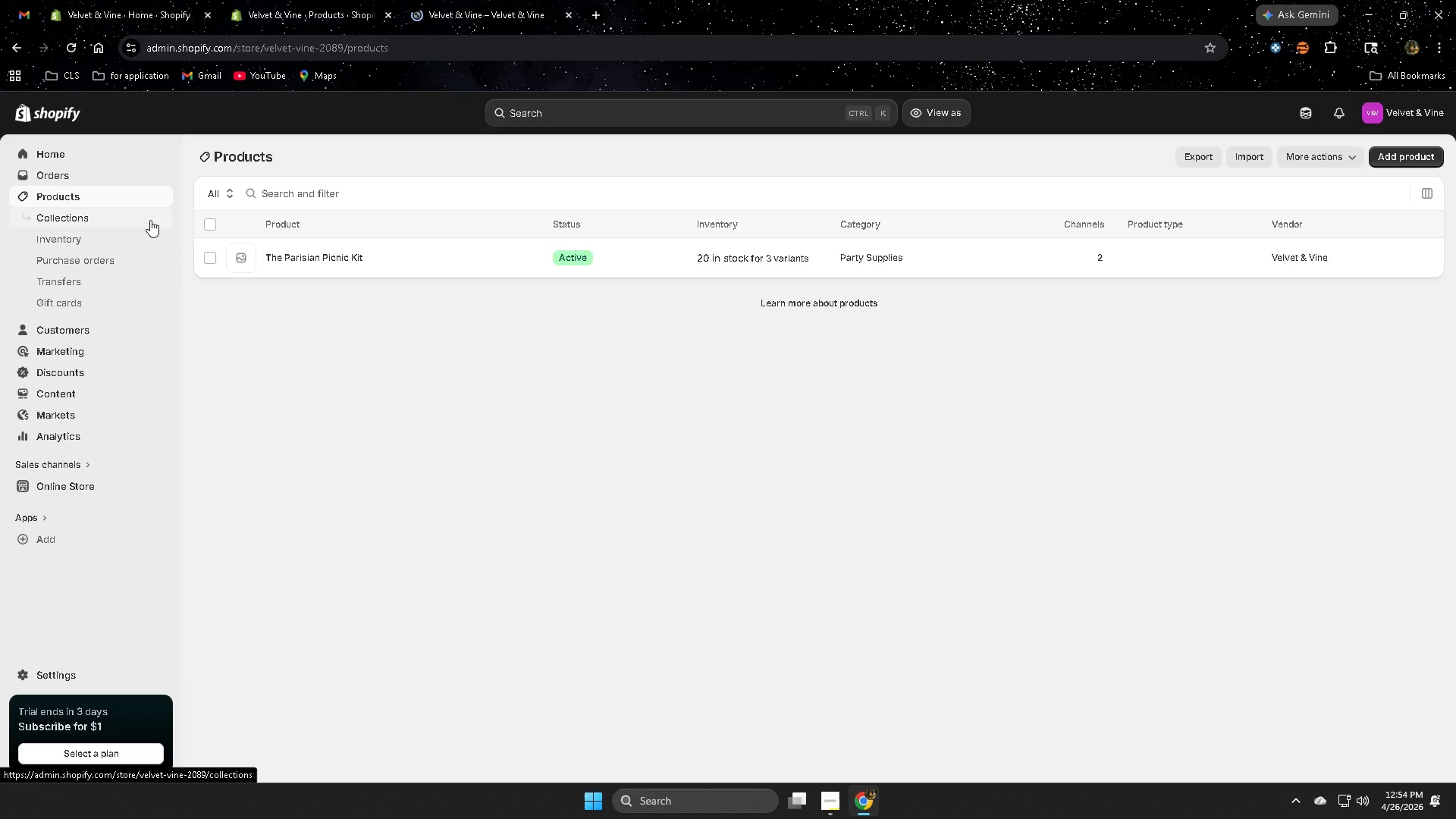 
left_click([455, 260])
 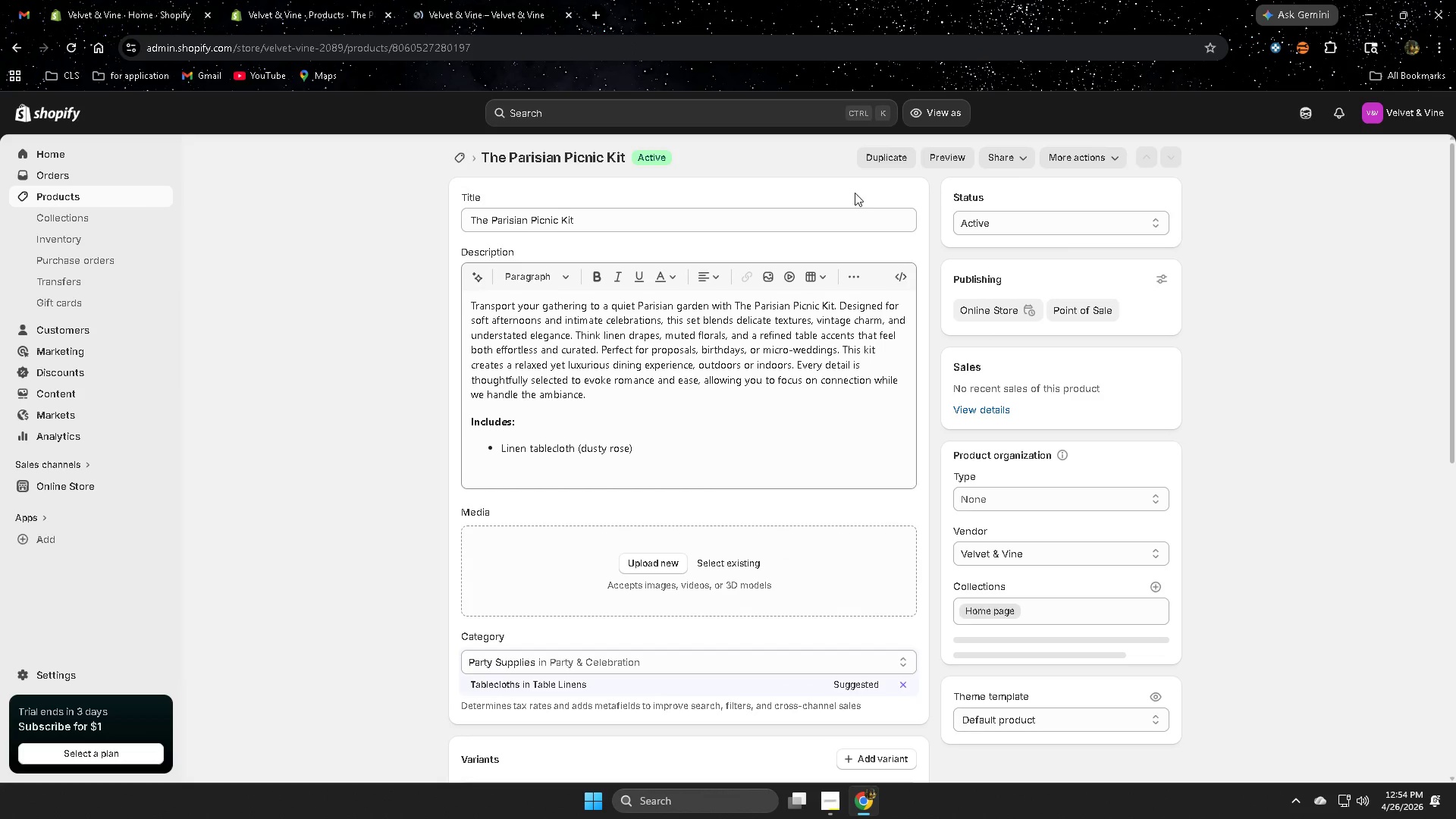 
left_click([498, 5])
 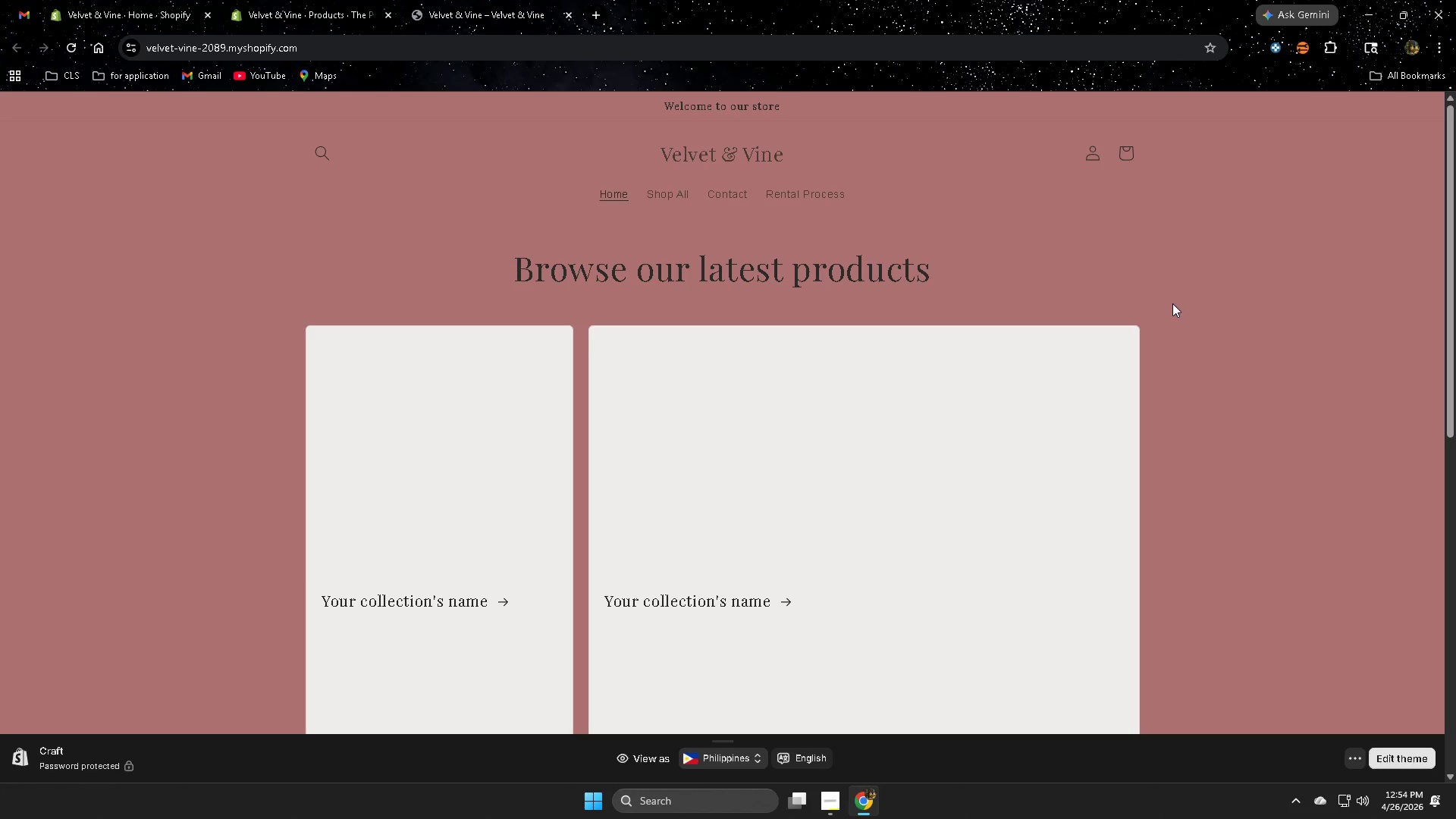 
scroll: coordinate [1229, 394], scroll_direction: down, amount: 8.0
 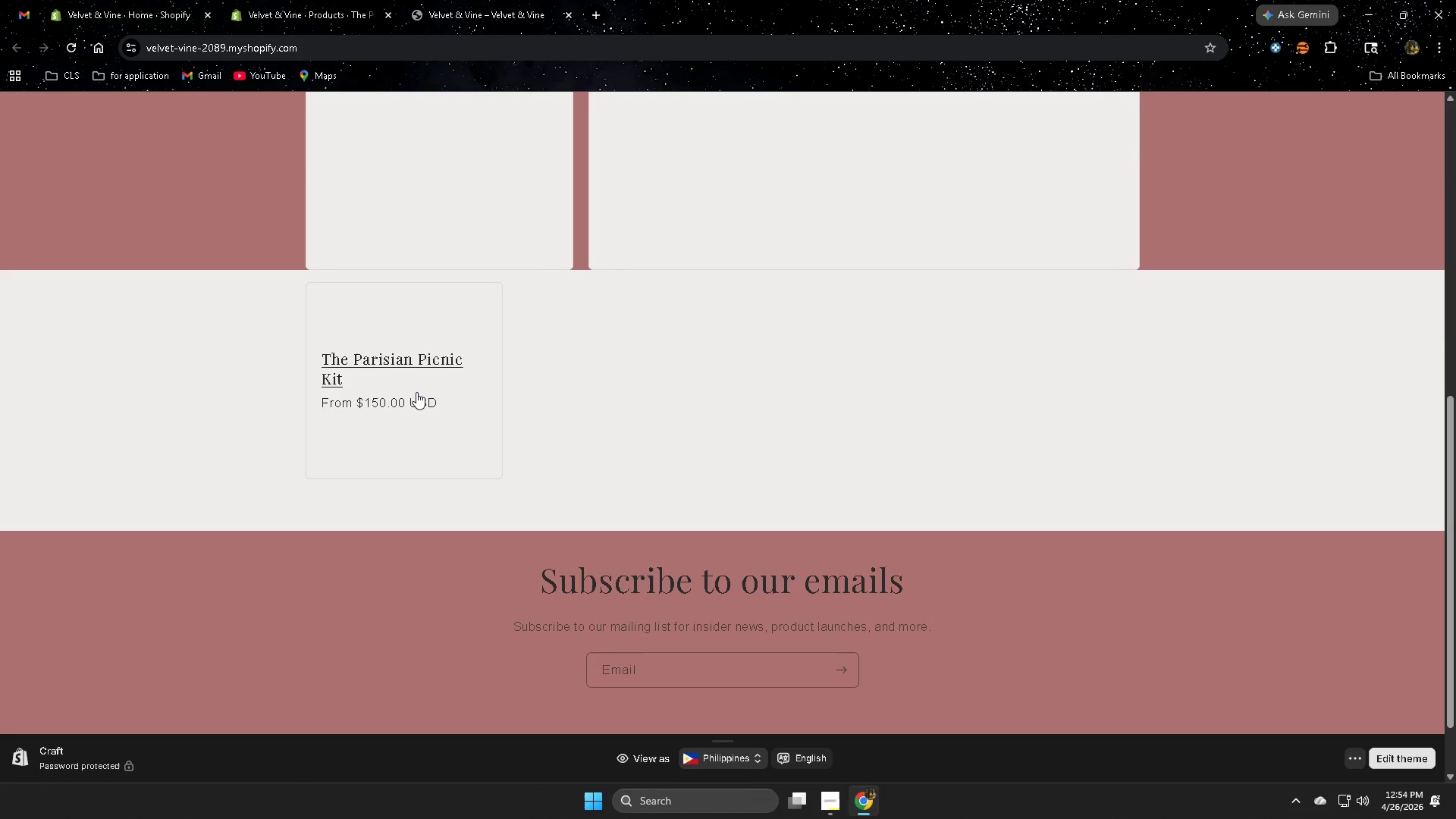 
left_click([416, 392])
 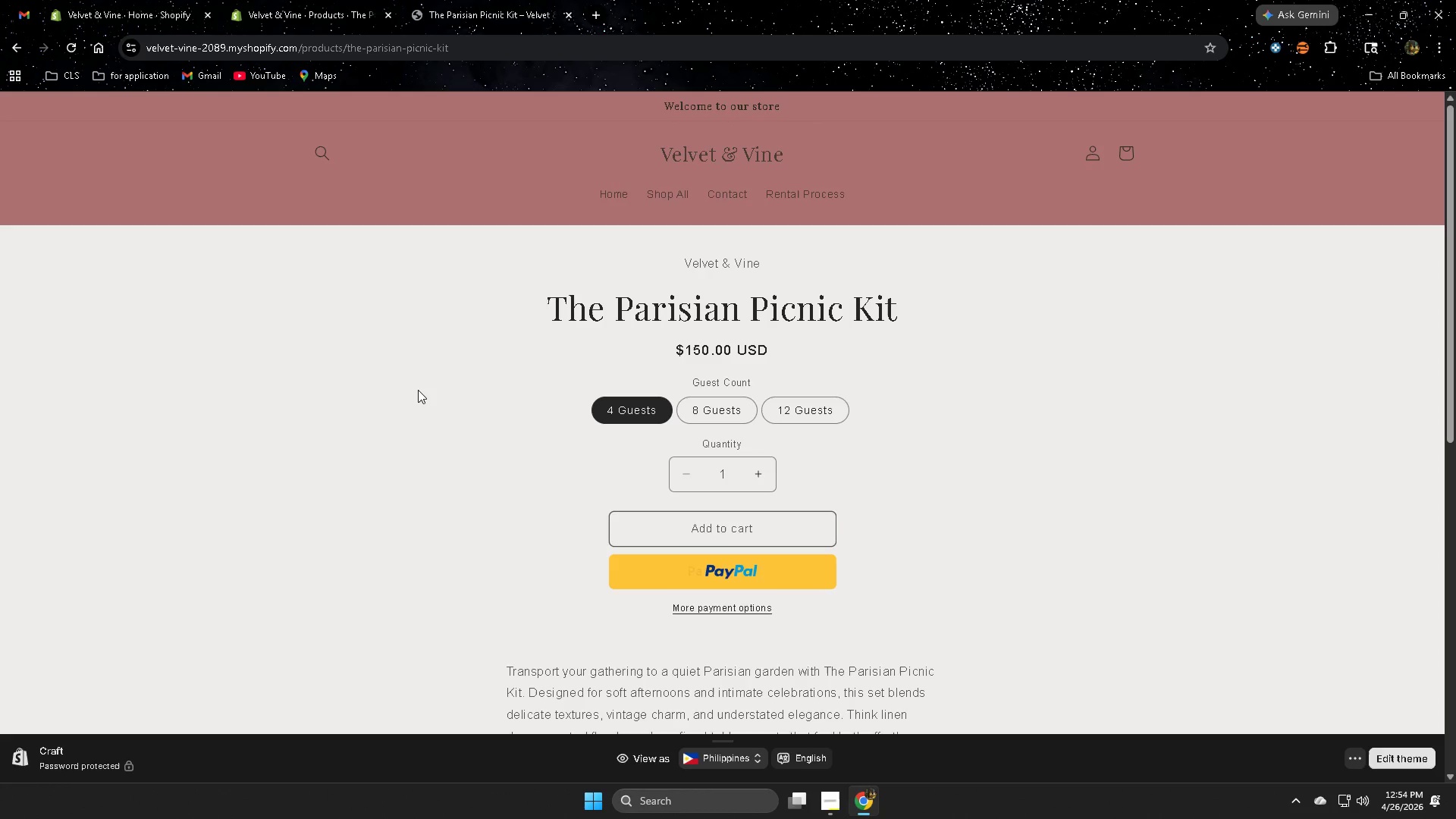 
left_click([715, 415])
 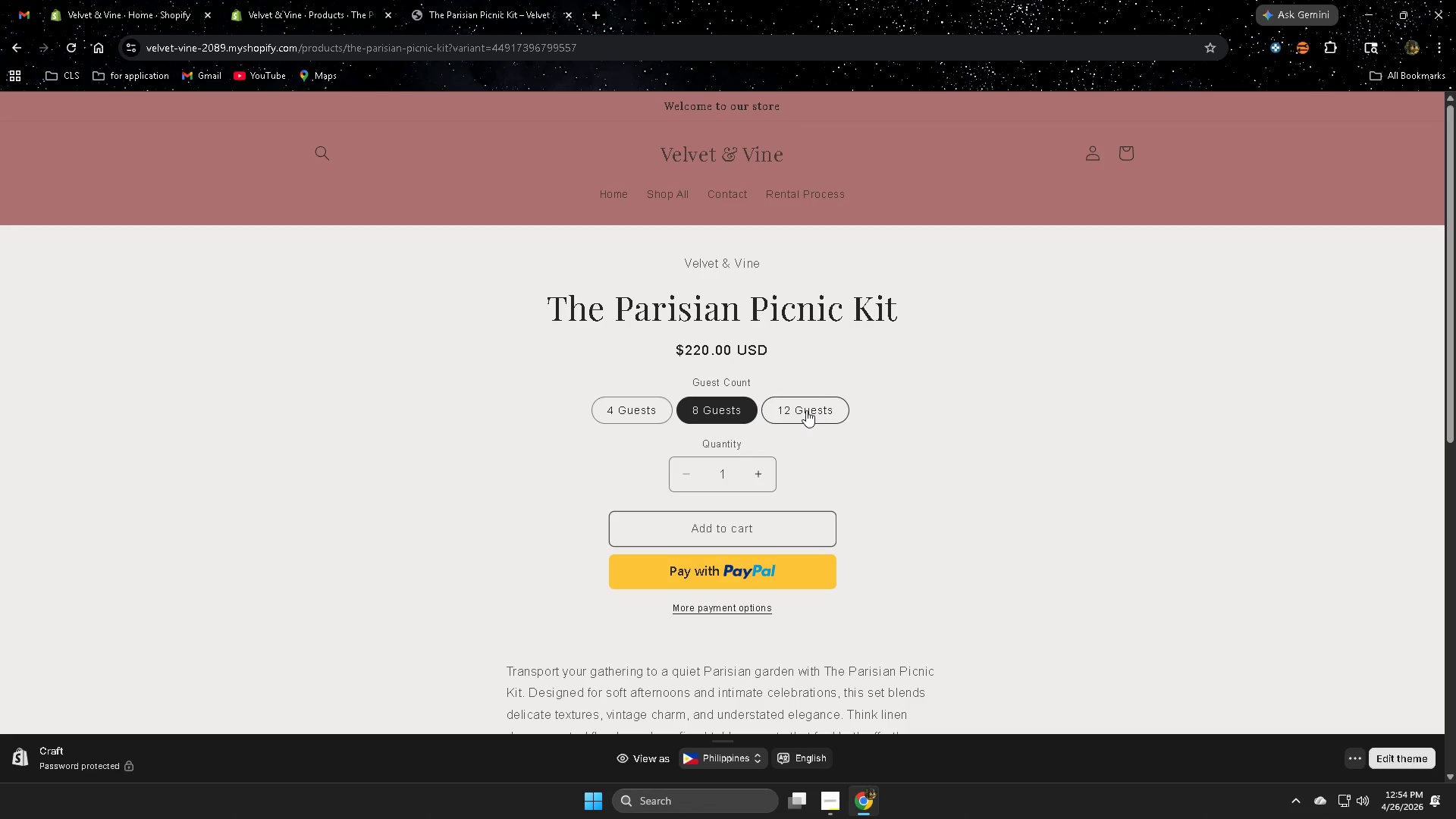 
left_click([806, 410])
 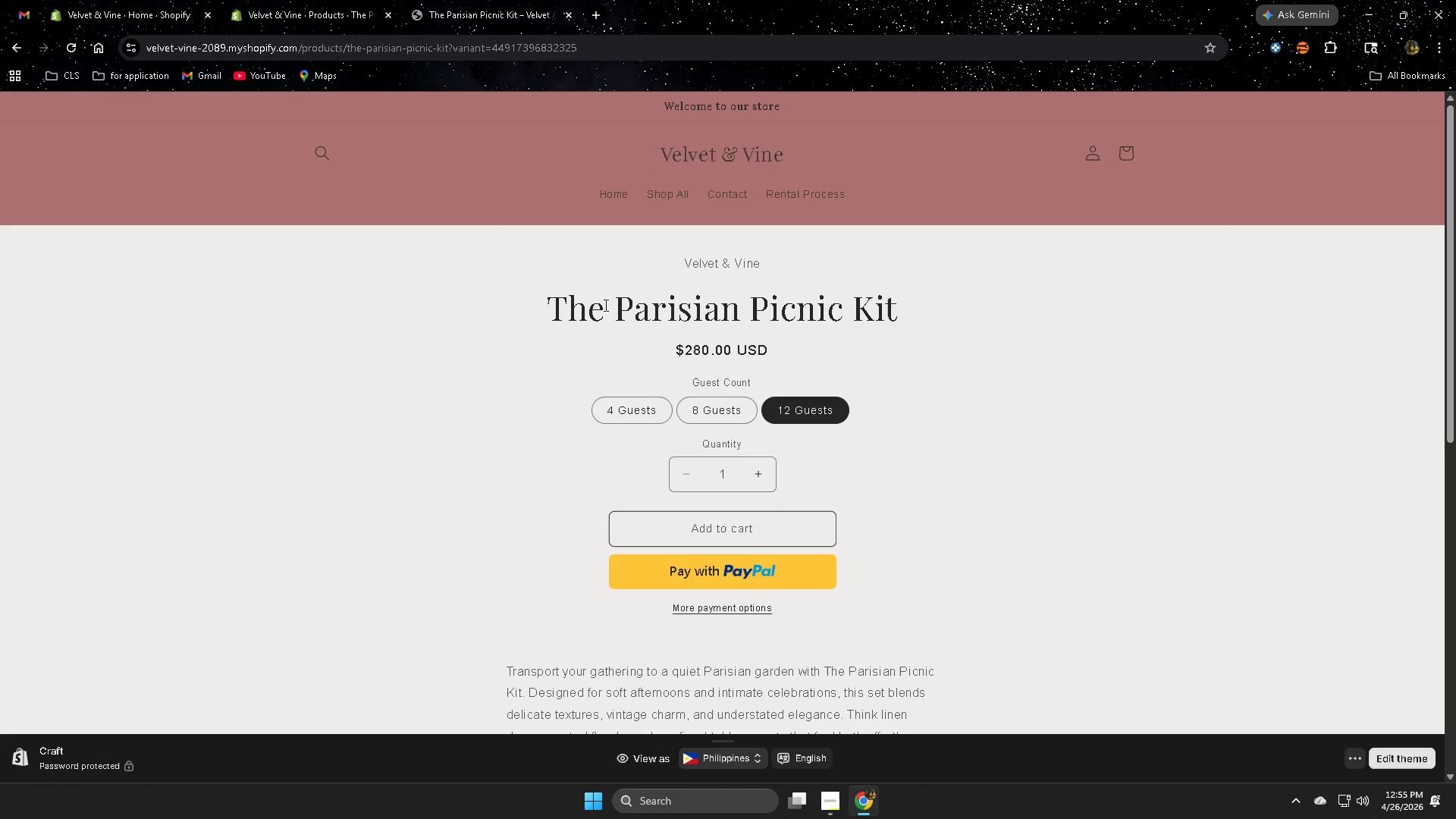 
left_click([309, 3])
 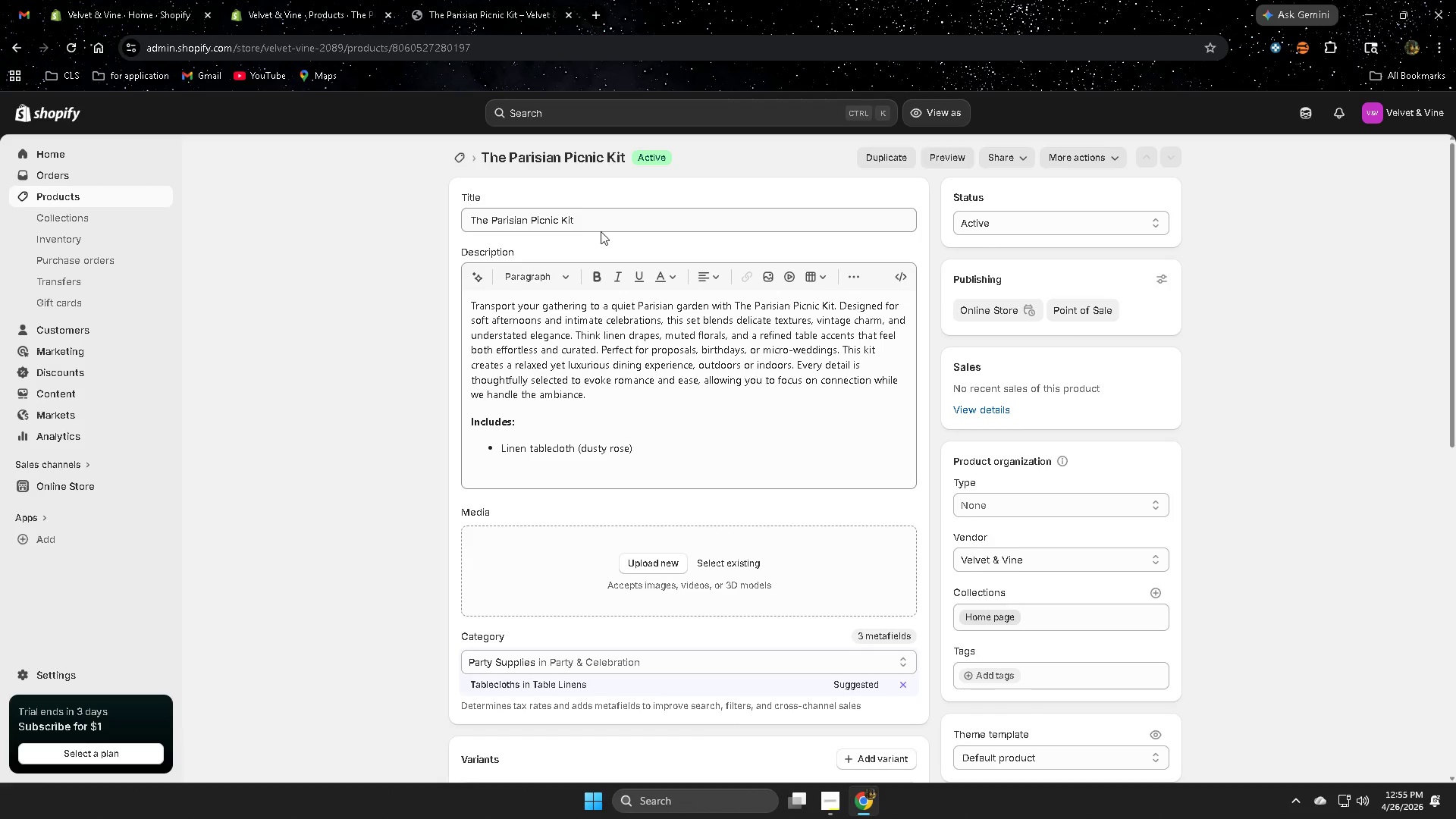 
left_click_drag(start_coordinate=[608, 216], to_coordinate=[471, 218])
 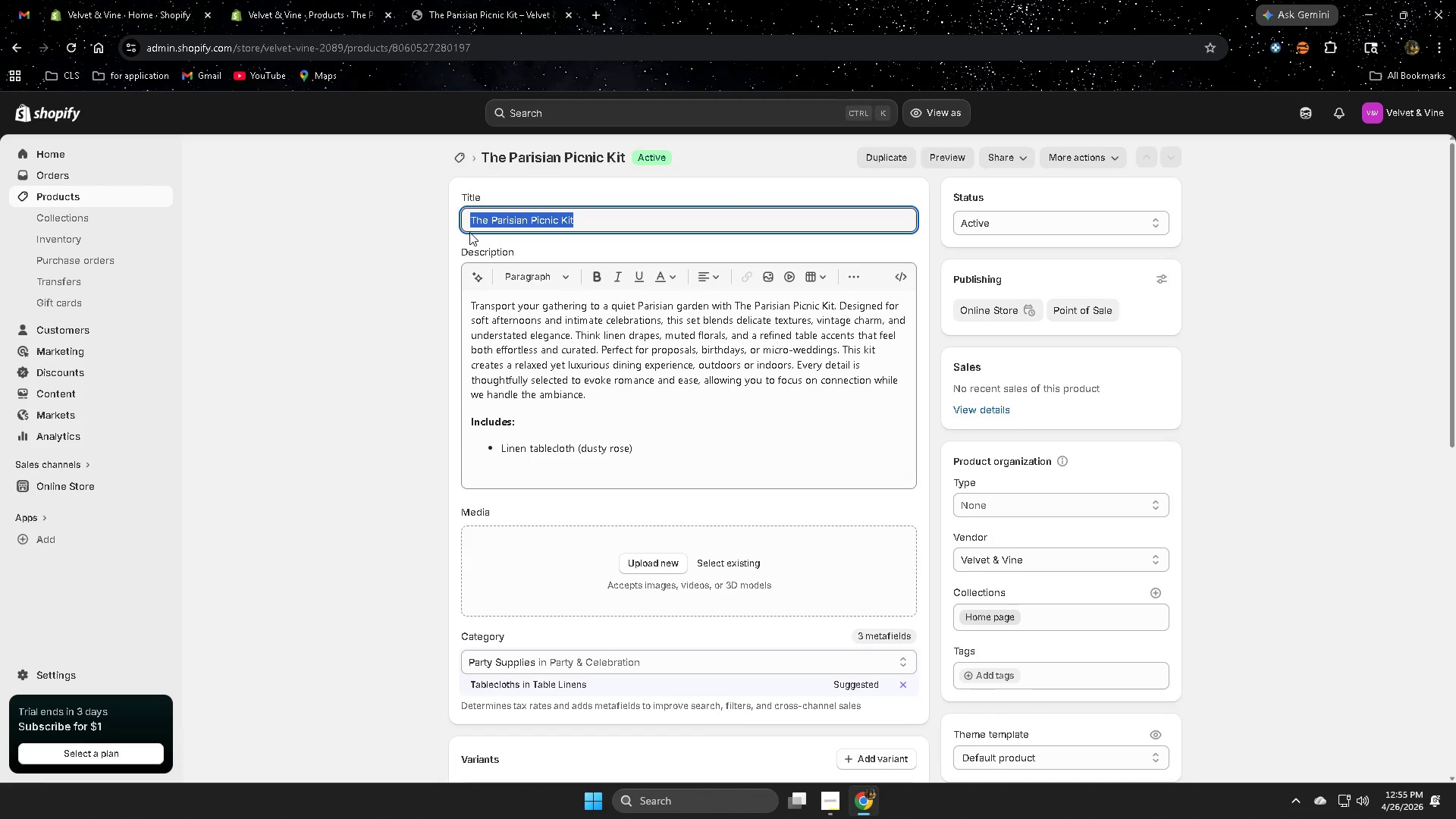 
key(Control+C)
 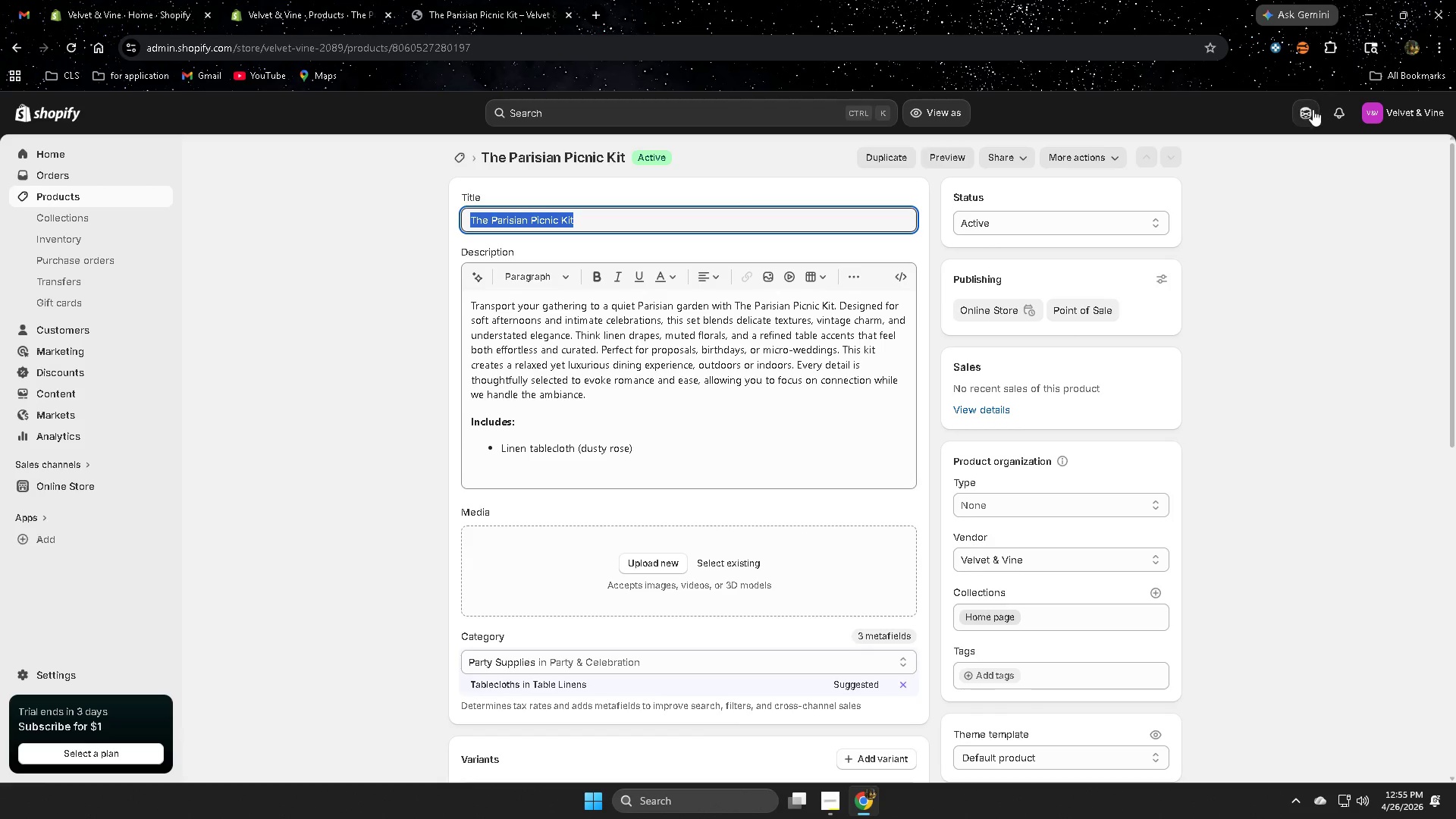 
left_click([1310, 109])
 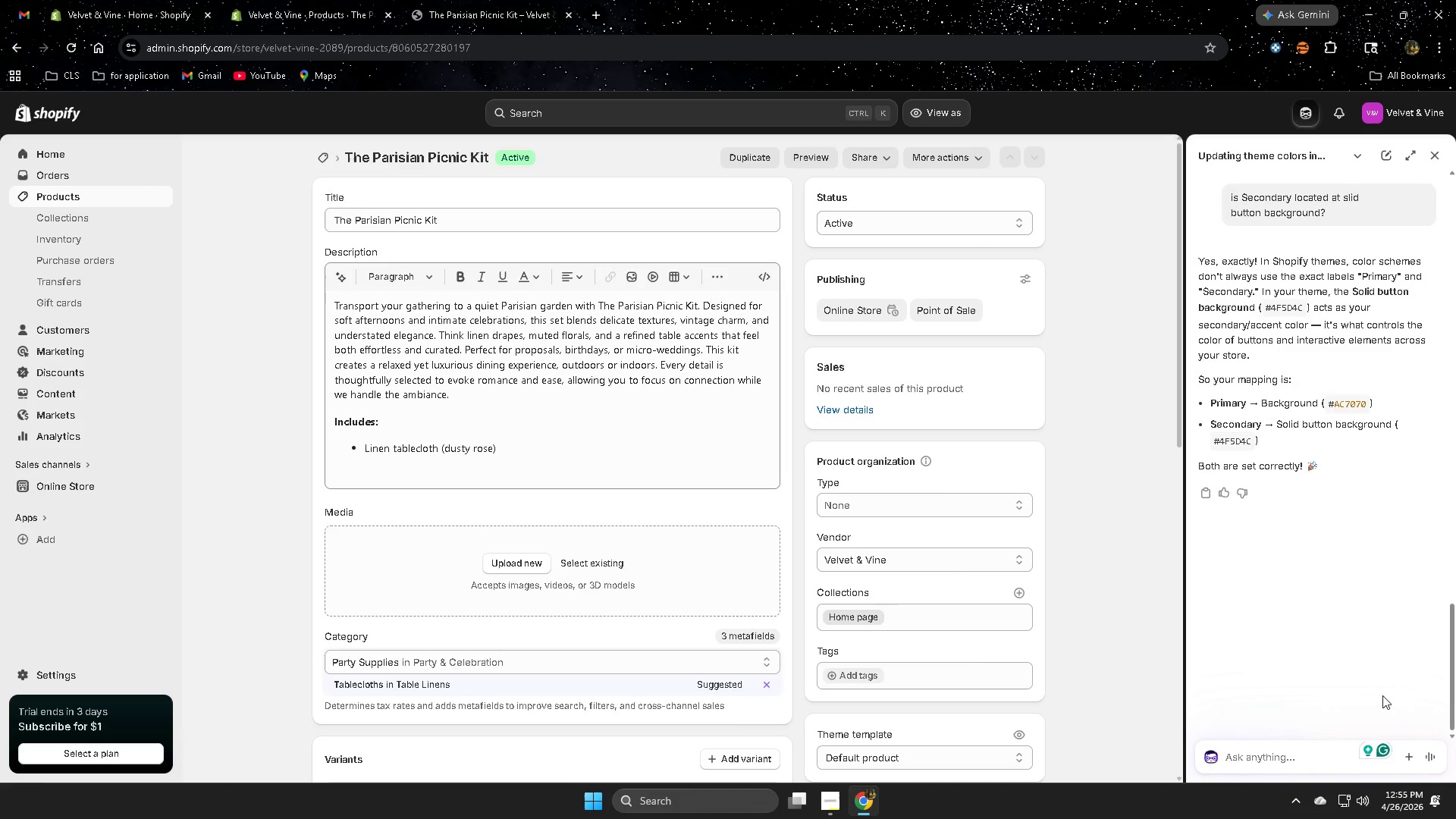 
key(Control+V)
 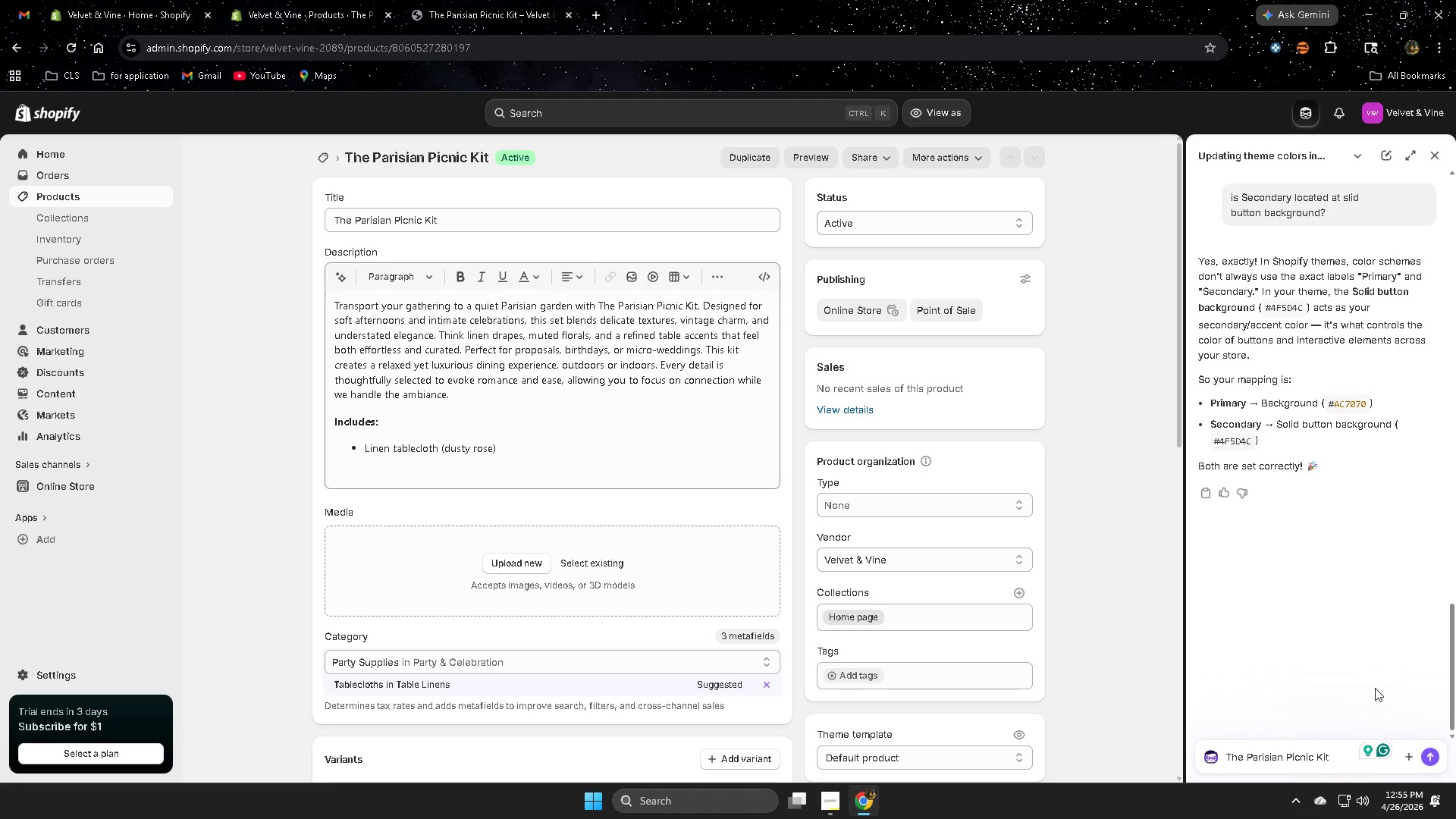 
type( genre)
key(Backspace)
key(Backspace)
type(erate pic)
 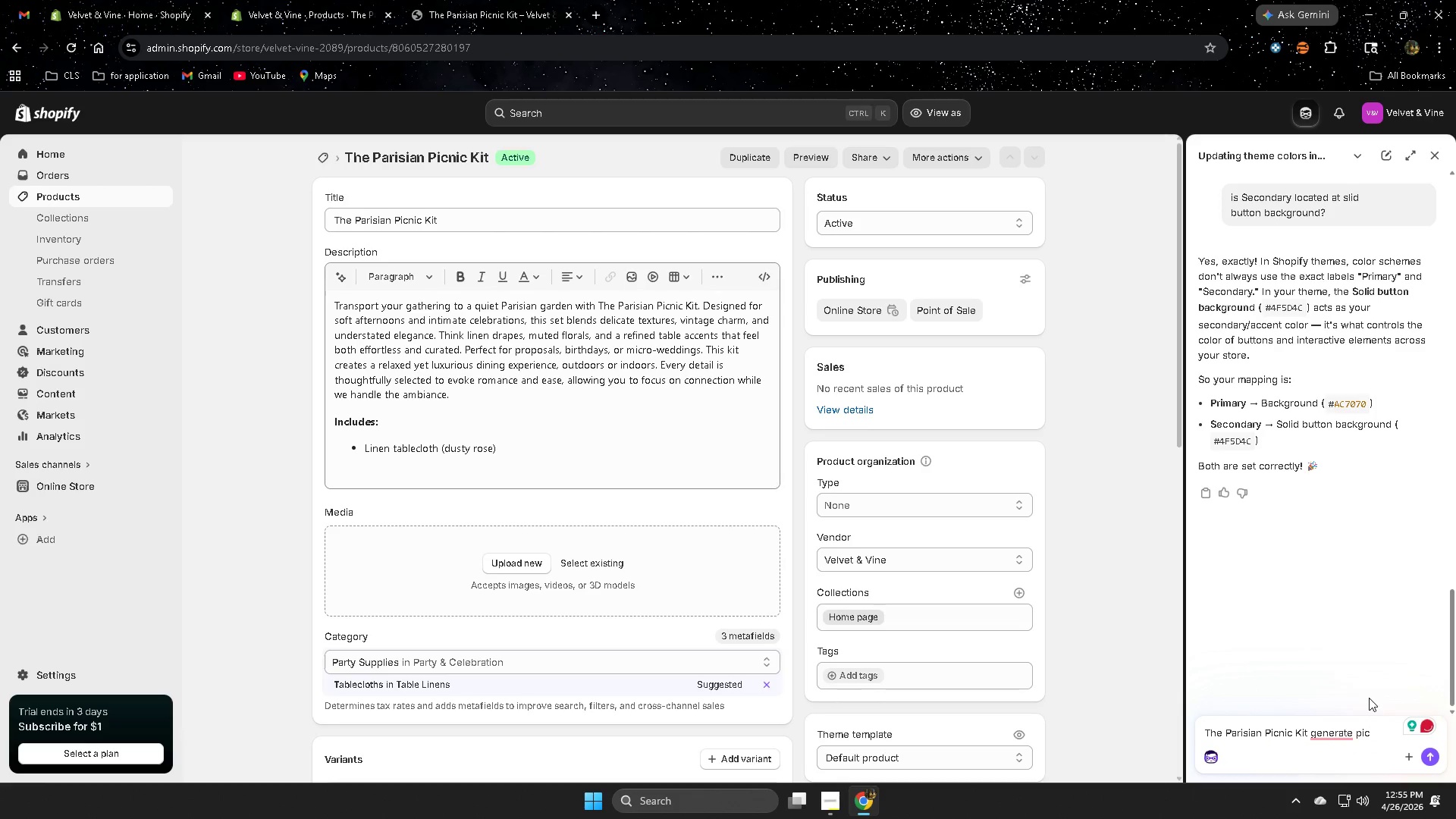 
key(Backspace)
key(Backspace)
key(Backspace)
type(image)
 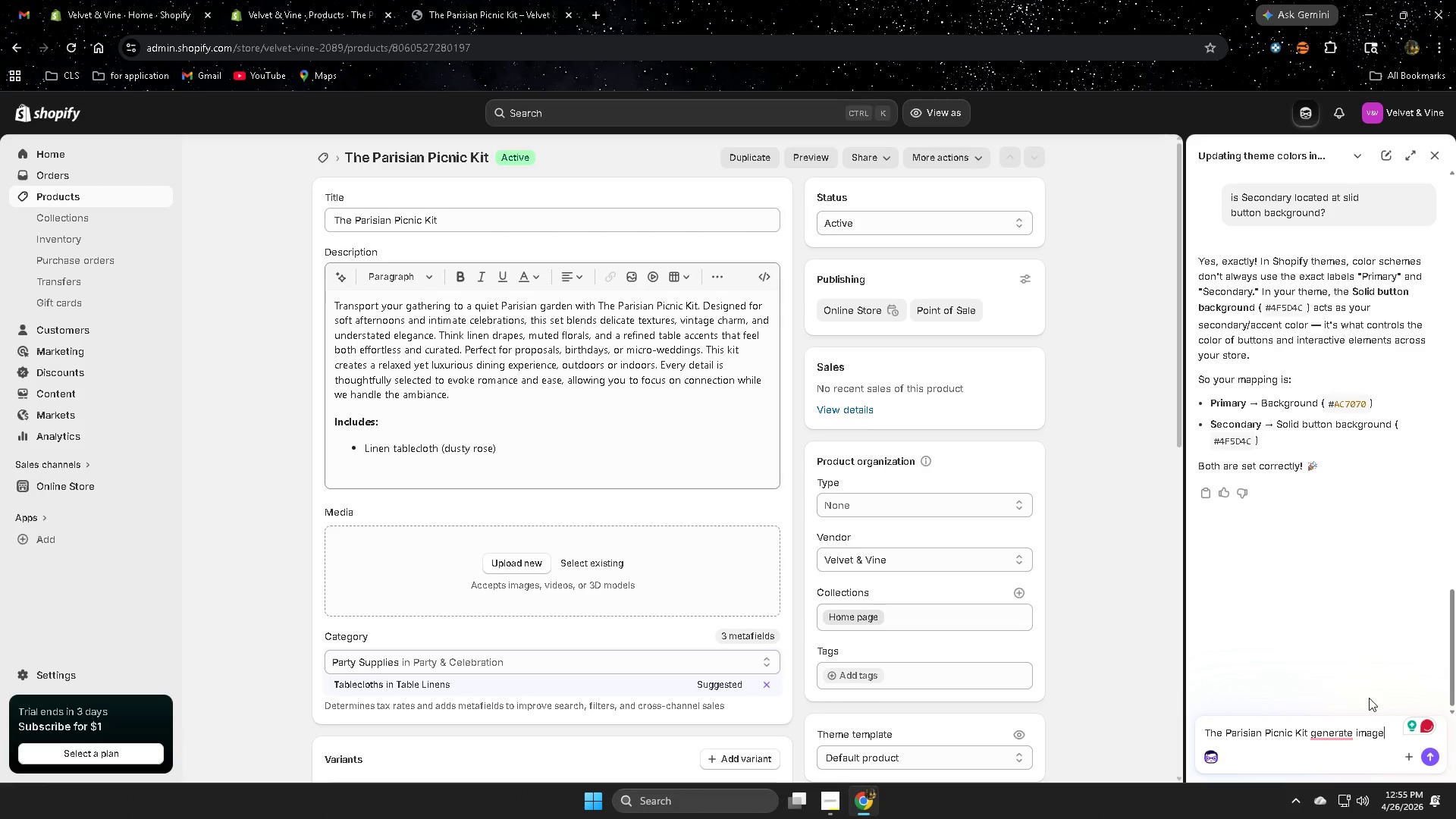 
key(Enter)
 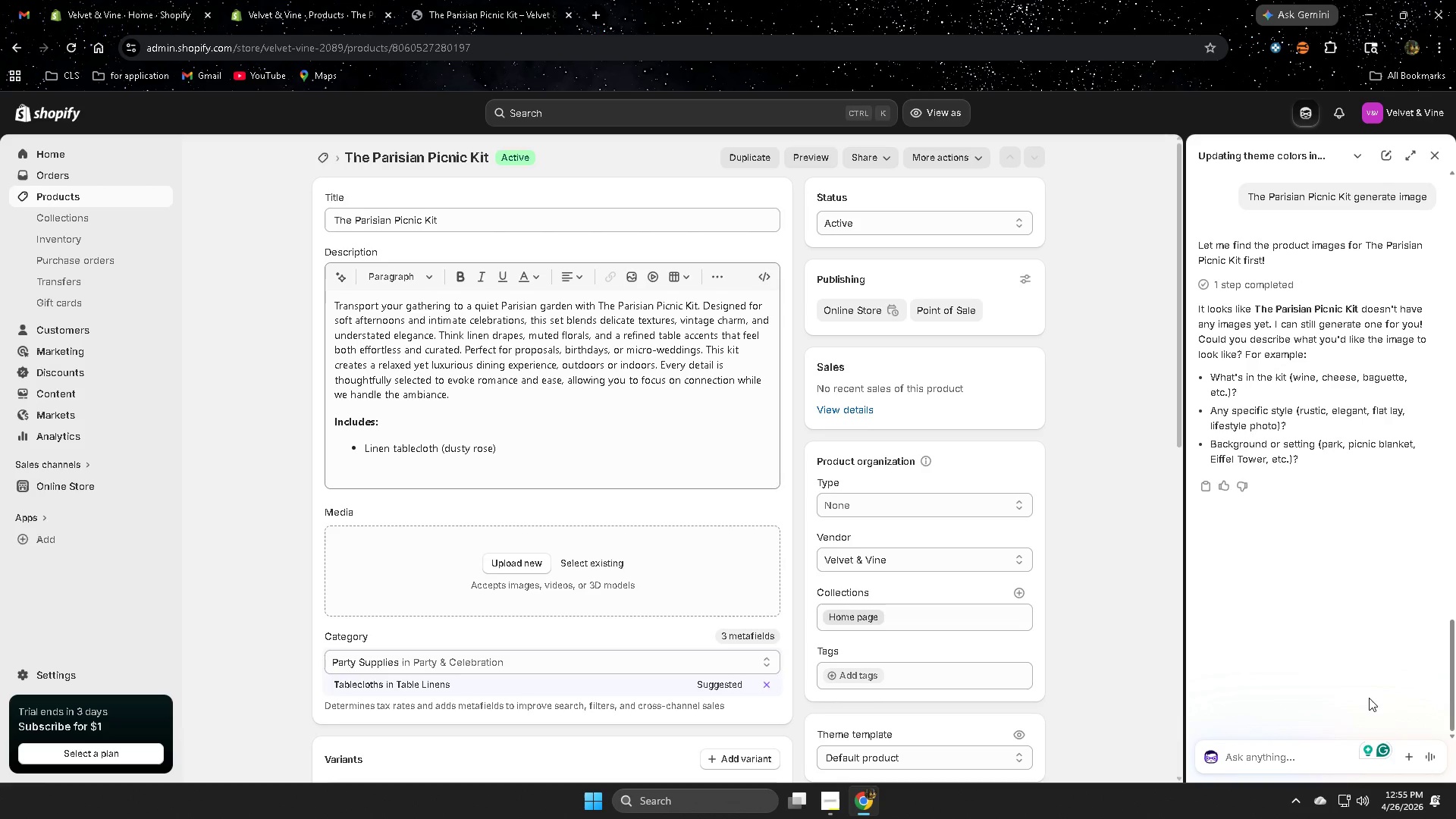 
wait(19.77)
 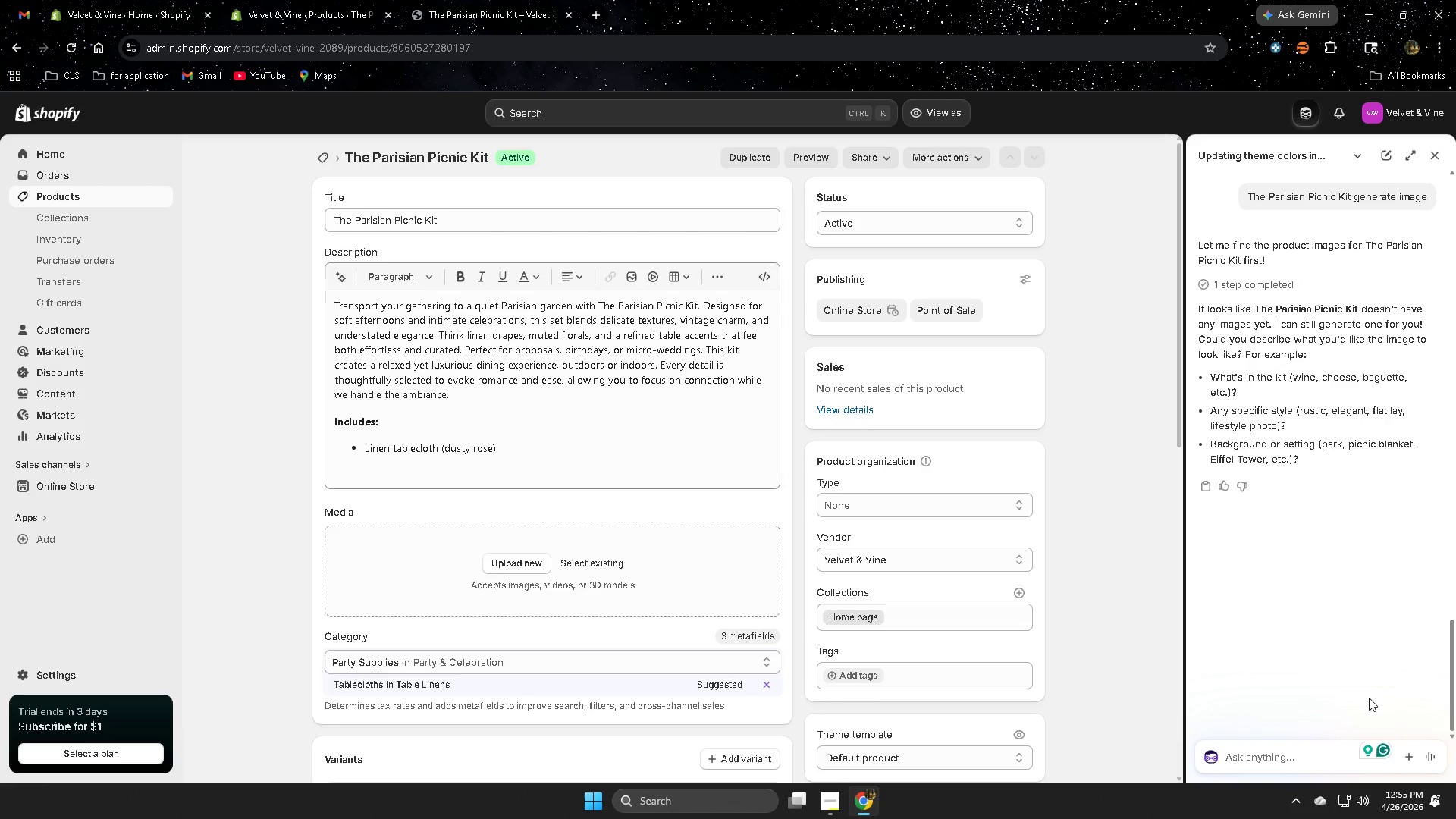 
left_click([525, 450])
 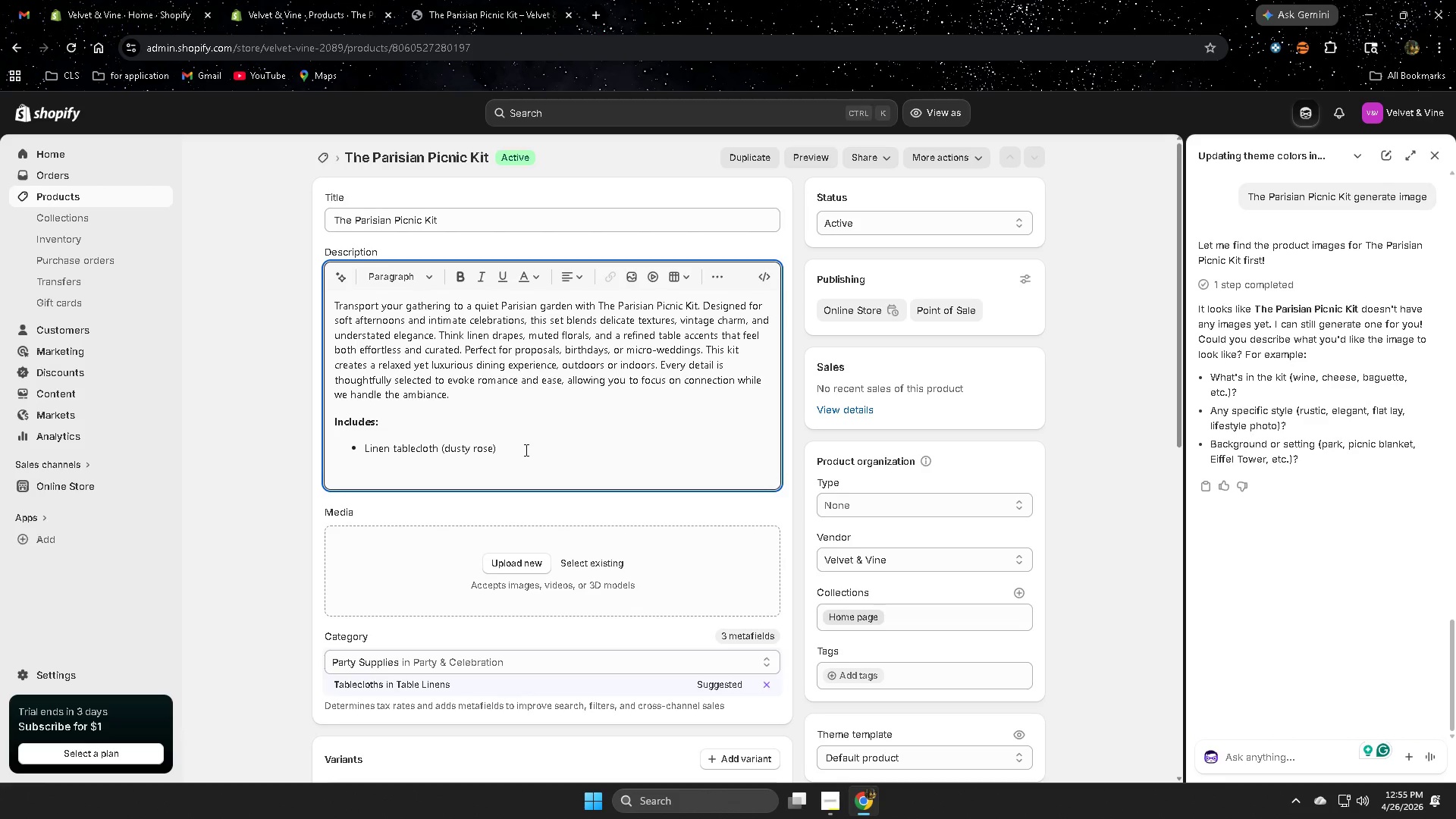 
key(NumpadEnter)
 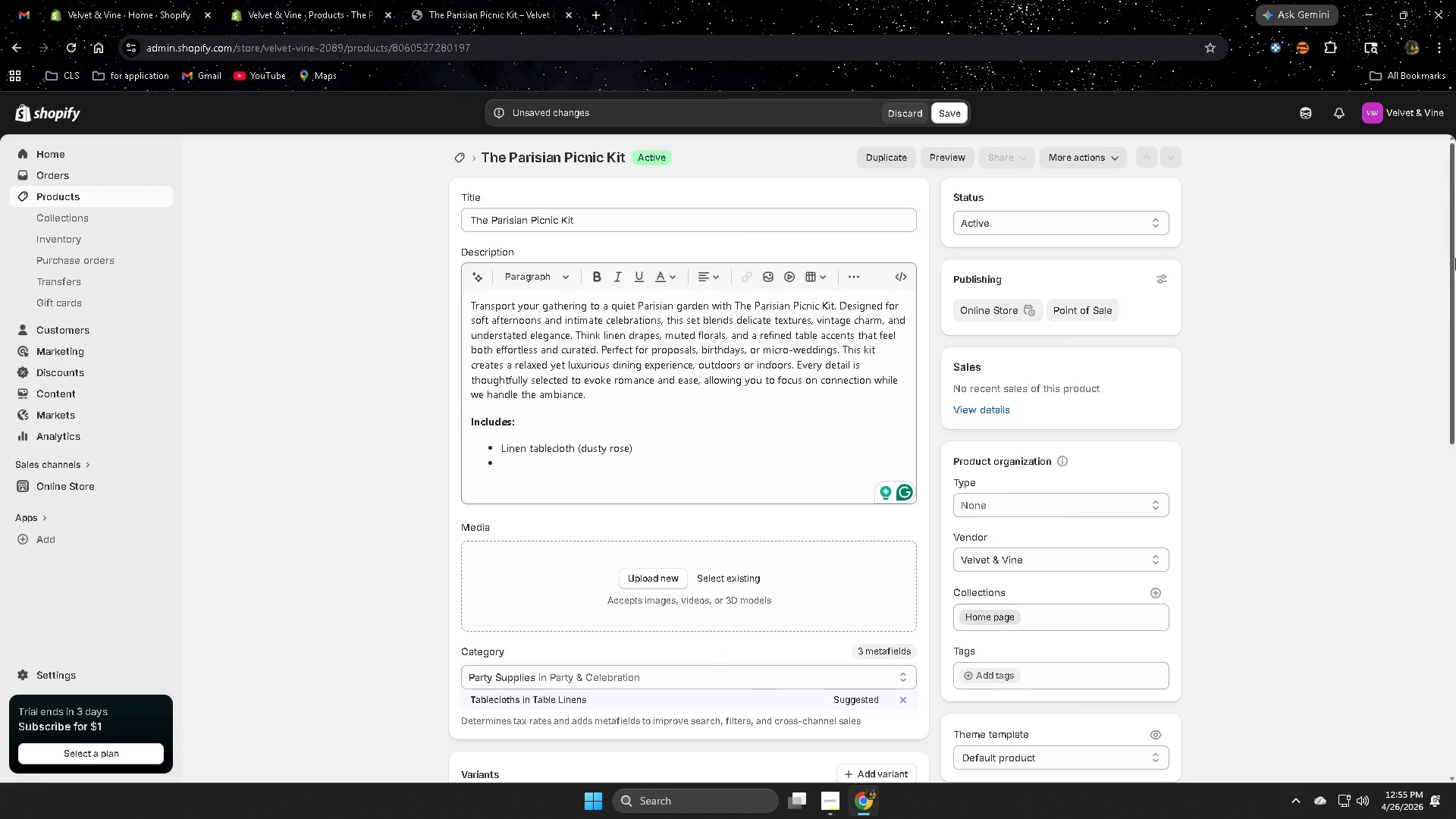 
left_click([502, 461])
 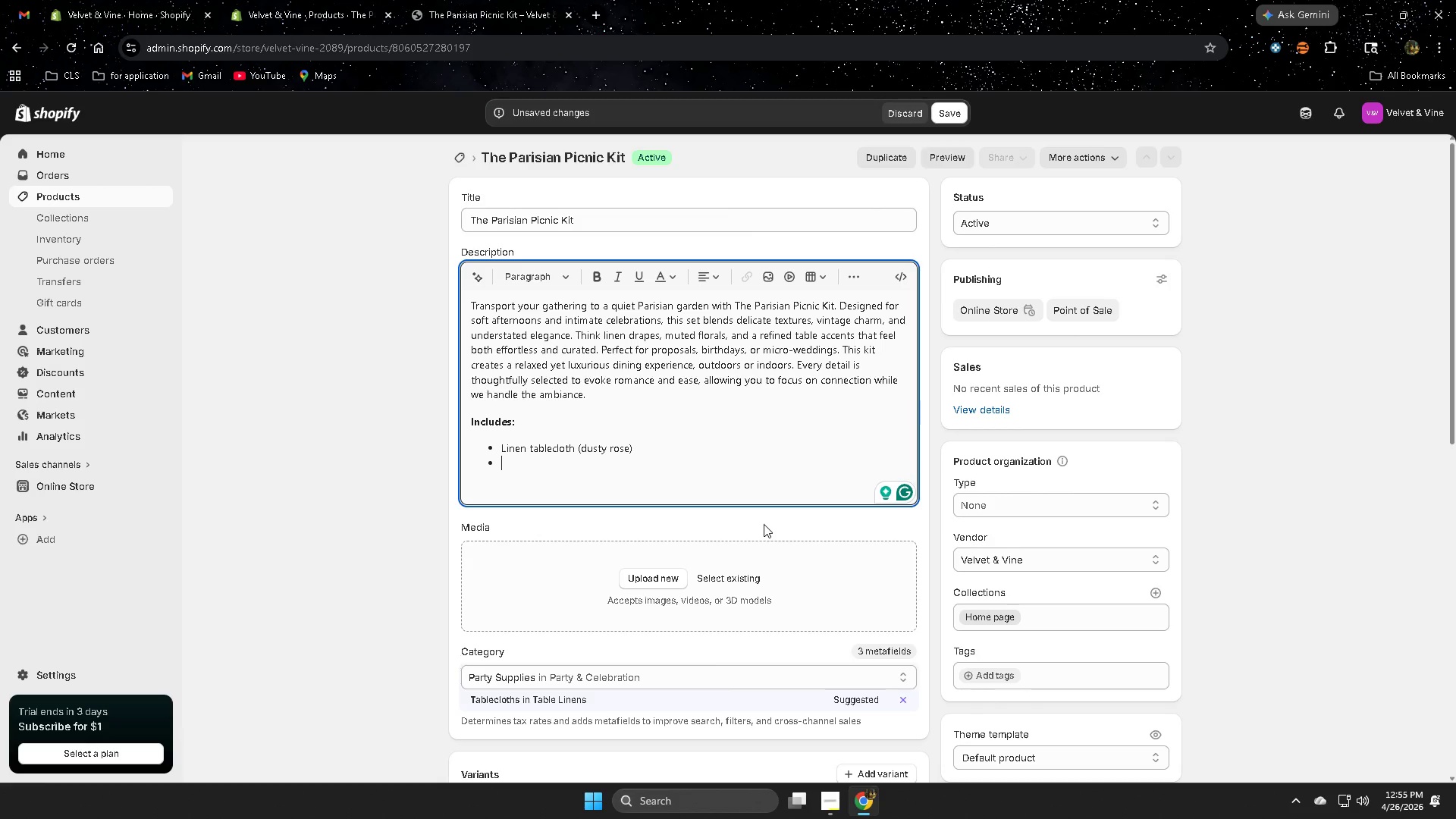 
wait(8.88)
 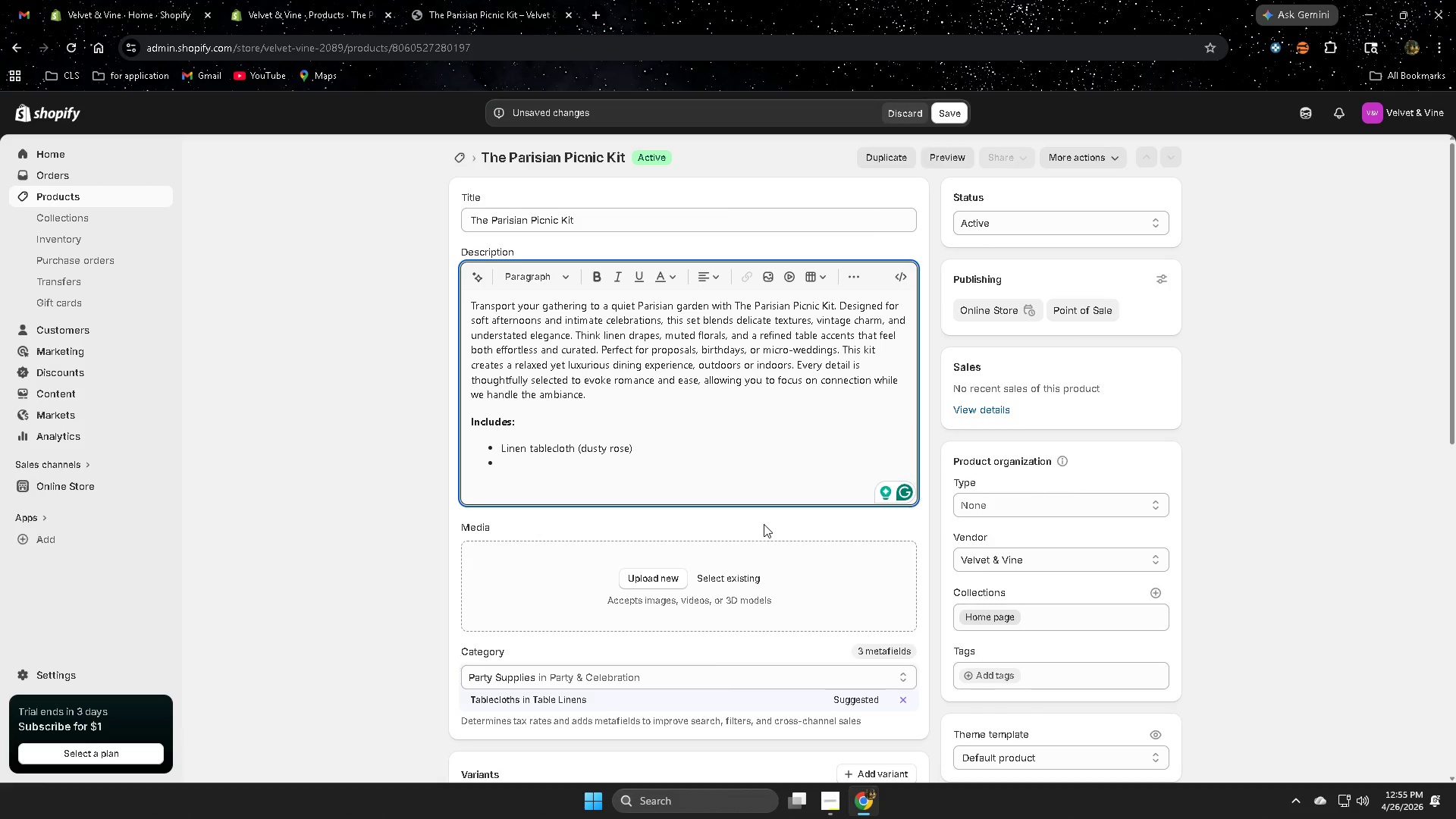 
key(Control+C)
 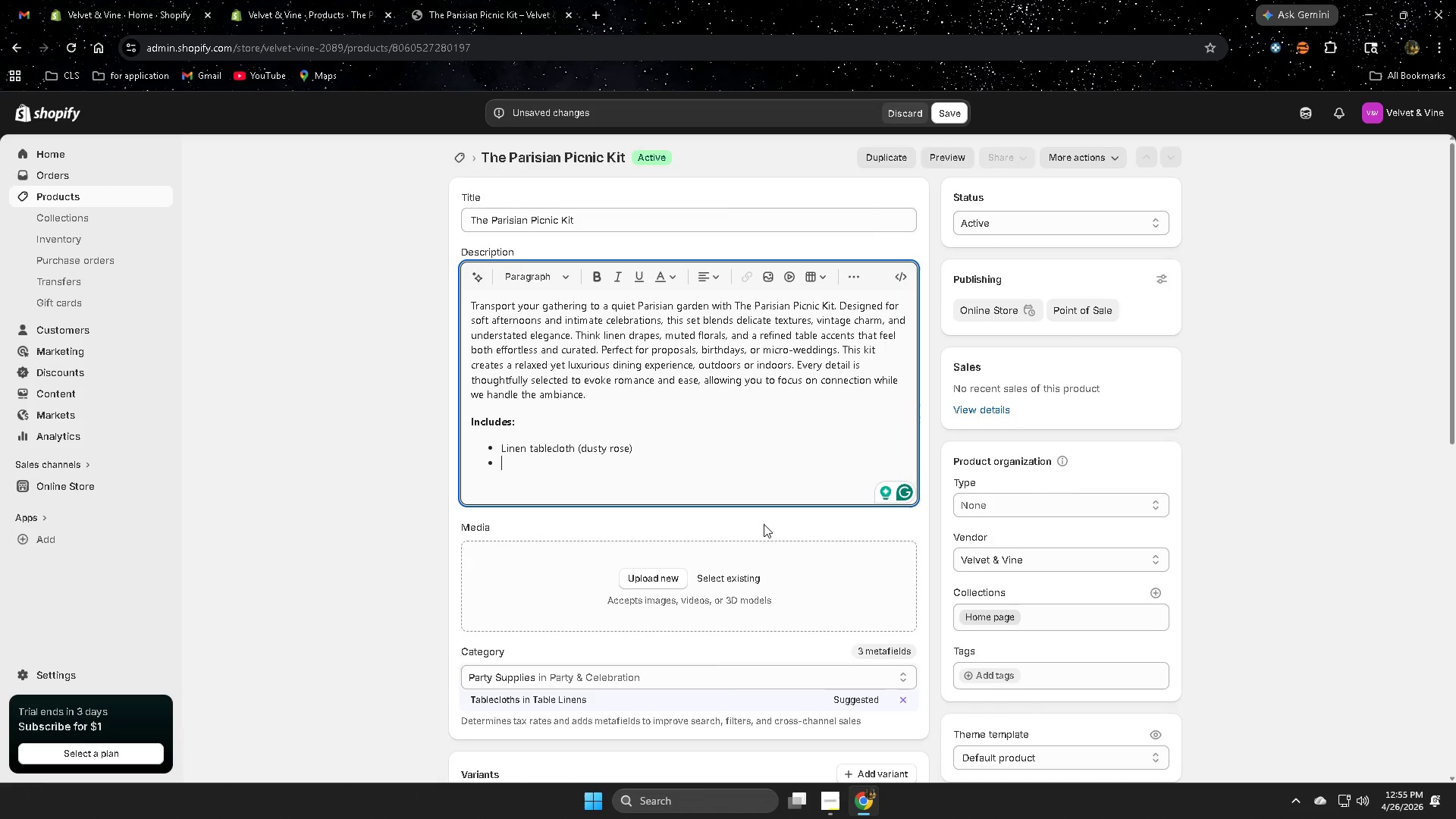 
key(Shift+C)
 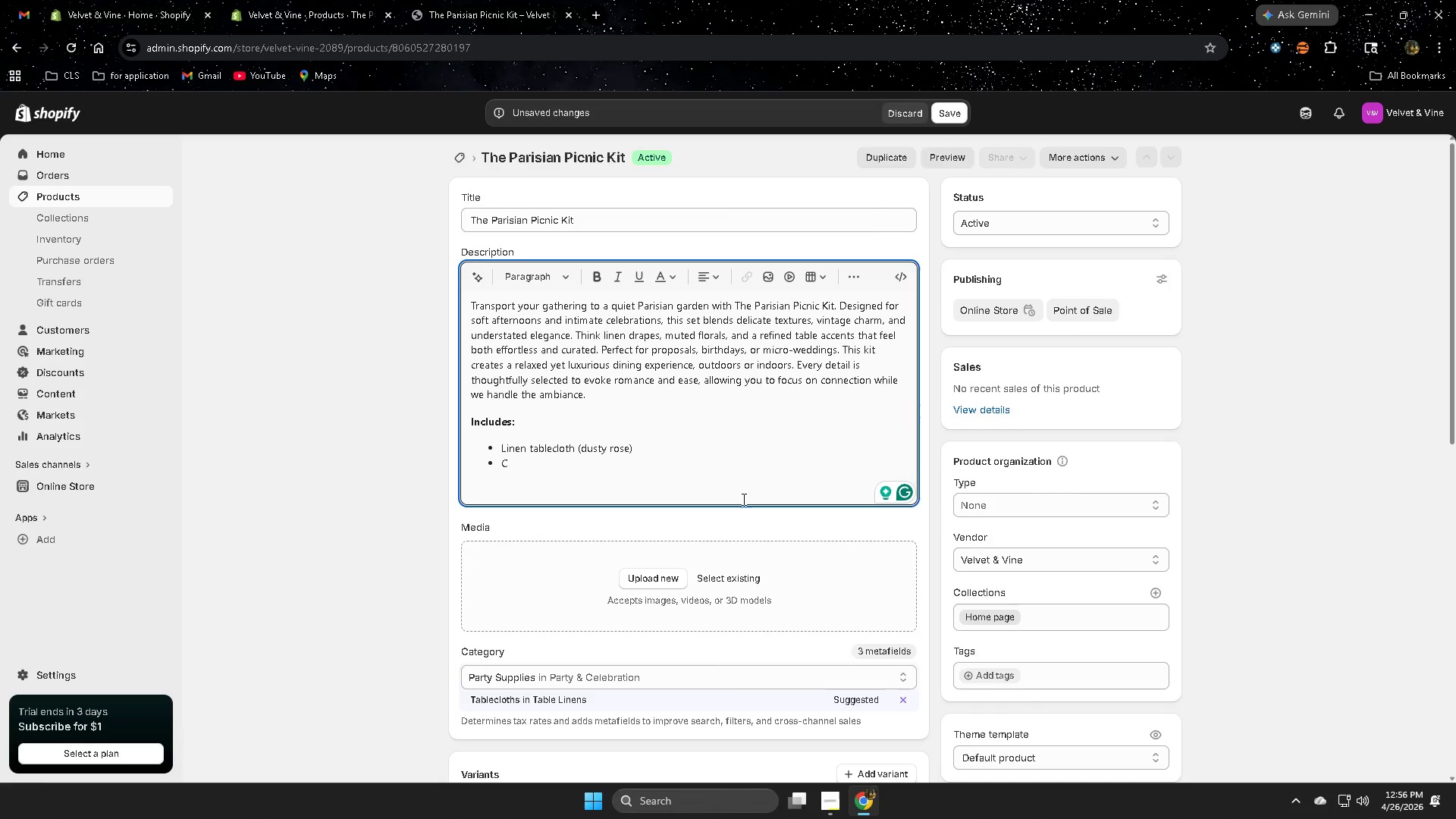 
wait(40.64)
 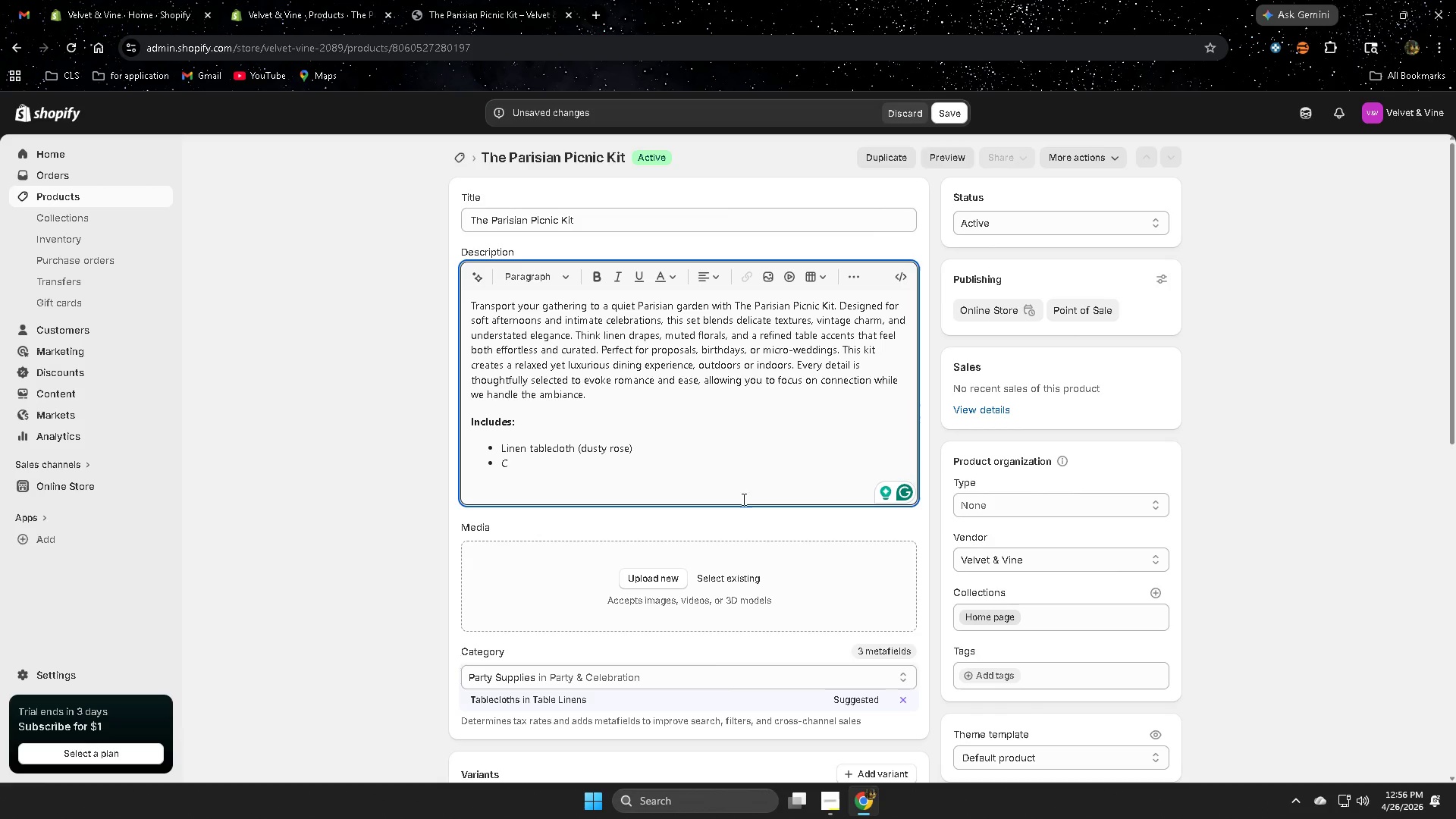 
type(re)
key(Backspace)
key(Backspace)
type(eramic plates )
 